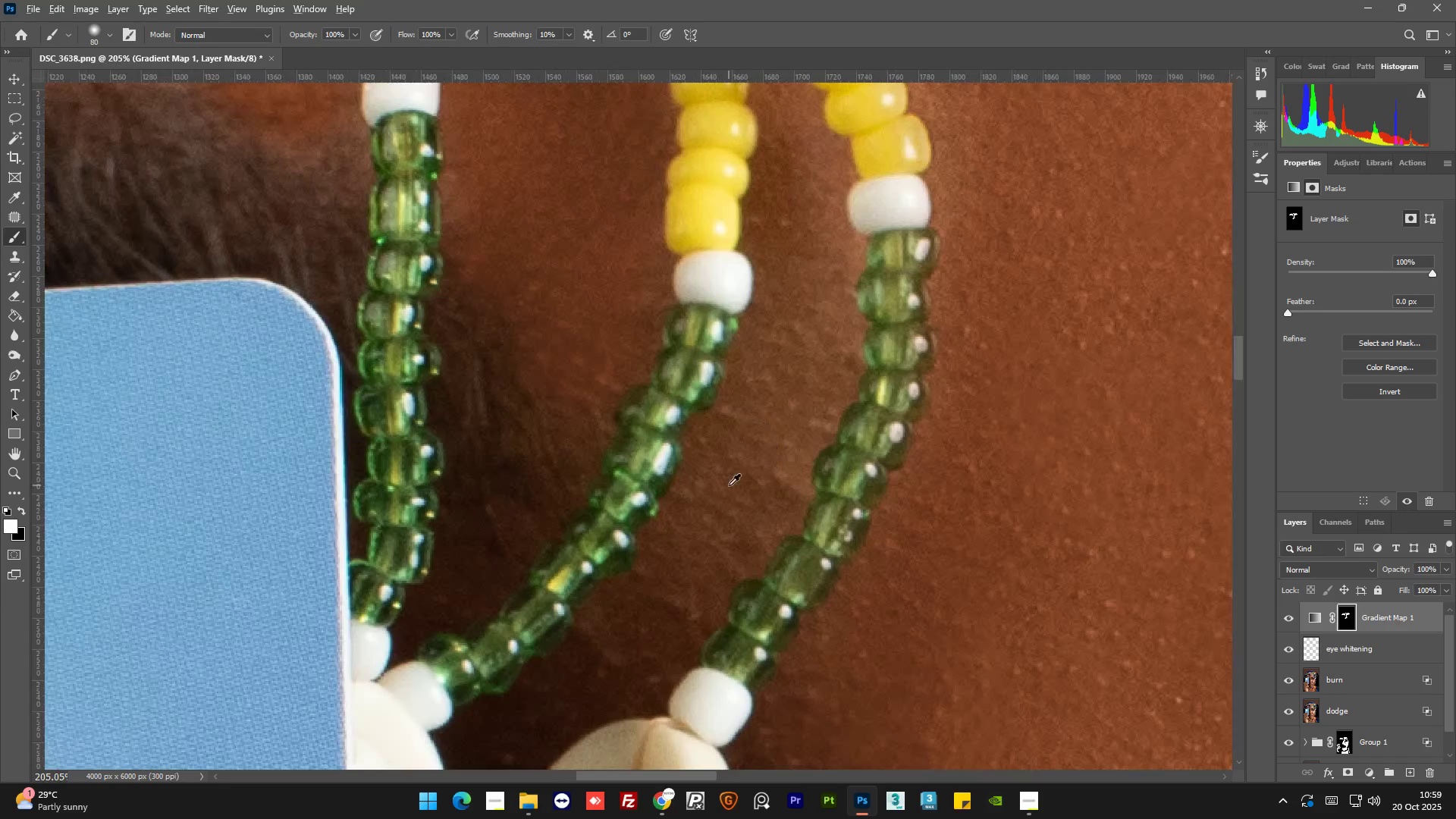 
hold_key(key=AltLeft, duration=0.78)
 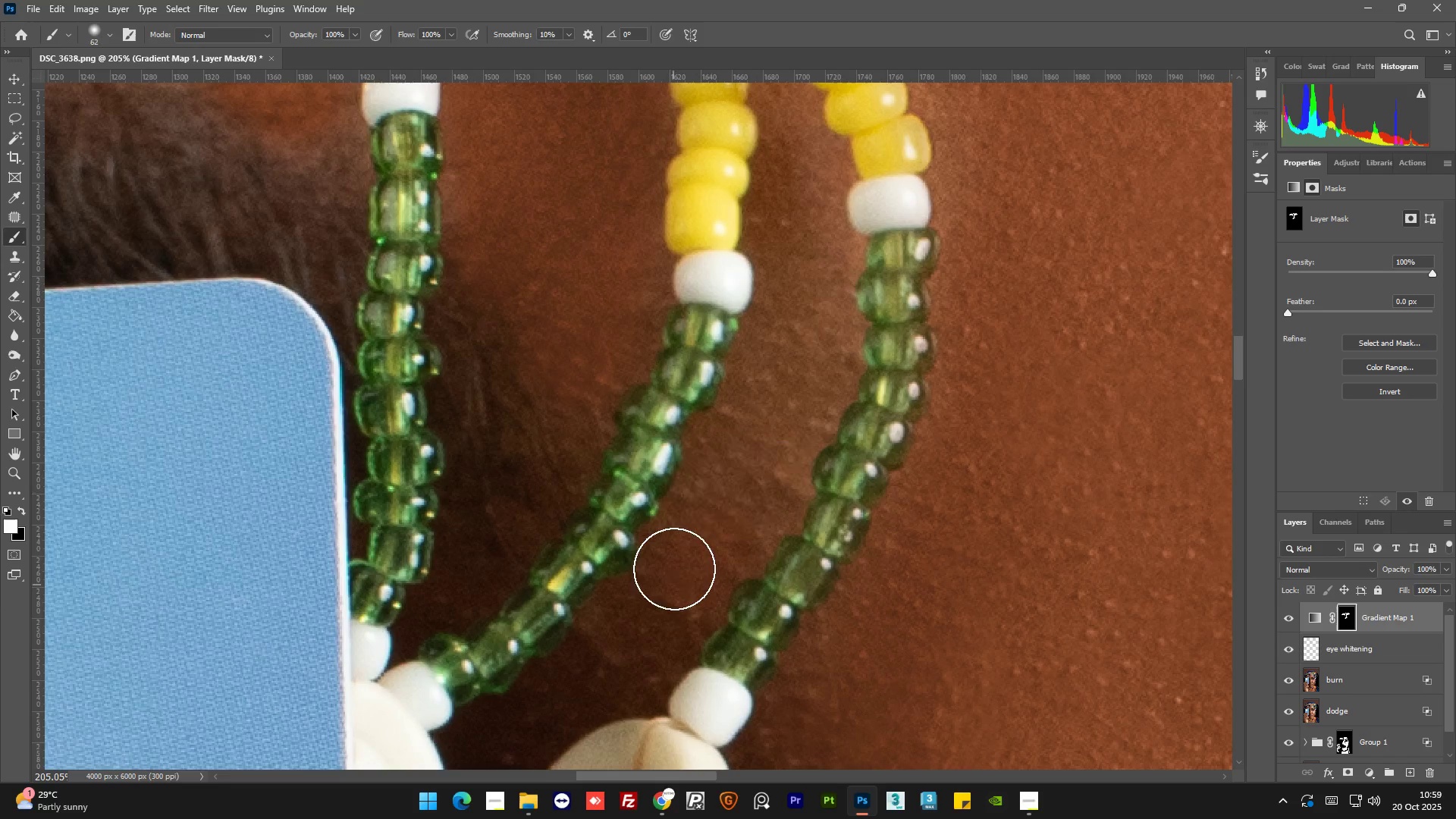 
left_click_drag(start_coordinate=[717, 540], to_coordinate=[775, 394])
 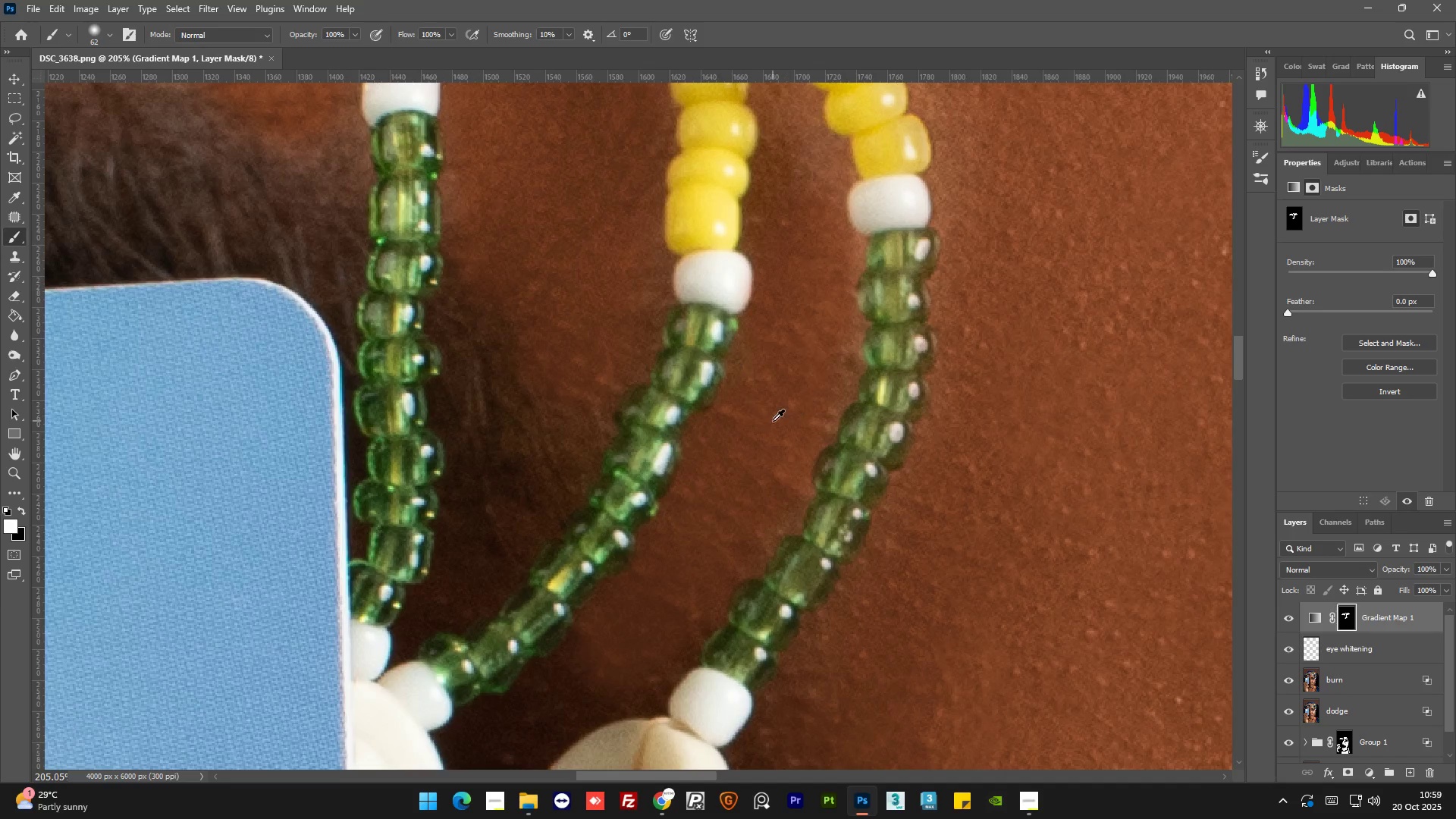 
hold_key(key=AltLeft, duration=0.7)
scroll: coordinate [781, 199], scroll_direction: none, amount: 0.0
 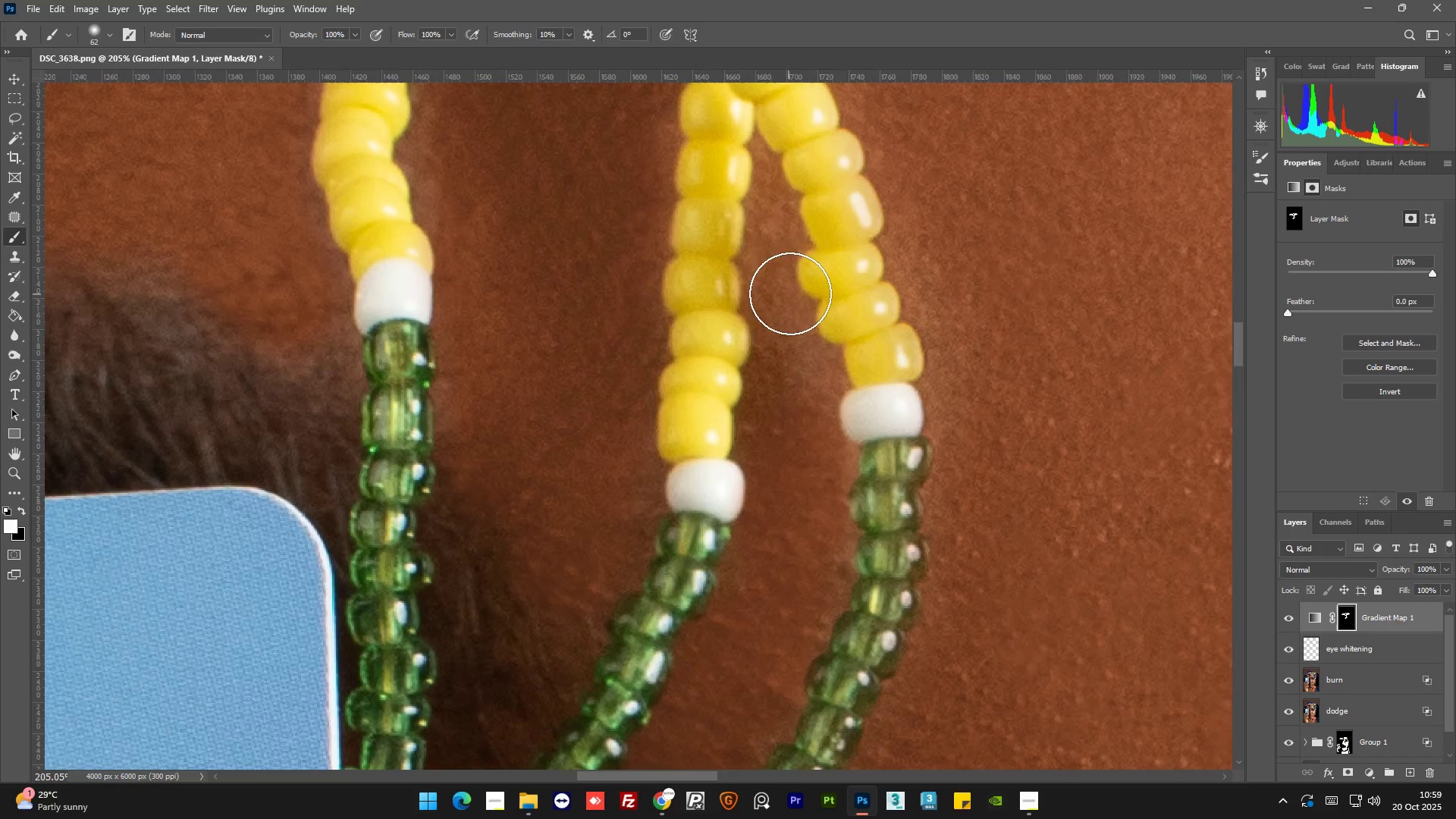 
hold_key(key=AltLeft, duration=0.52)
 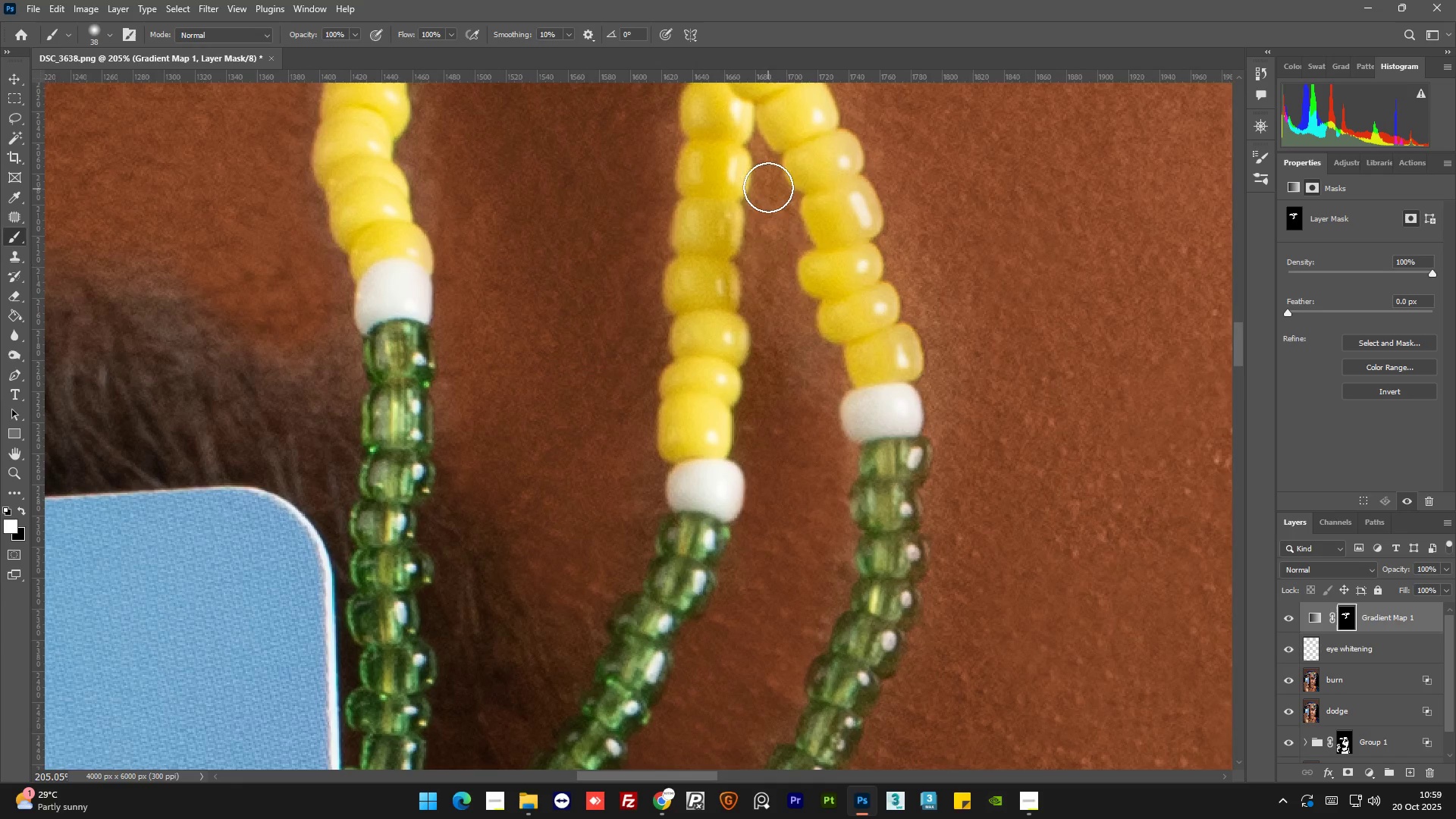 
key(Alt+AltLeft)
 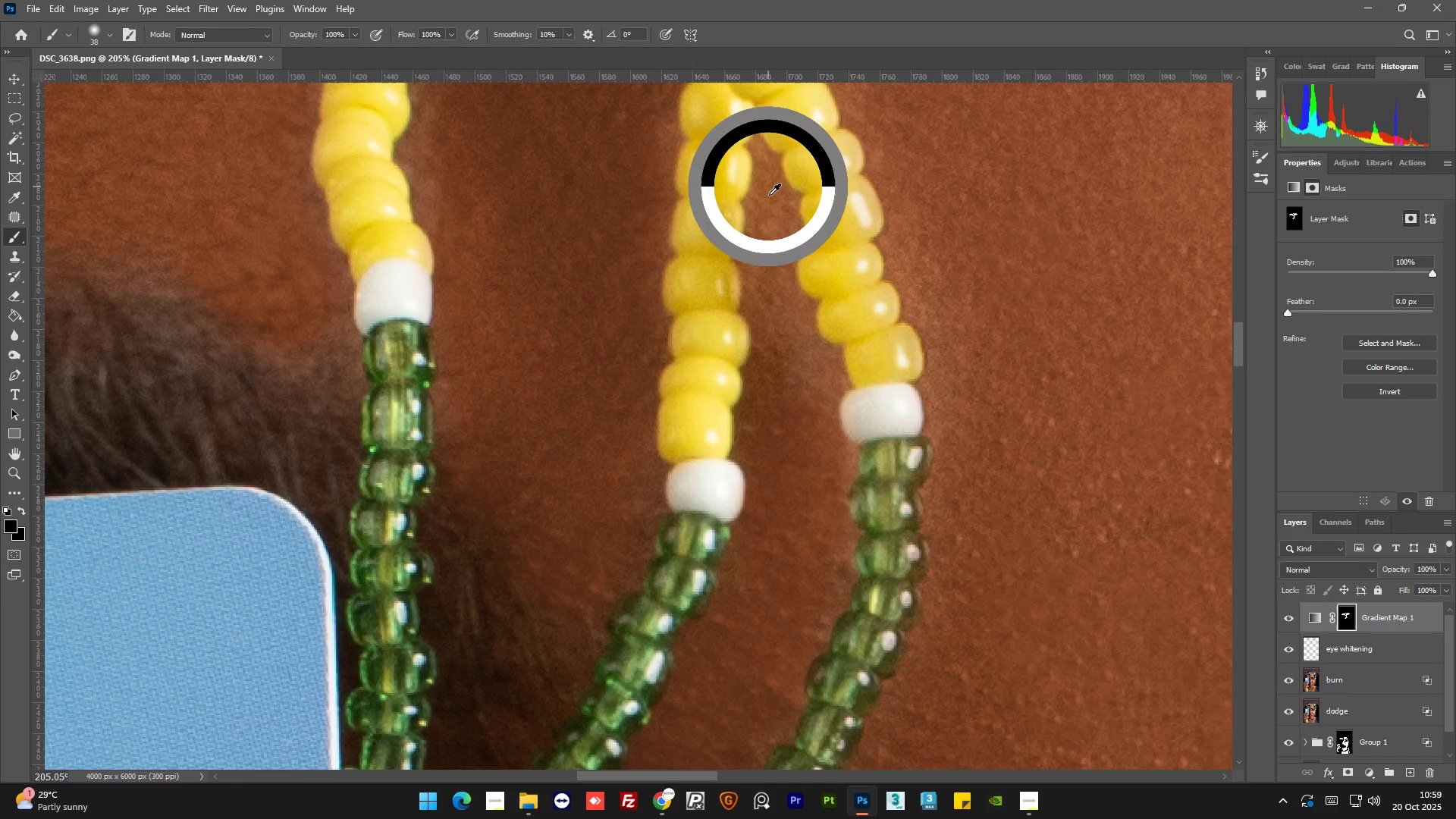 
left_click_drag(start_coordinate=[768, 187], to_coordinate=[772, 229])
 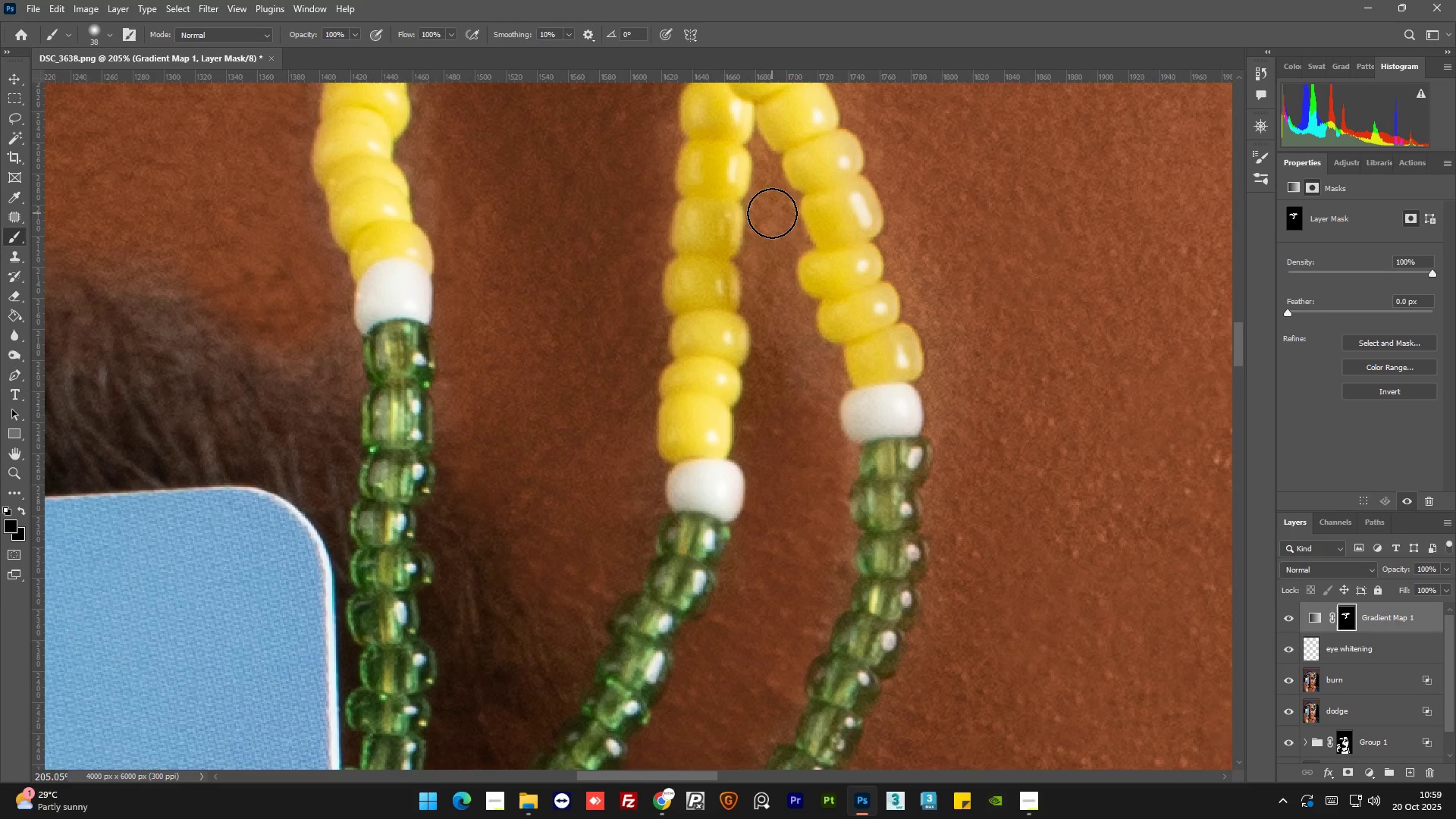 
hold_key(key=AltLeft, duration=0.5)
 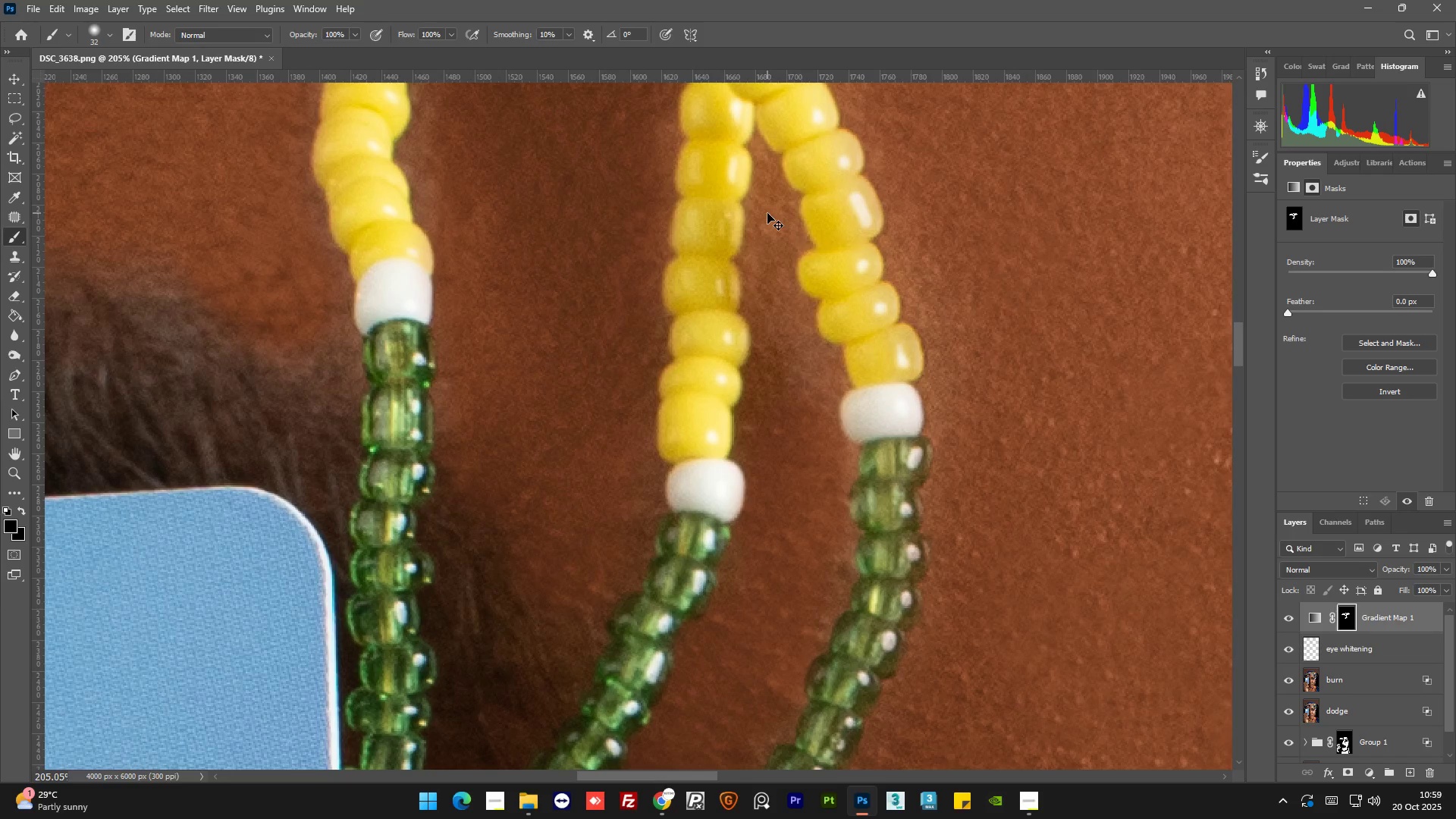 
hold_key(key=AltLeft, duration=1.8)
 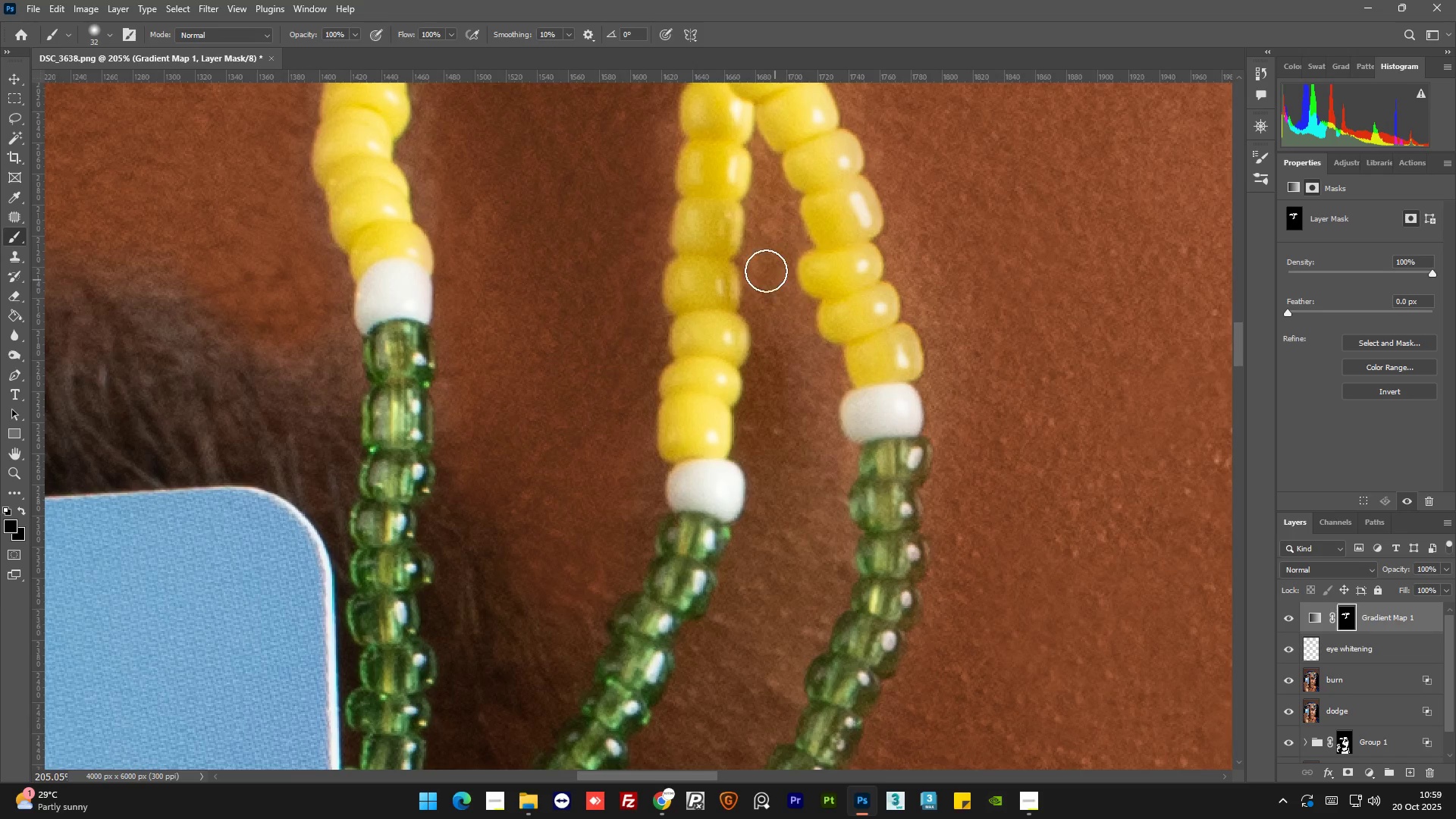 
key(Control+Z)
 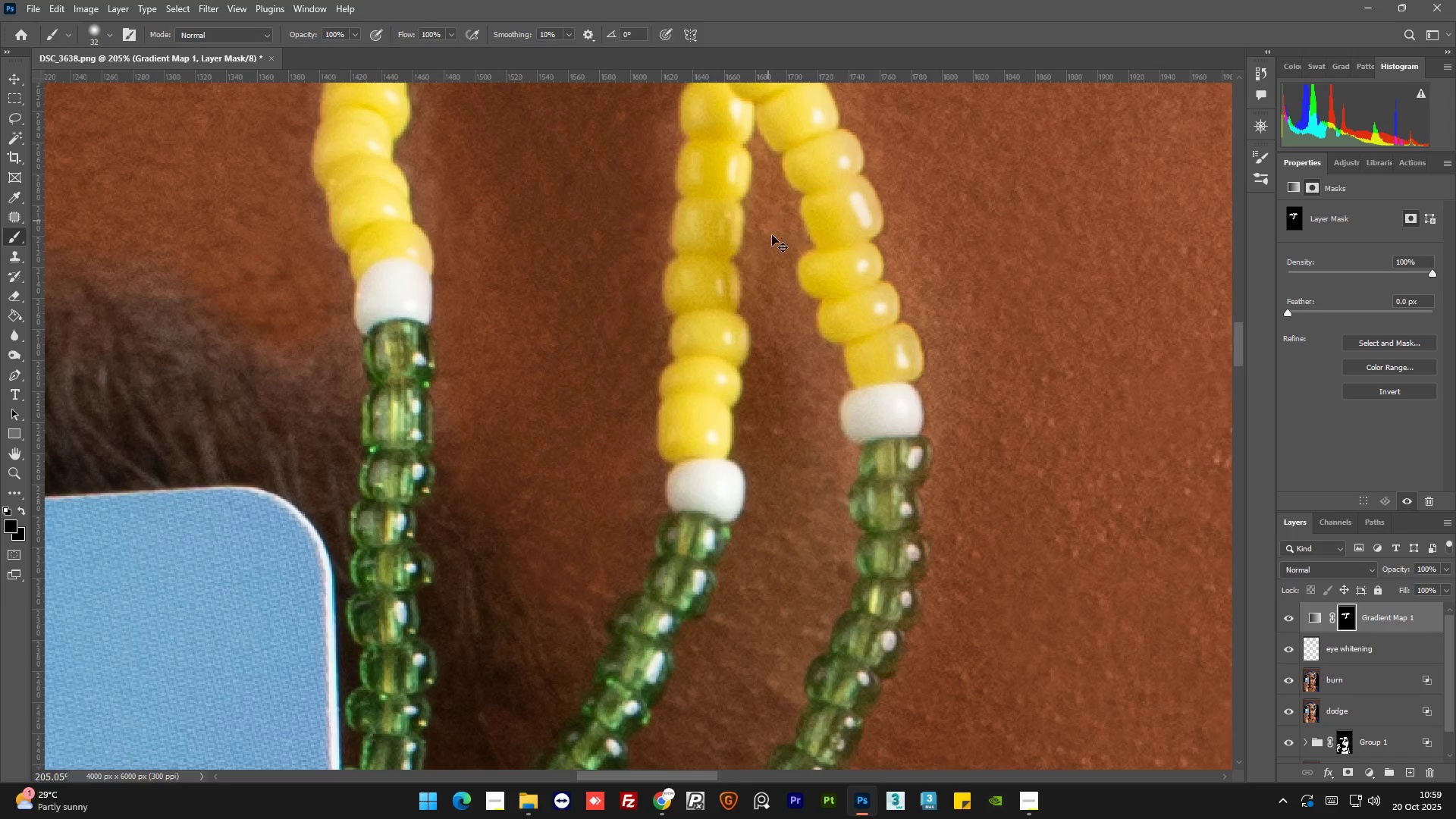 
hold_key(key=AltLeft, duration=0.52)
 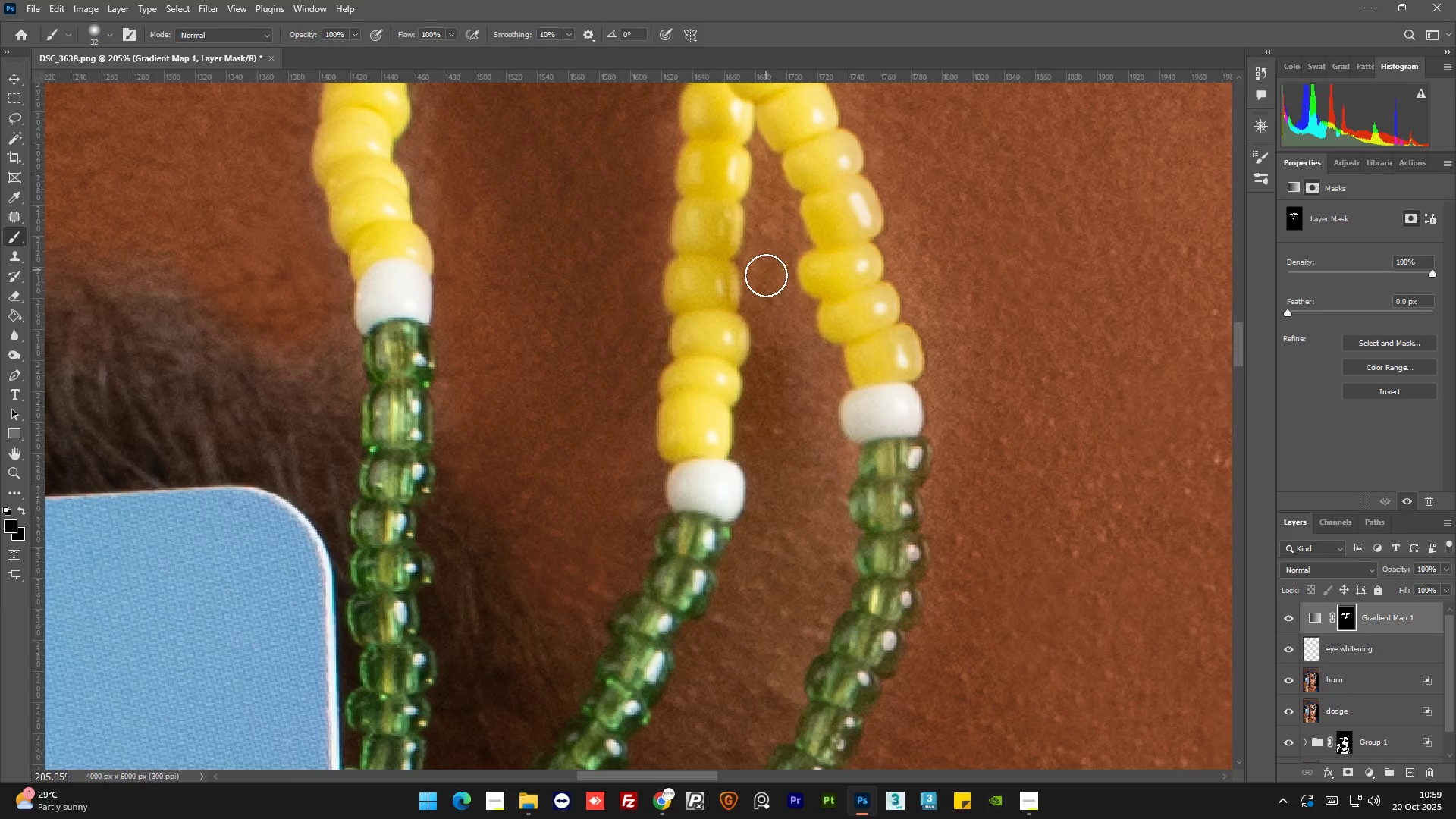 
left_click_drag(start_coordinate=[766, 270], to_coordinate=[789, 416])
 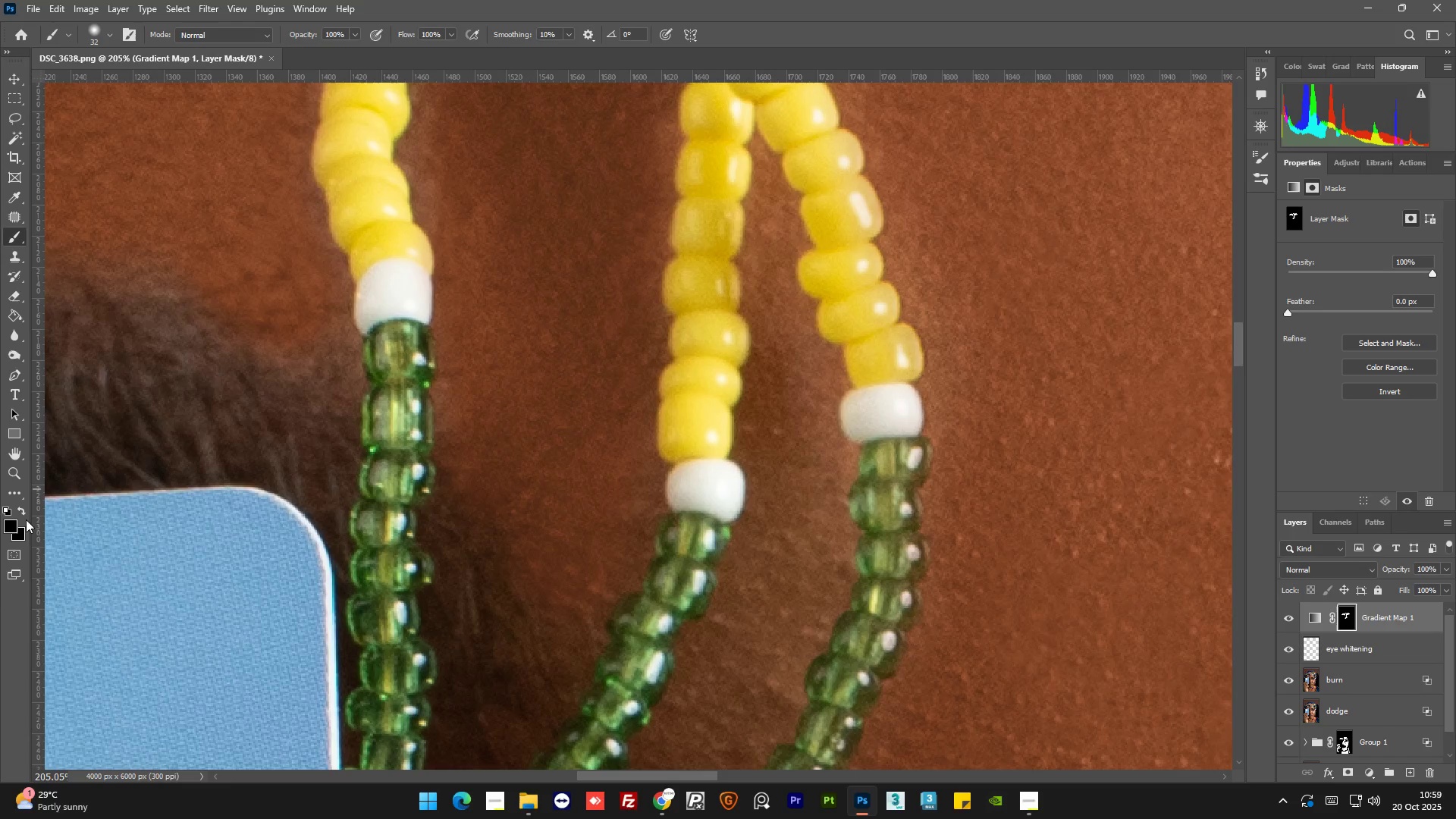 
left_click([6, 504])
 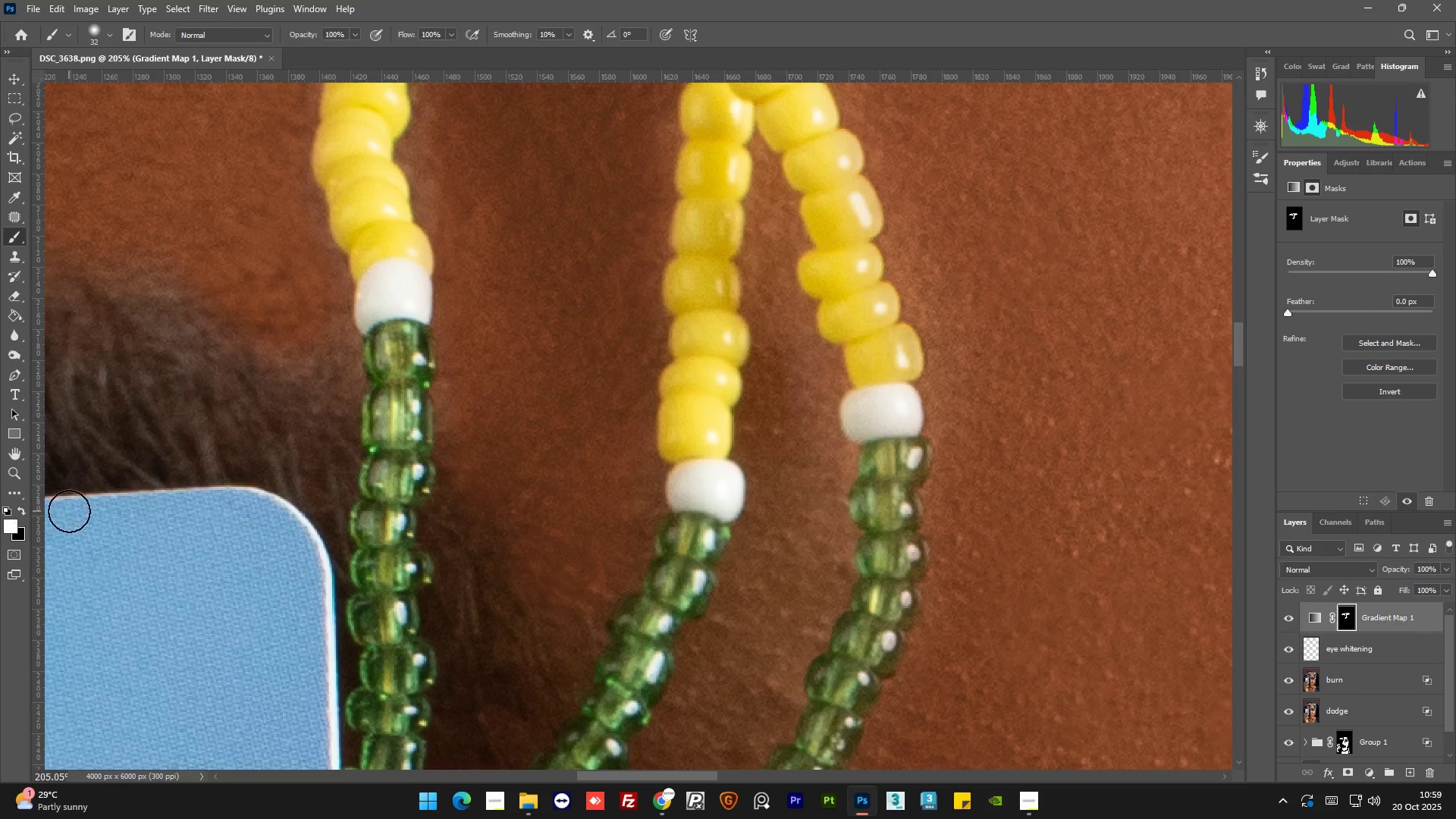 
hold_key(key=AltLeft, duration=0.5)
 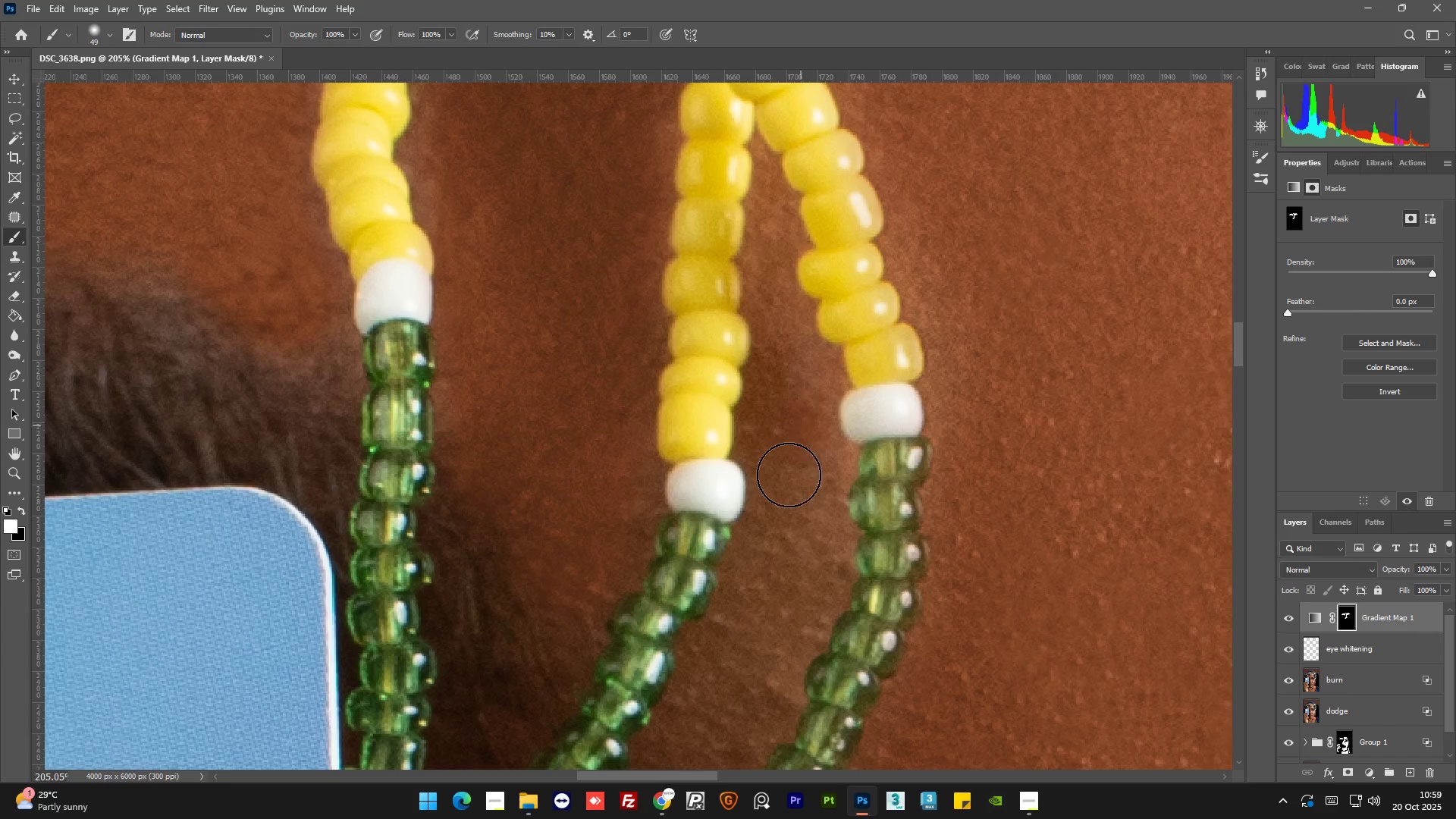 
left_click_drag(start_coordinate=[801, 425], to_coordinate=[775, 583])
 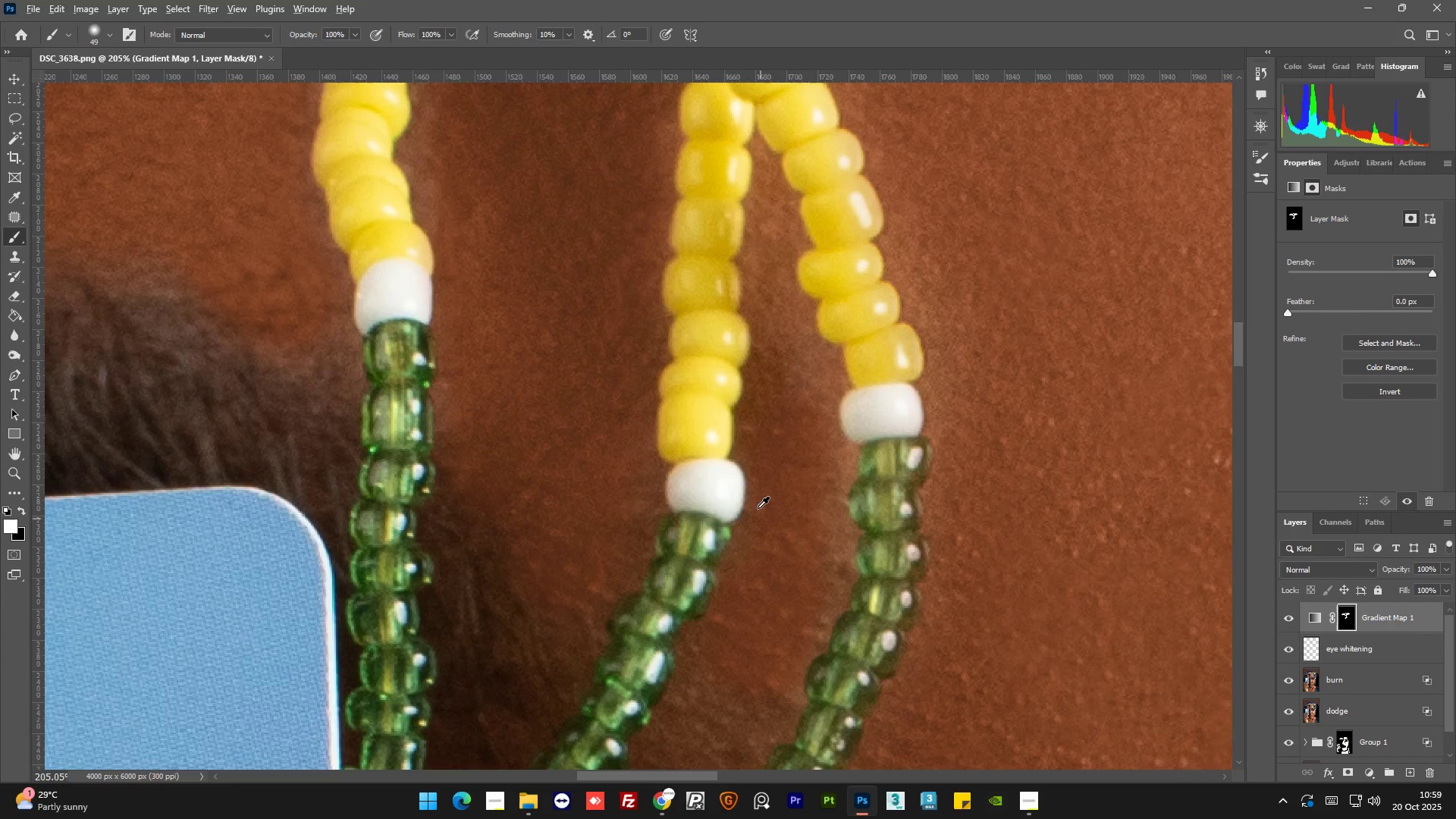 
hold_key(key=AltLeft, duration=0.61)
scroll: coordinate [752, 629], scroll_direction: down, amount: 1.0
 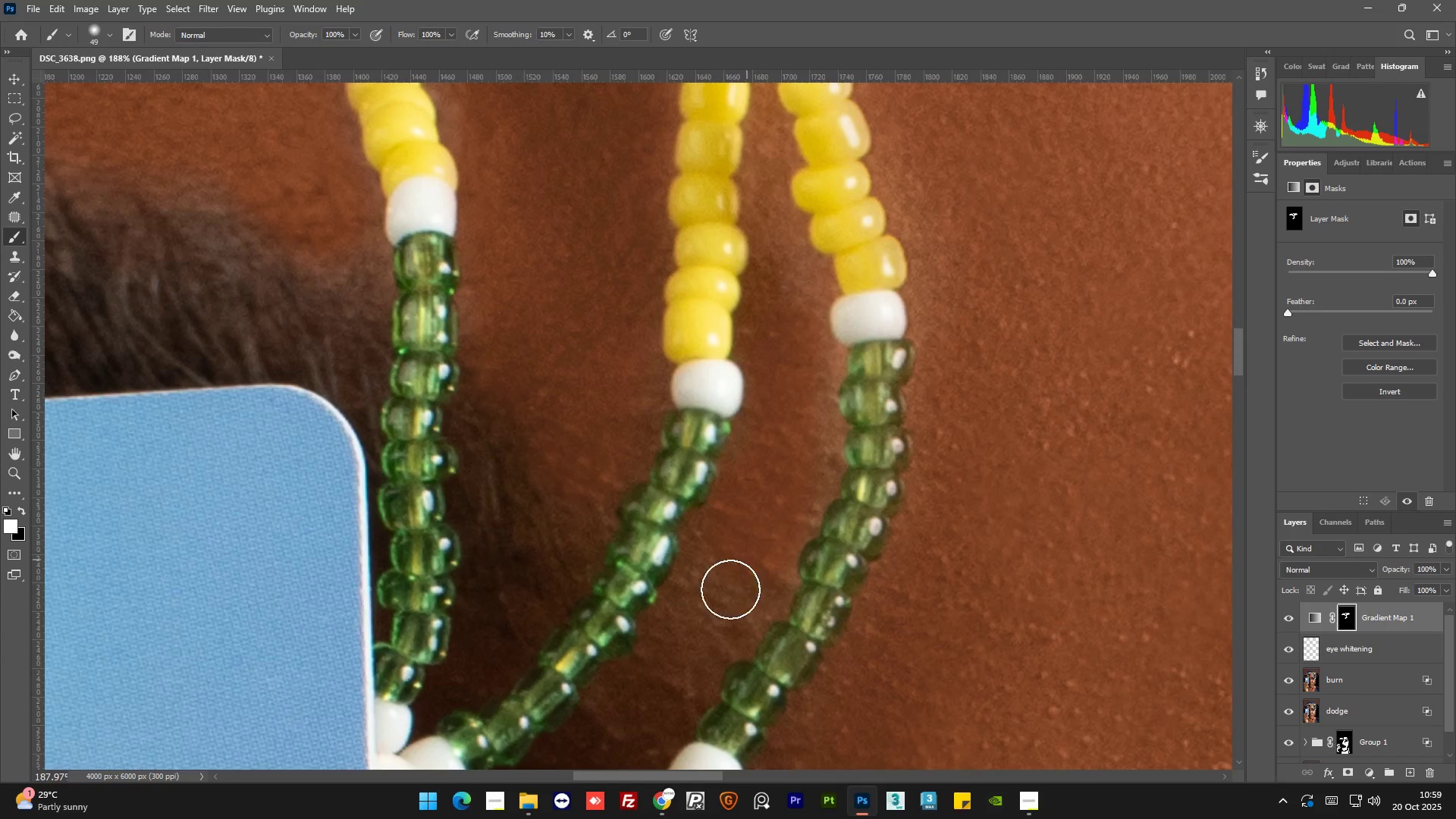 
left_click_drag(start_coordinate=[745, 563], to_coordinate=[783, 256])
 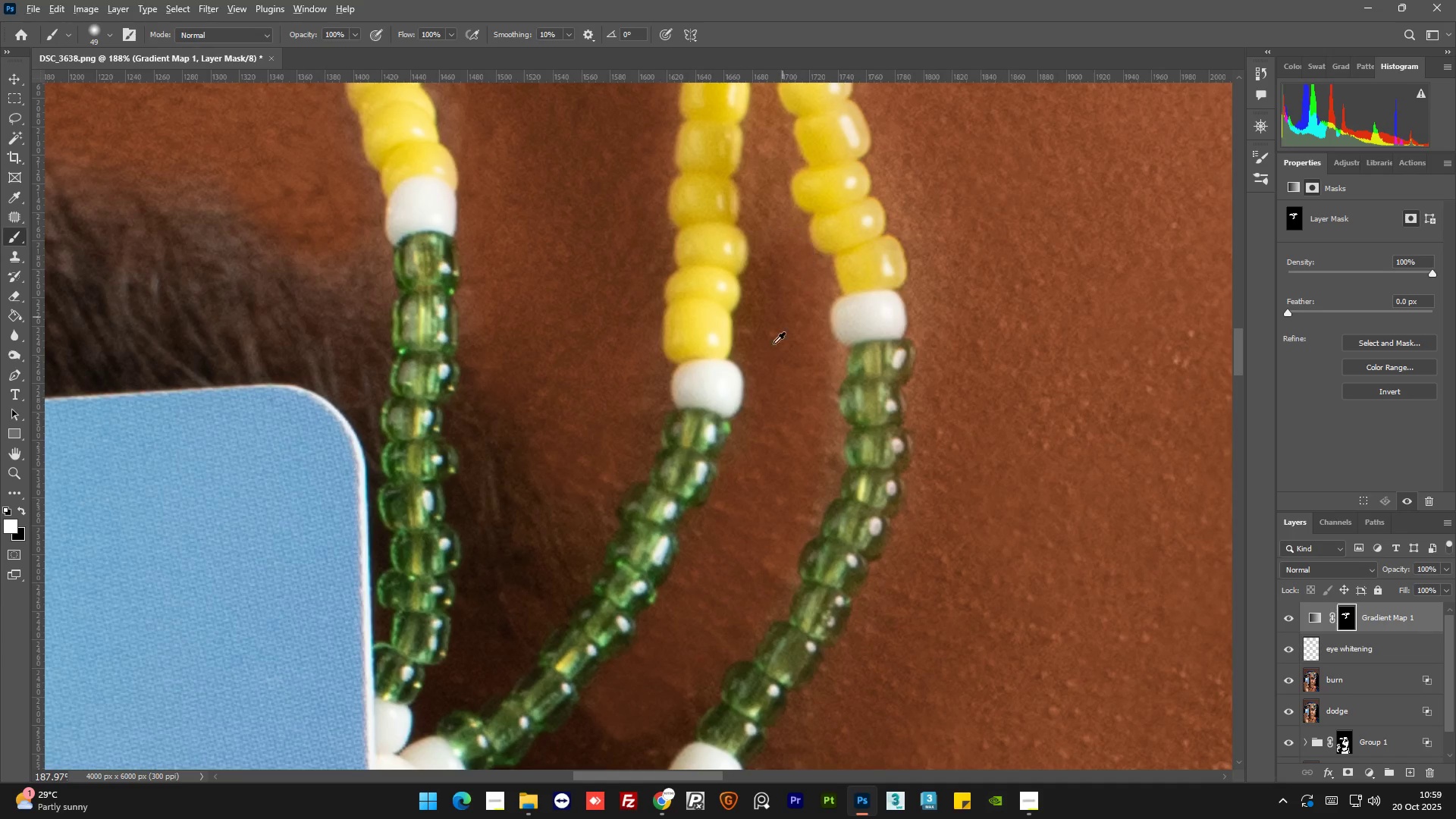 
key(Alt+AltLeft)
 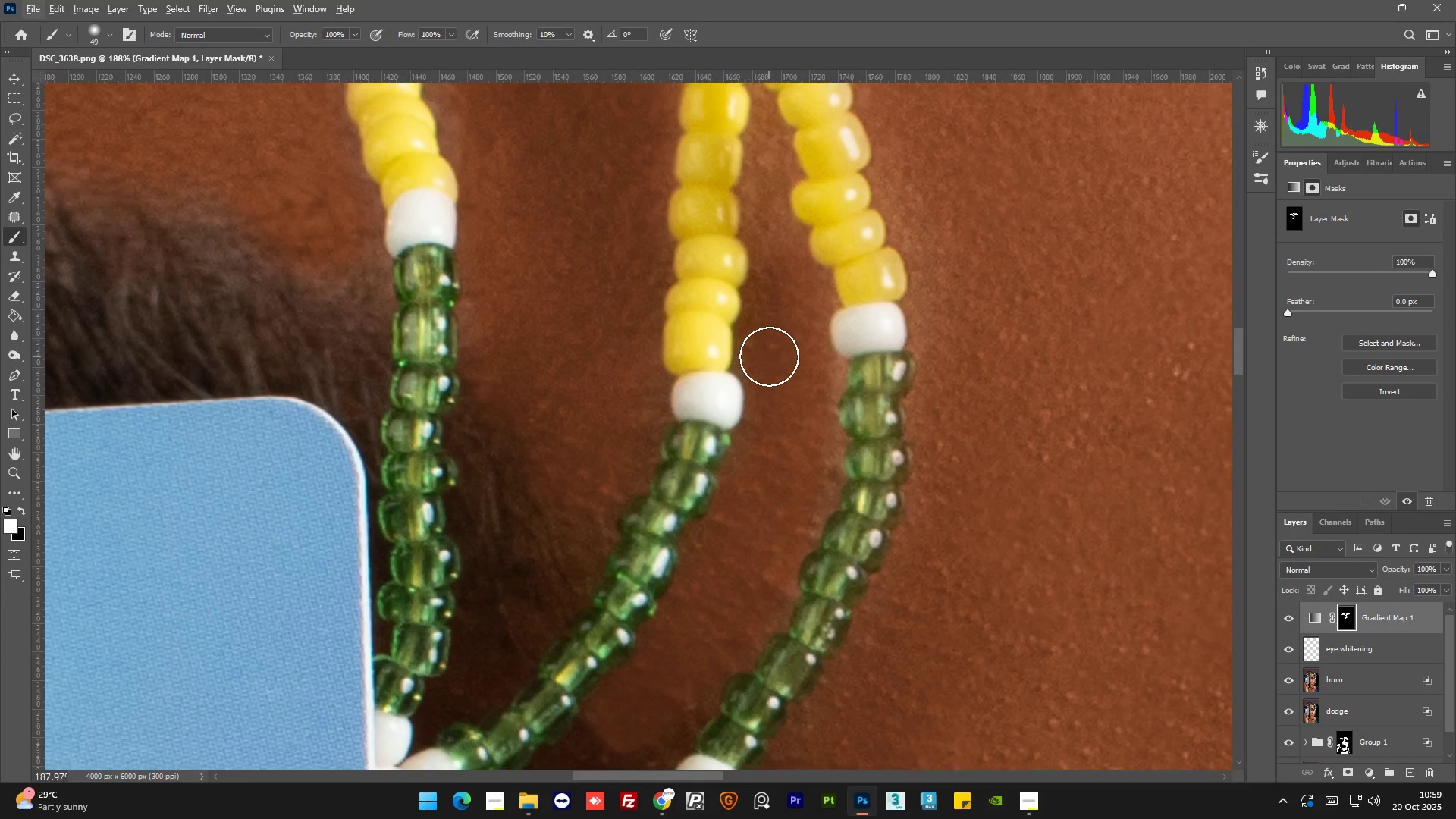 
scroll: coordinate [768, 354], scroll_direction: up, amount: 13.0
 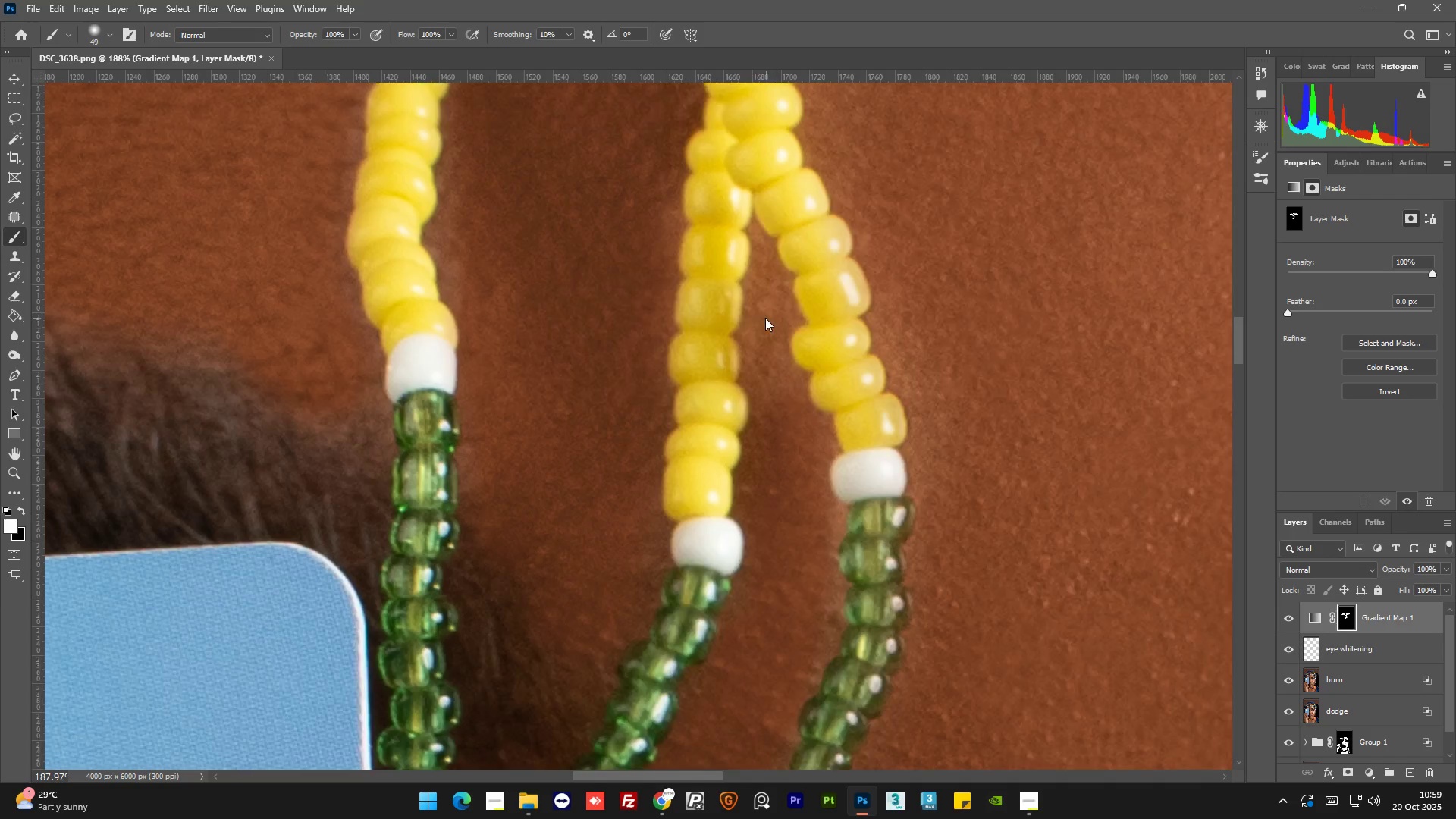 
hold_key(key=AltLeft, duration=0.62)
 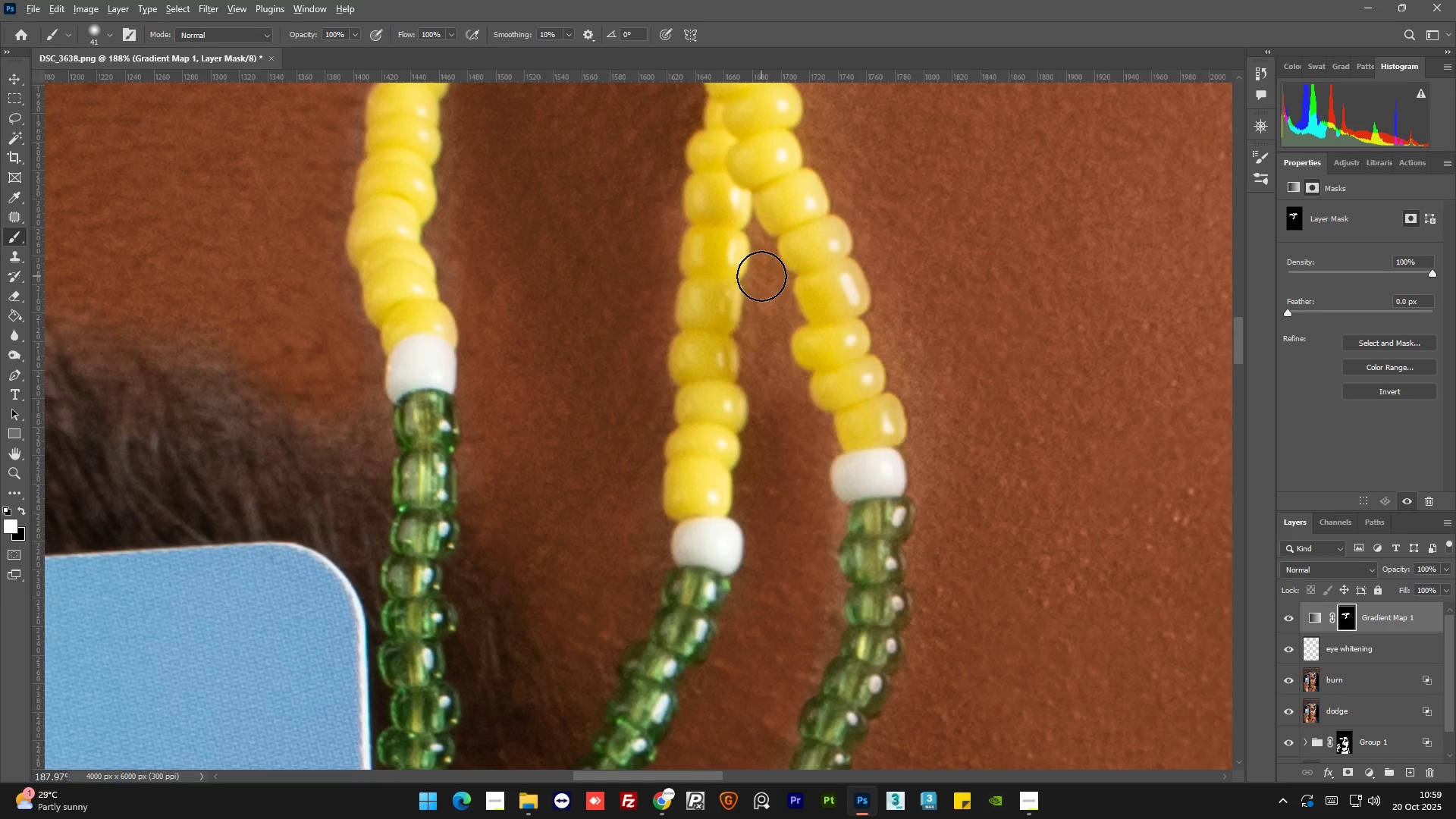 
hold_key(key=AltLeft, duration=0.66)
 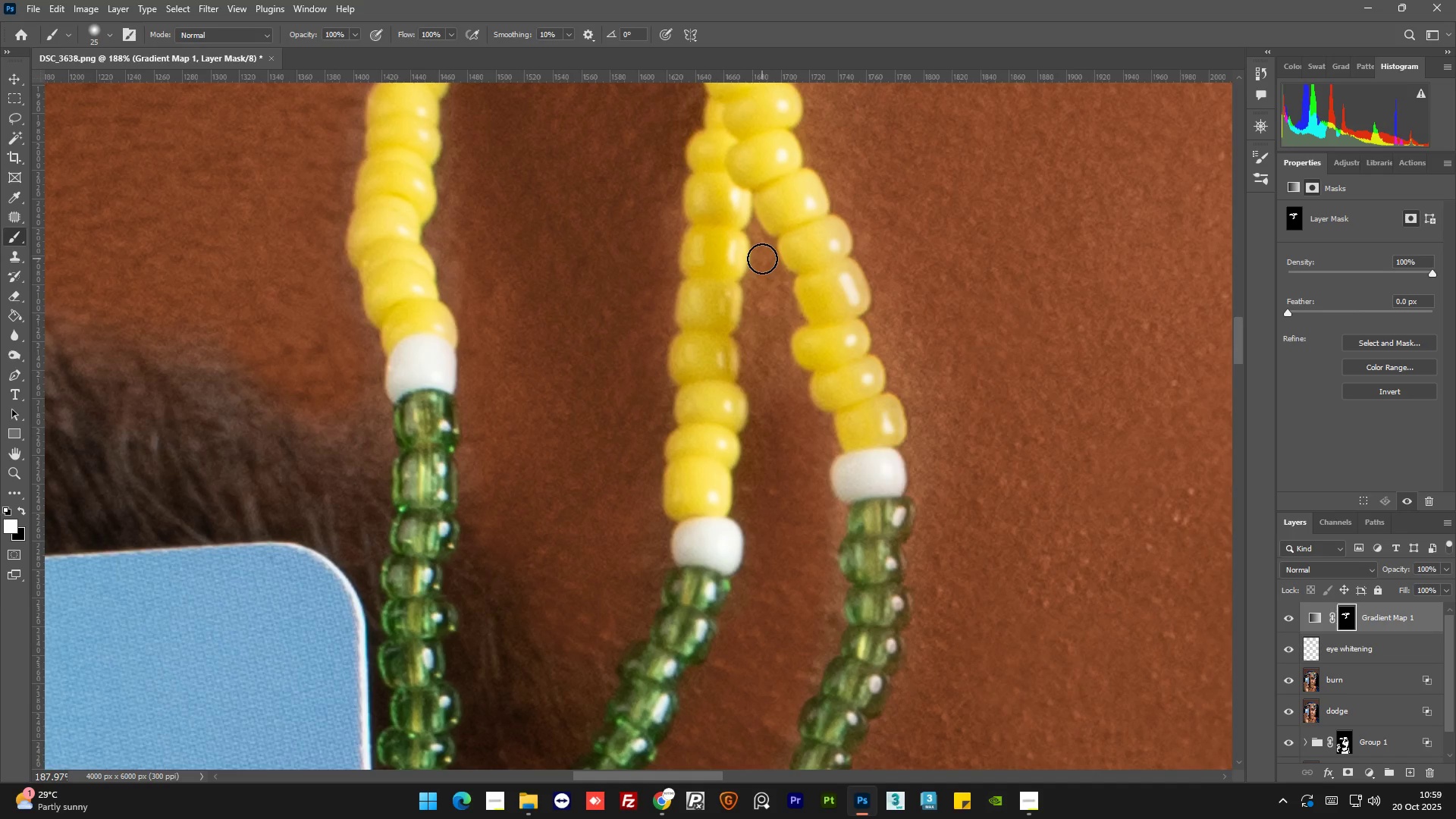 
left_click_drag(start_coordinate=[762, 259], to_coordinate=[774, 282])
 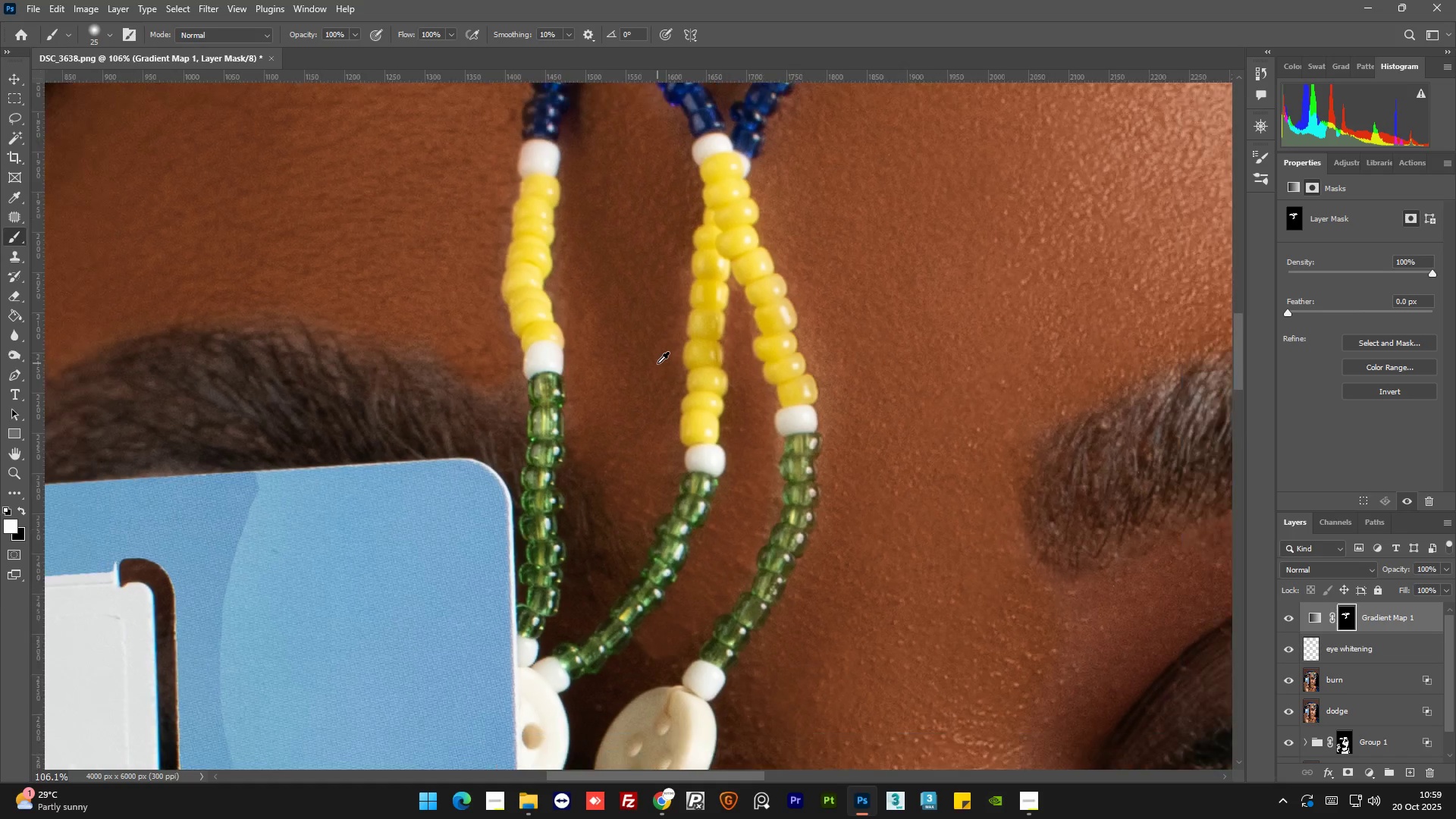 
hold_key(key=AltLeft, duration=1.5)
scroll: coordinate [628, 328], scroll_direction: down, amount: 18.0
 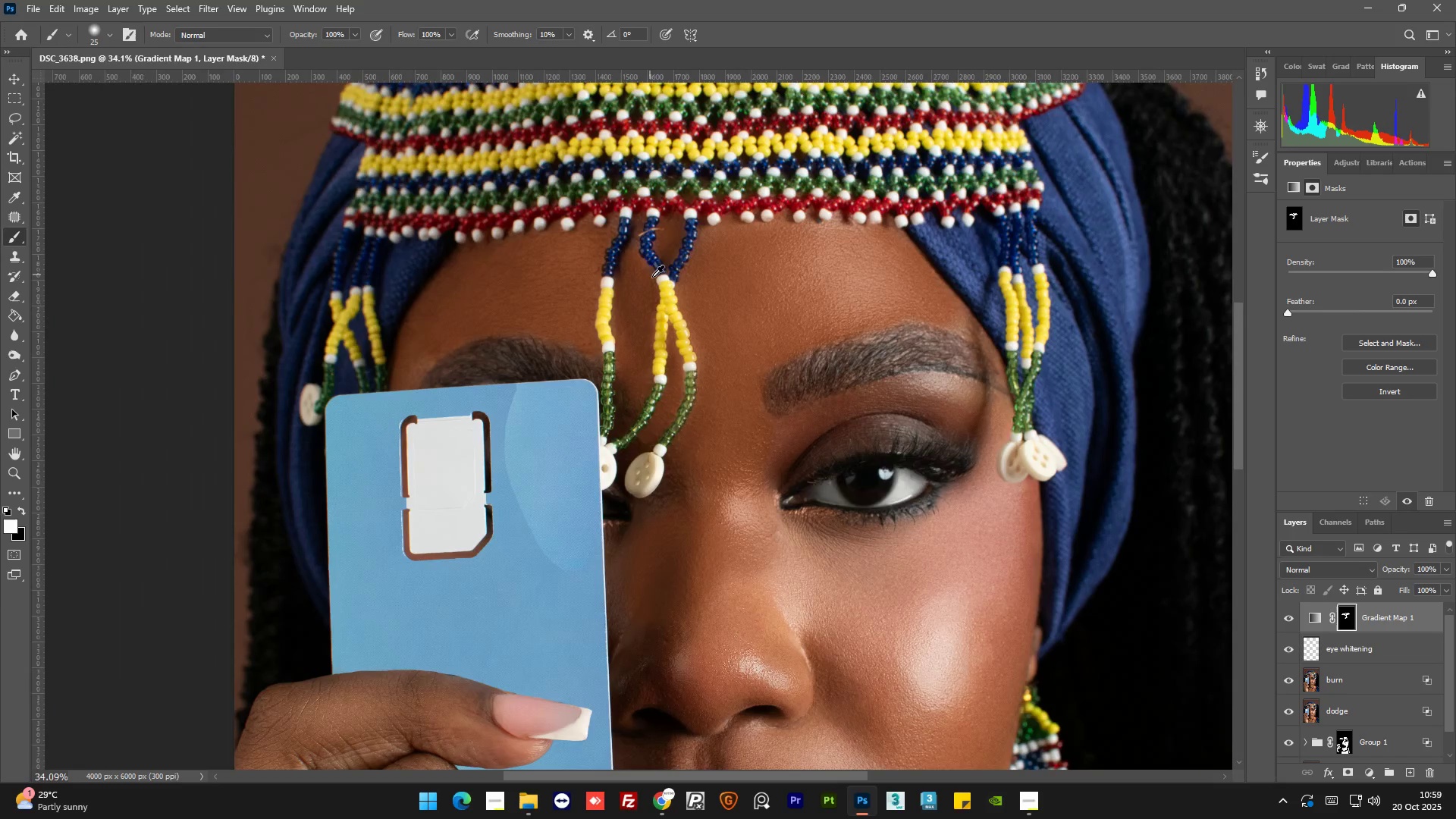 
hold_key(key=AltLeft, duration=1.09)
scroll: coordinate [637, 267], scroll_direction: up, amount: 16.0
 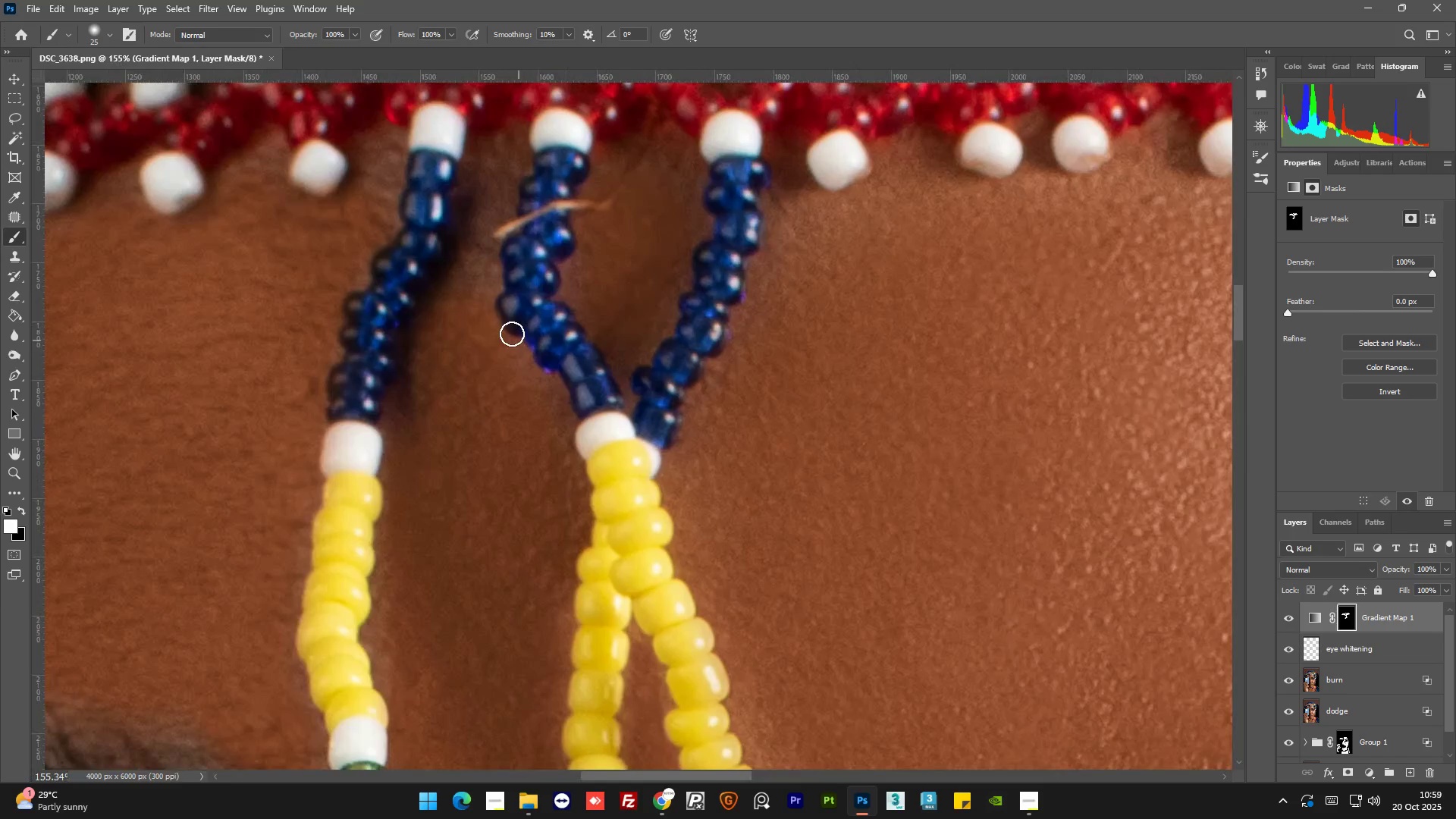 
left_click_drag(start_coordinate=[489, 328], to_coordinate=[497, 181])
 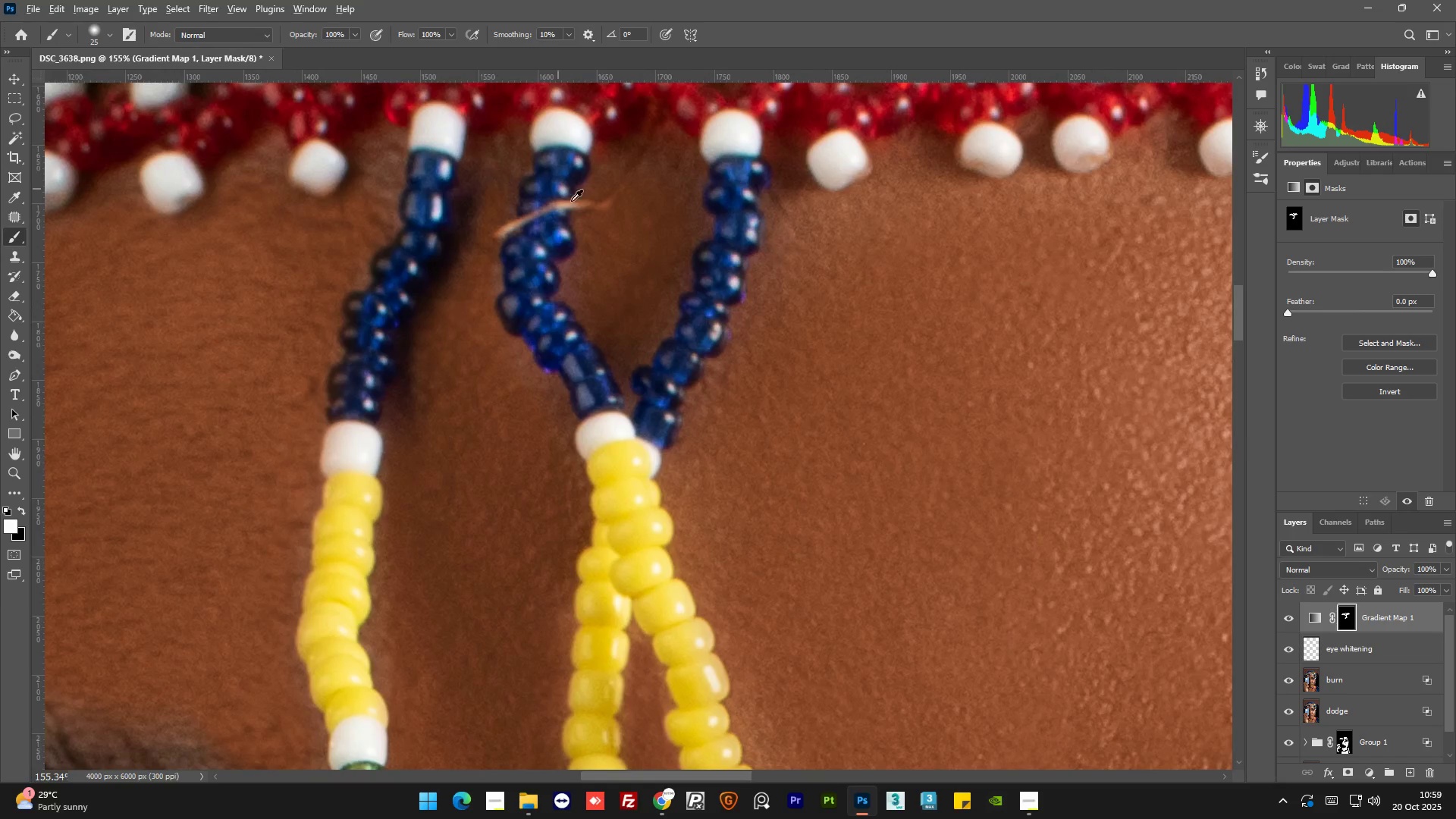 
hold_key(key=AltLeft, duration=0.77)
scroll: coordinate [708, 317], scroll_direction: none, amount: 0.0
 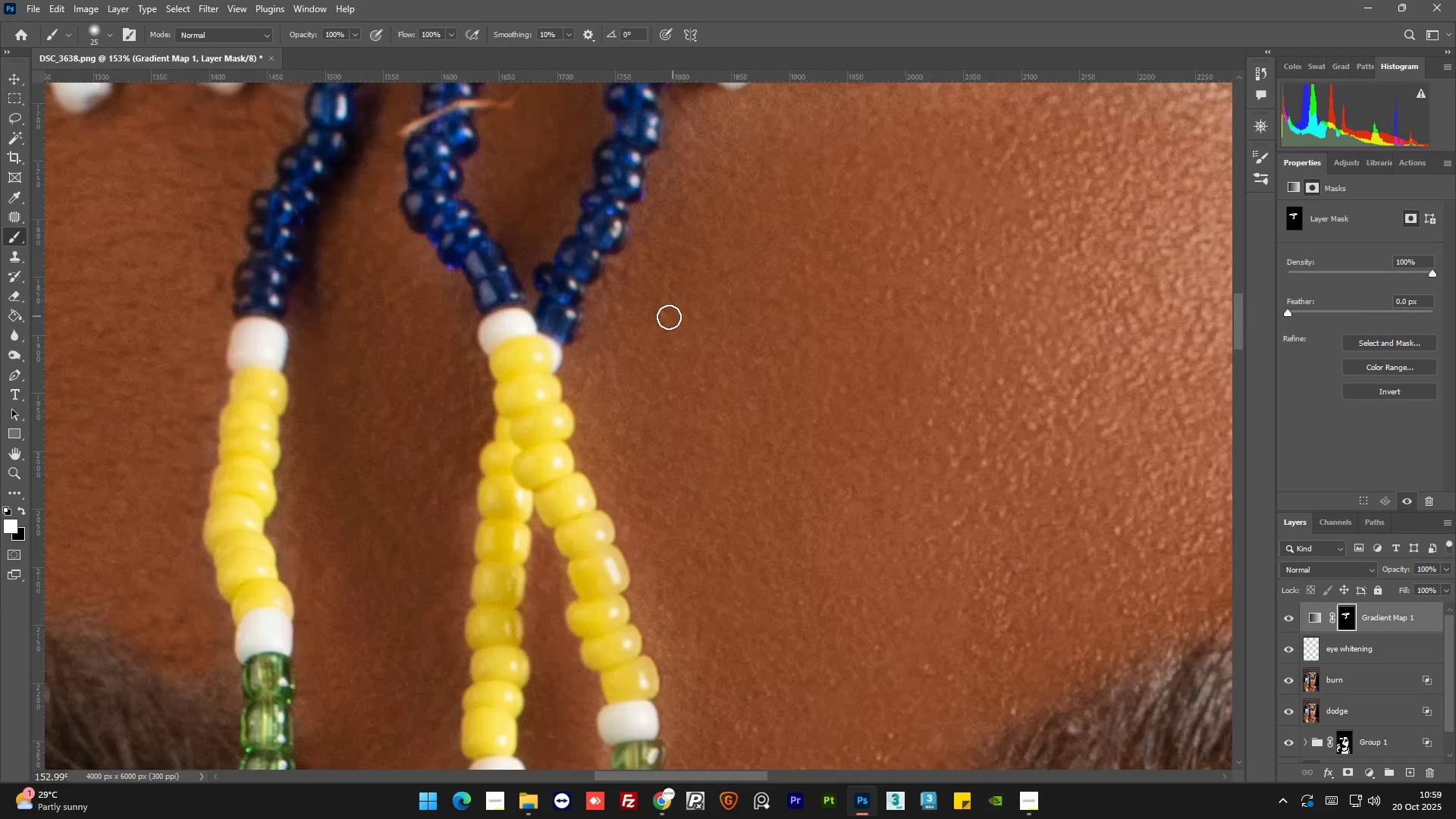 
hold_key(key=AltLeft, duration=0.42)
 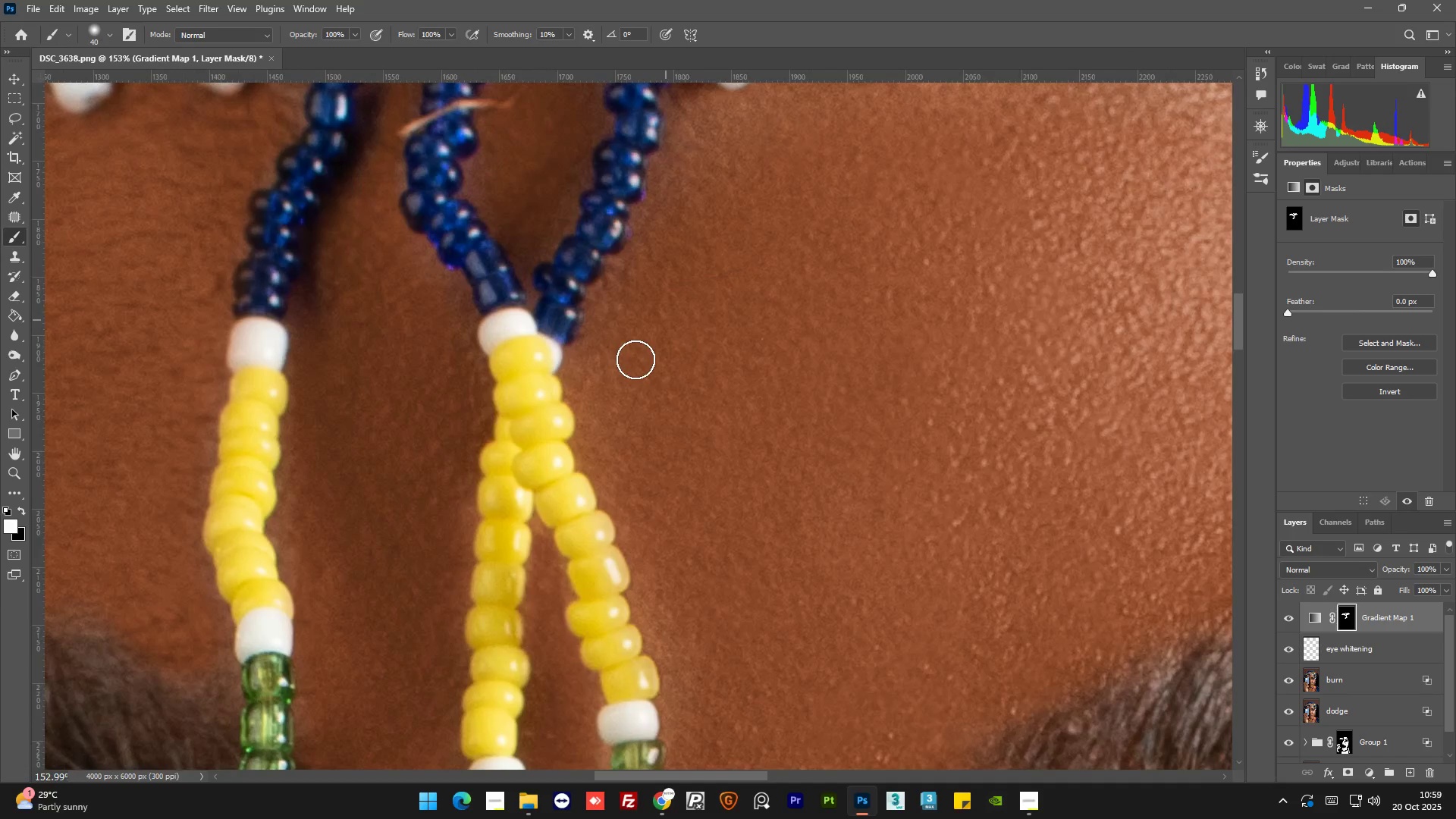 
left_click_drag(start_coordinate=[657, 328], to_coordinate=[613, 347])
 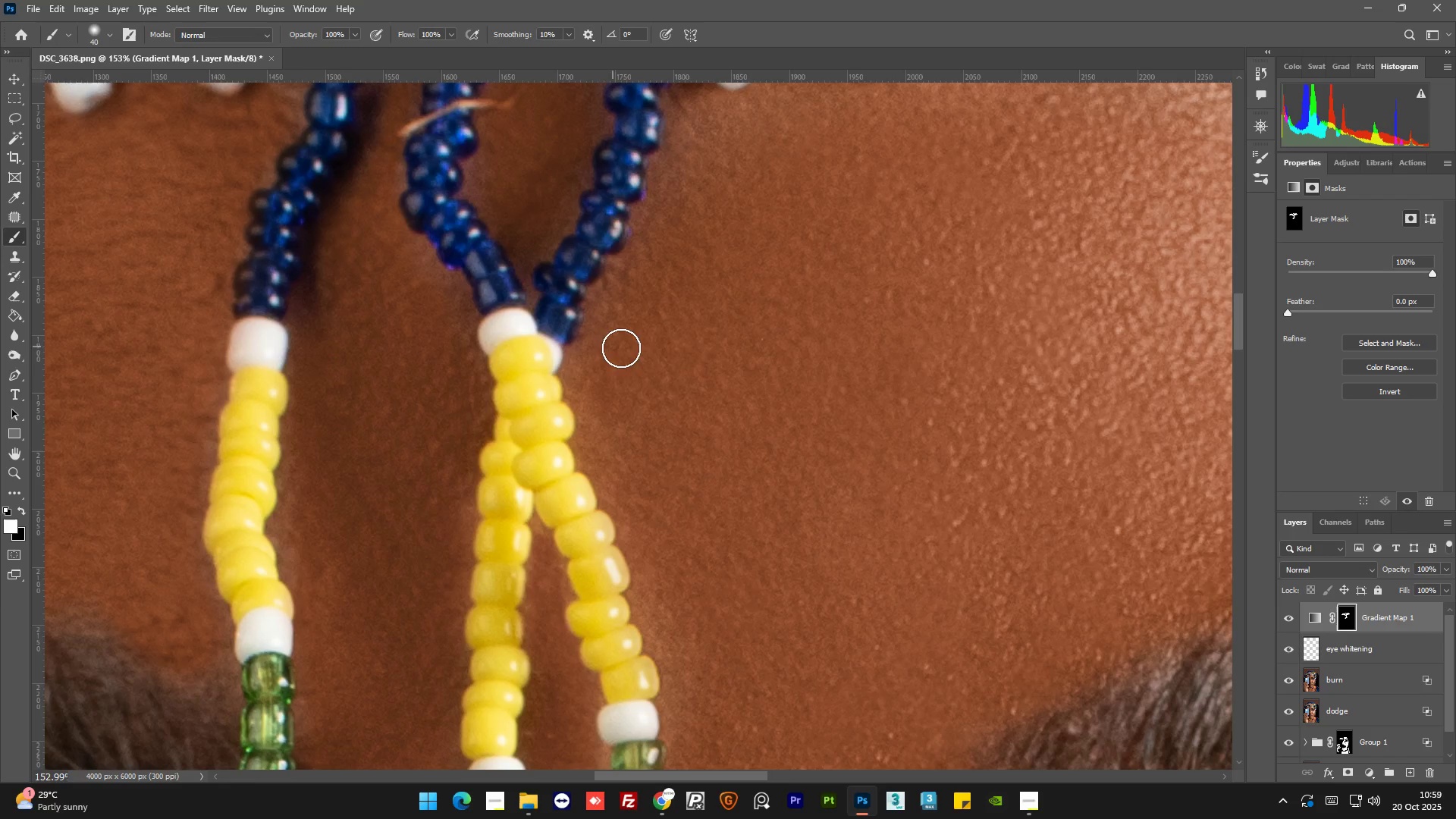 
key(Alt+AltLeft)
 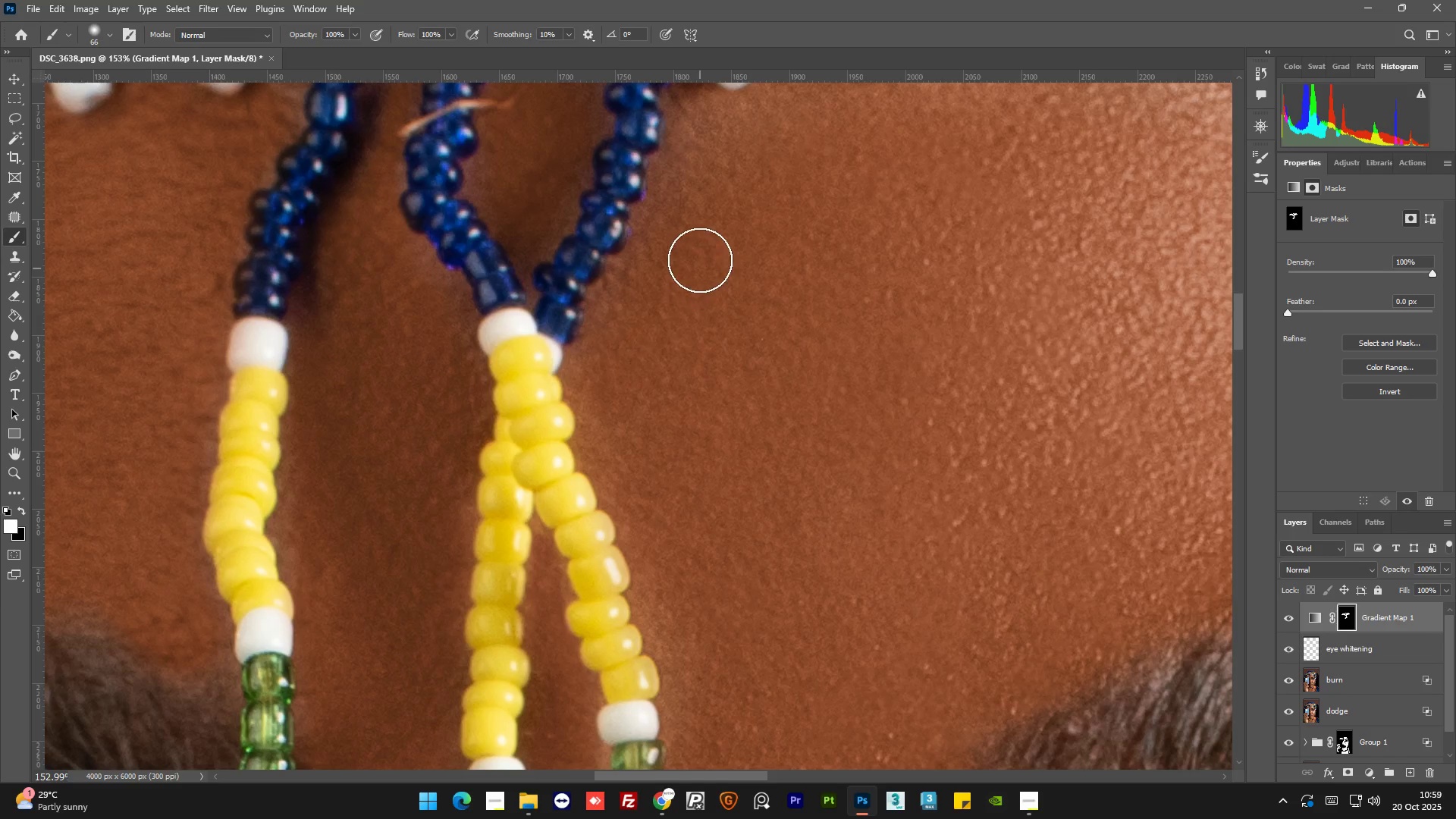 
left_click_drag(start_coordinate=[694, 267], to_coordinate=[695, 714])
 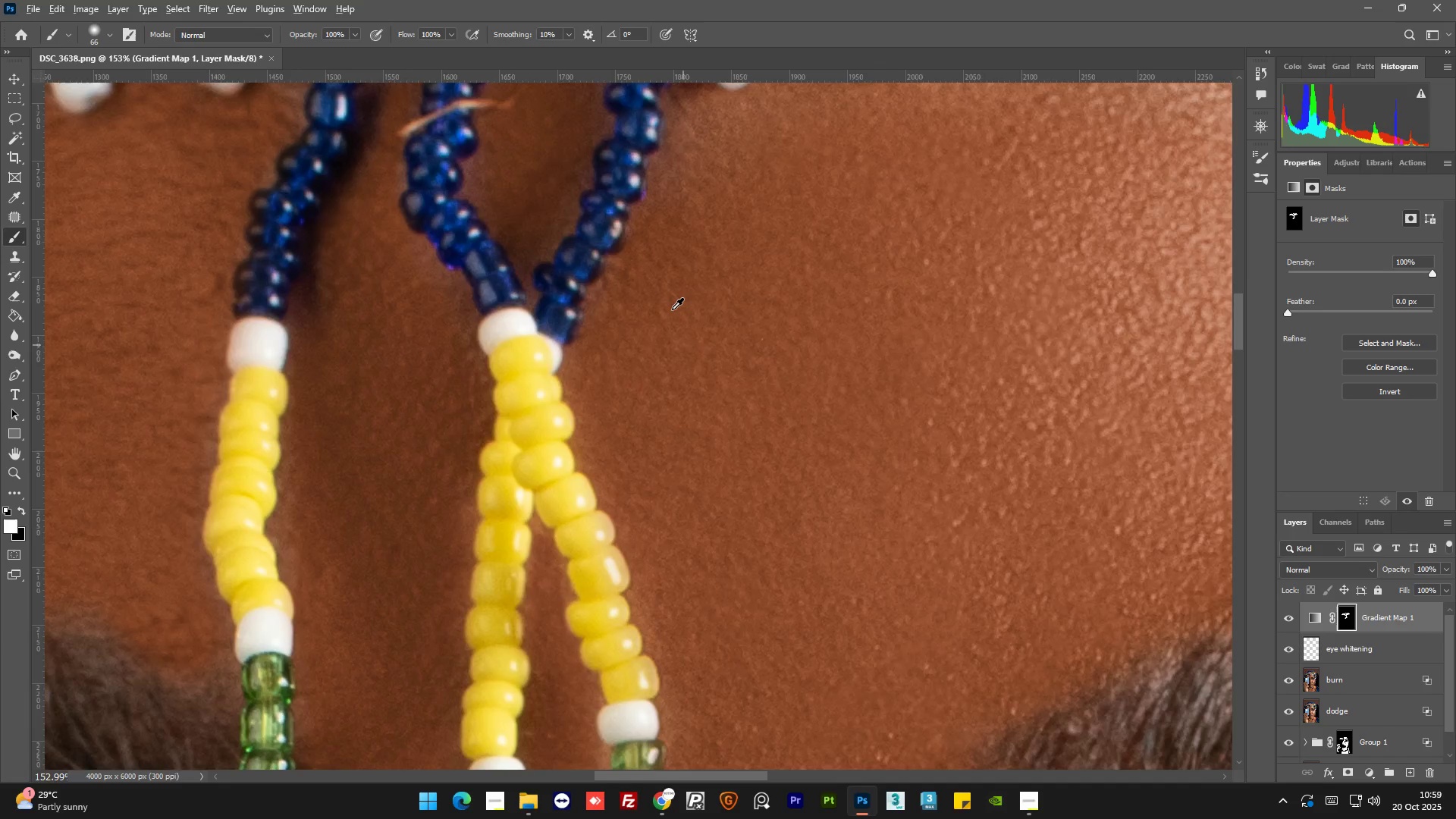 
hold_key(key=AltLeft, duration=1.5)
scroll: coordinate [668, 235], scroll_direction: down, amount: 19.0
 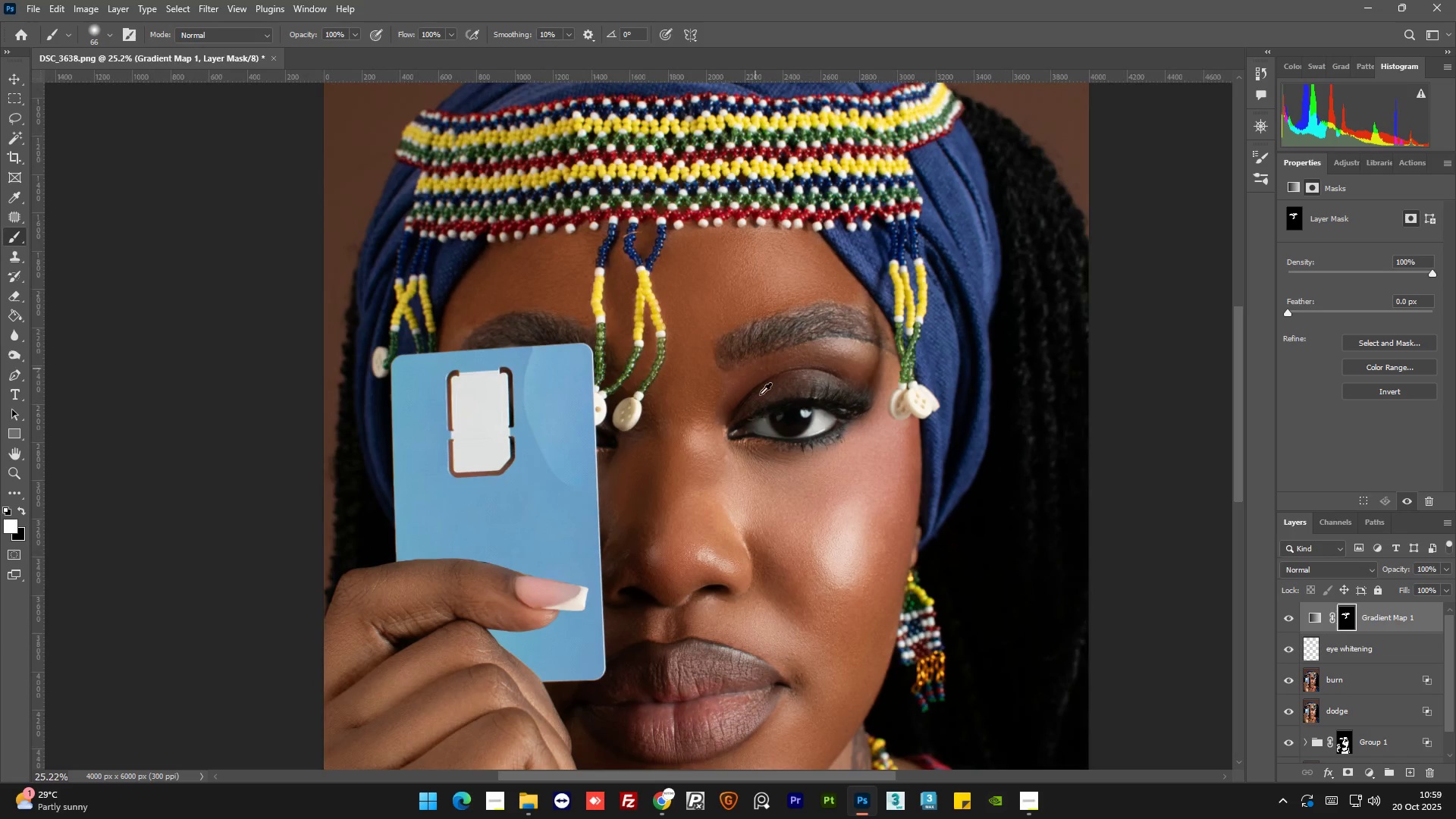 
scroll: coordinate [642, 372], scroll_direction: up, amount: 4.0
 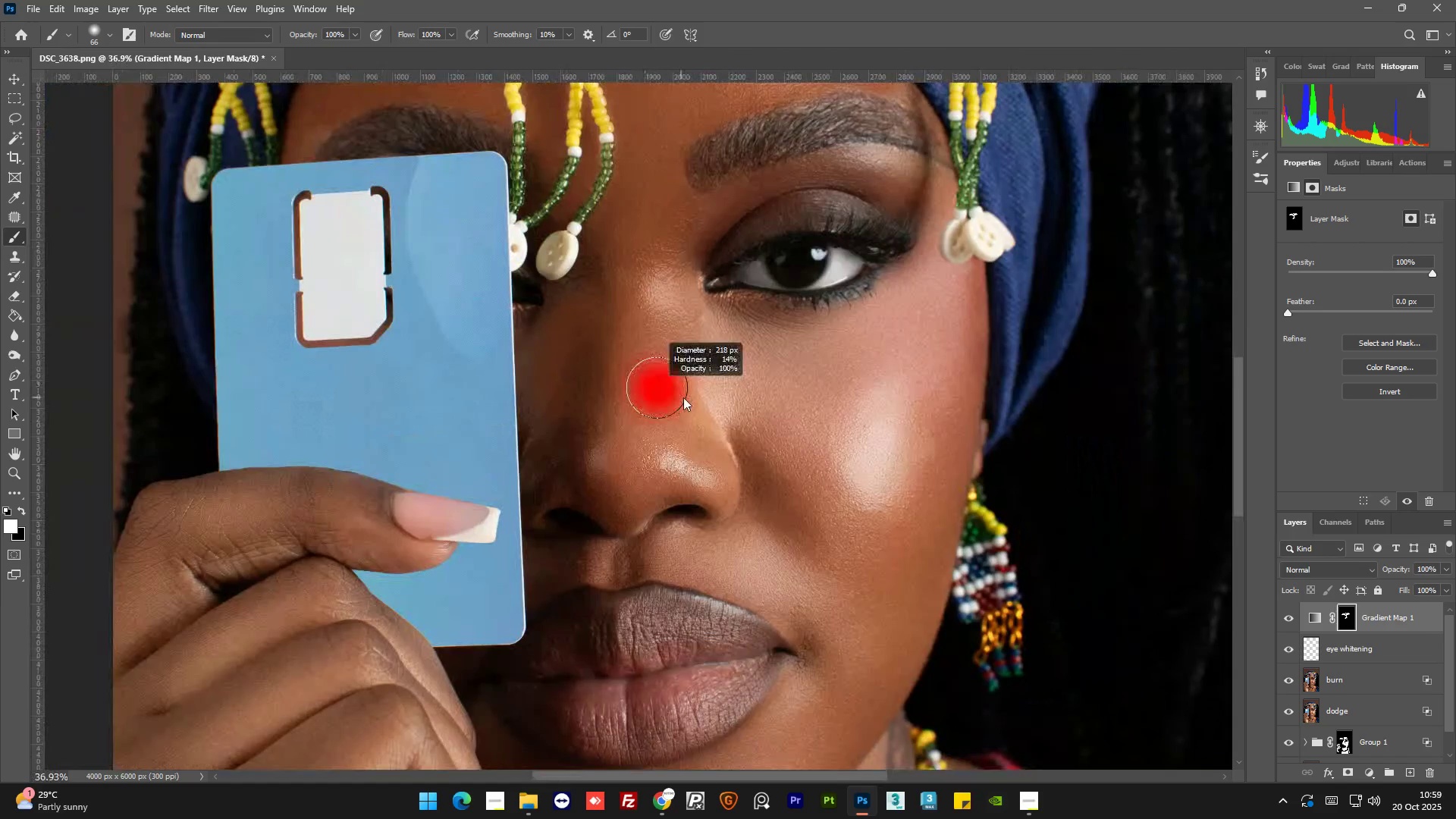 
hold_key(key=AltLeft, duration=1.38)
 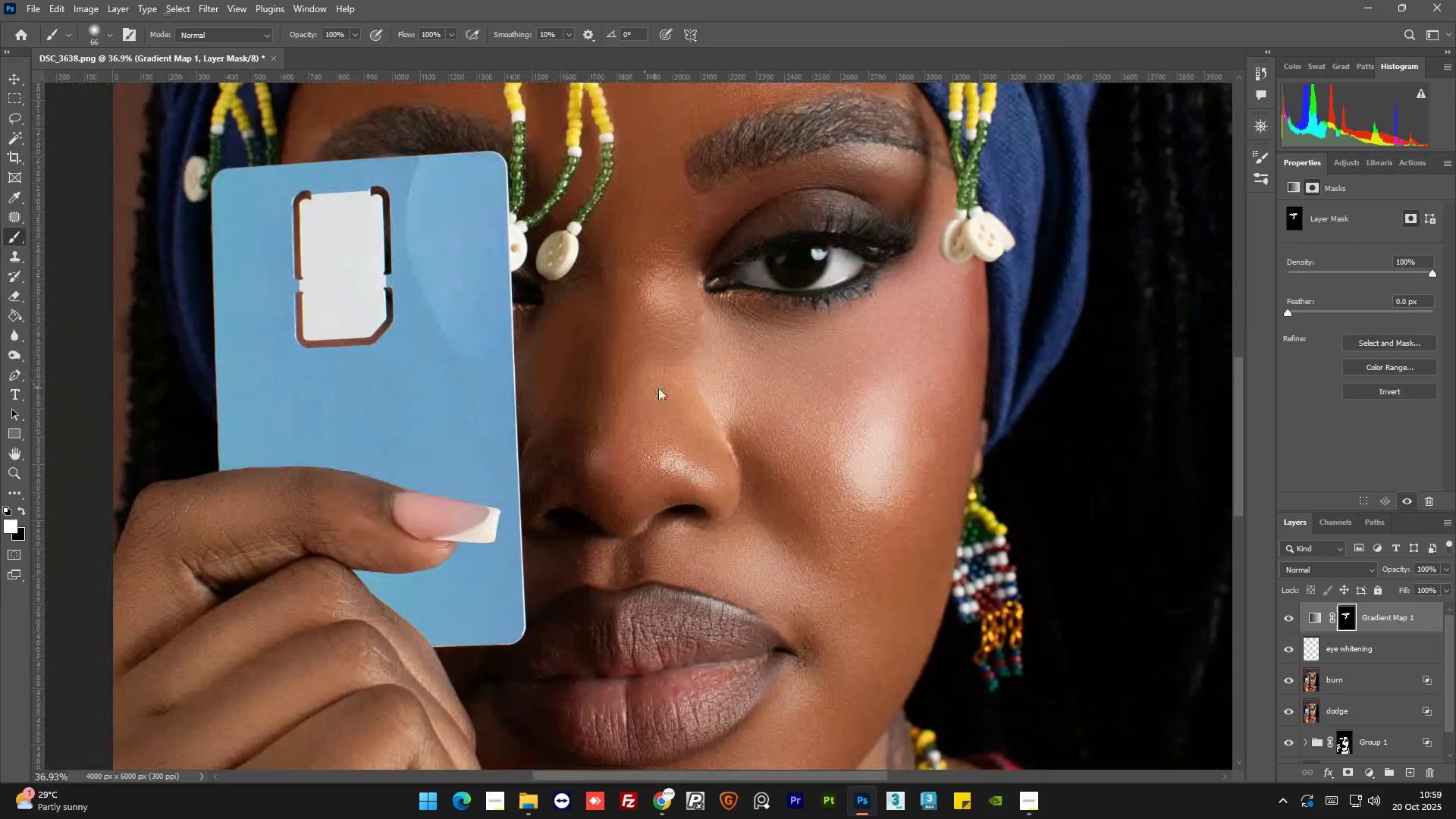 
hold_key(key=AltLeft, duration=0.42)
 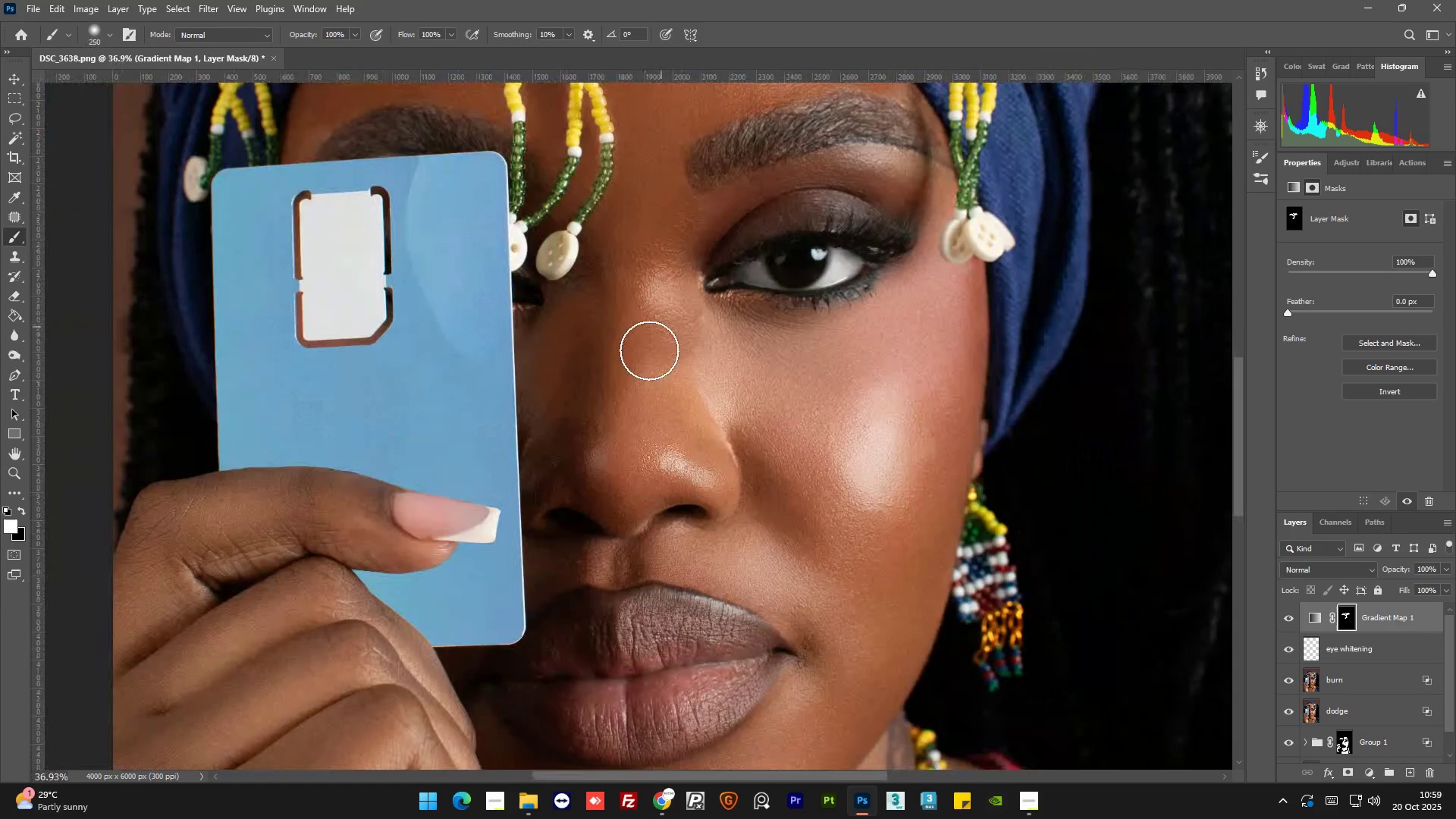 
left_click_drag(start_coordinate=[651, 344], to_coordinate=[858, 637])
 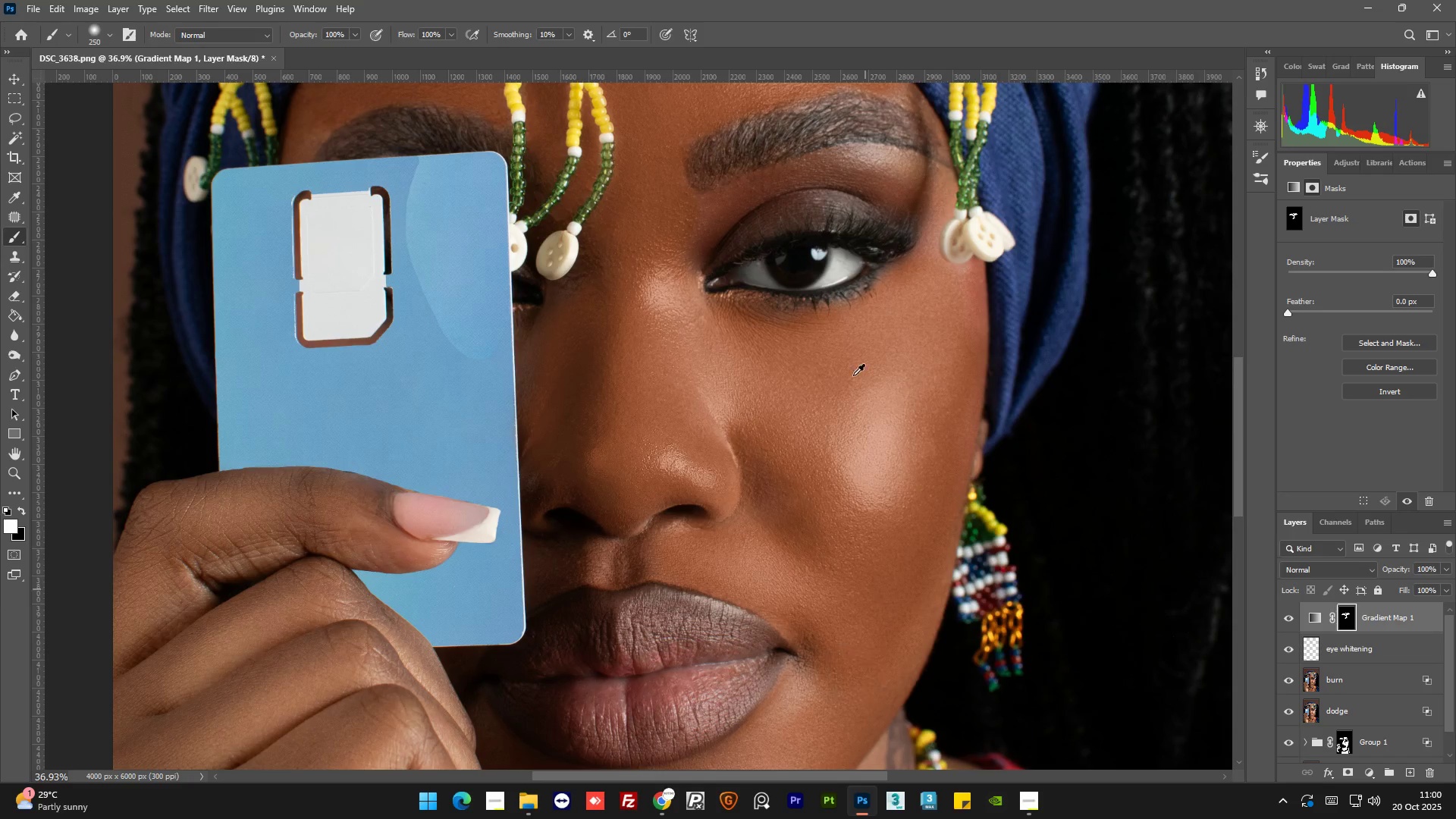 
hold_key(key=AltLeft, duration=1.28)
scroll: coordinate [846, 494], scroll_direction: up, amount: 2.0
 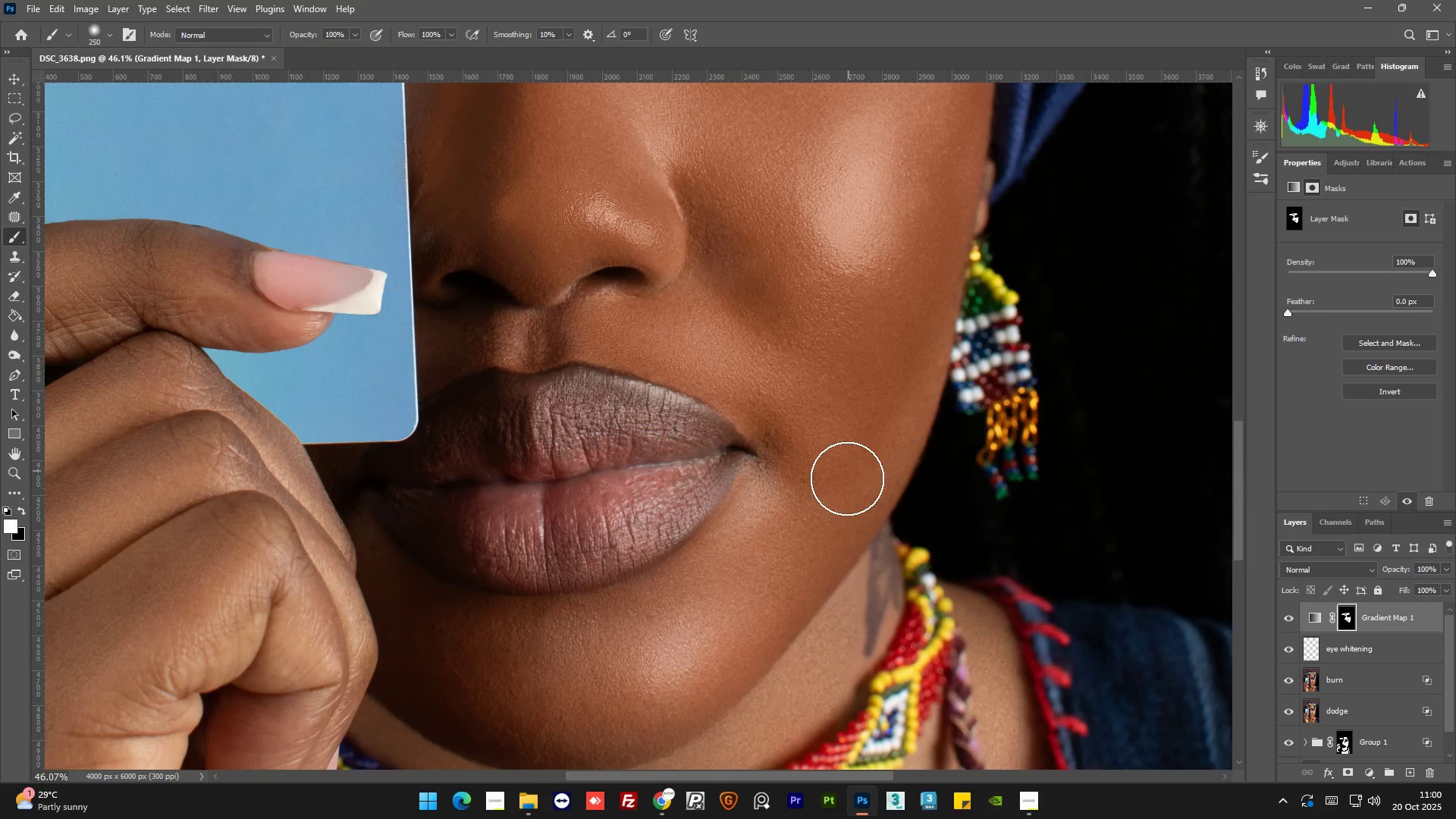 
left_click_drag(start_coordinate=[833, 504], to_coordinate=[486, 656])
 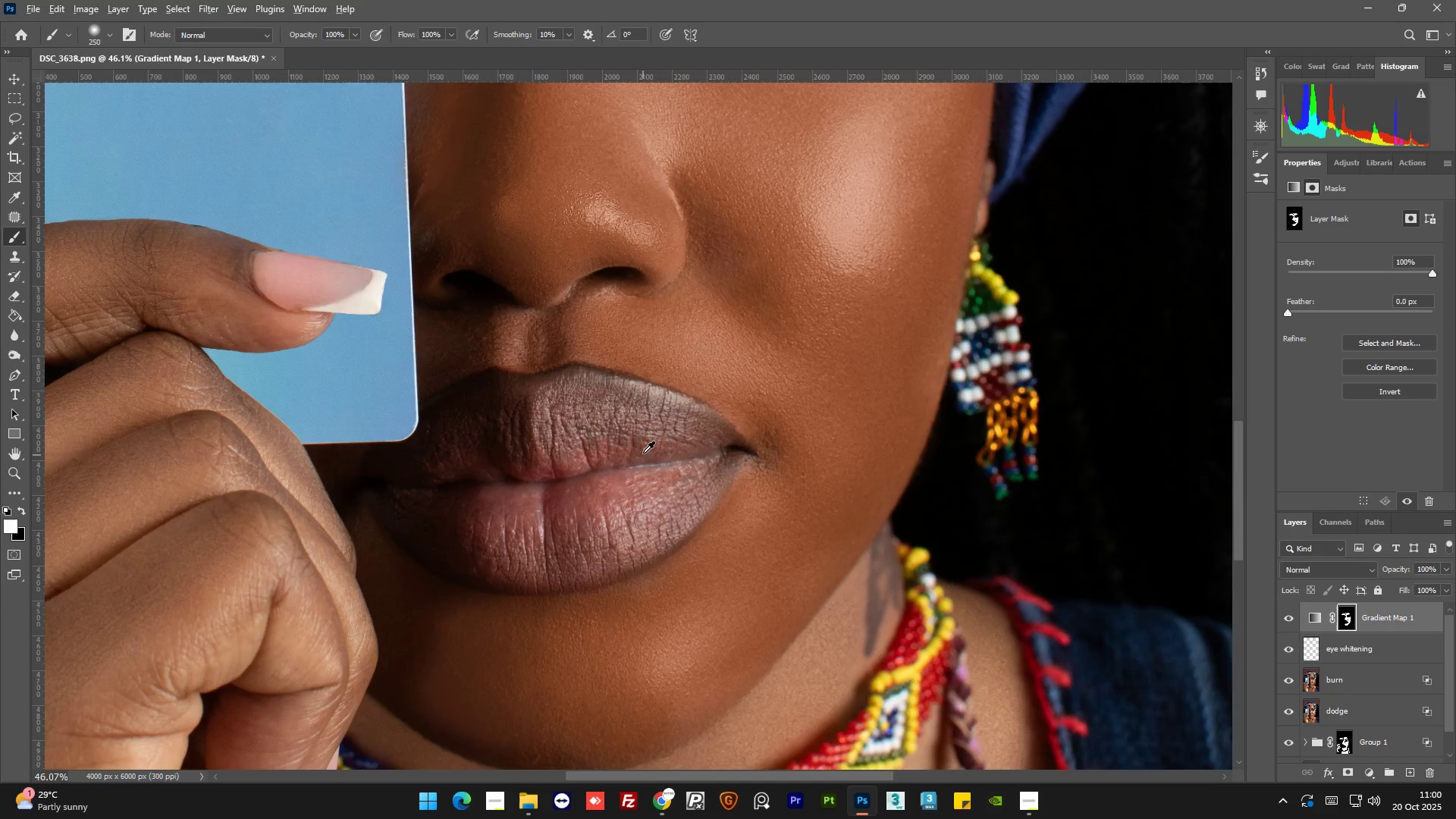 
hold_key(key=AltLeft, duration=0.88)
scroll: coordinate [535, 557], scroll_direction: up, amount: 4.0
 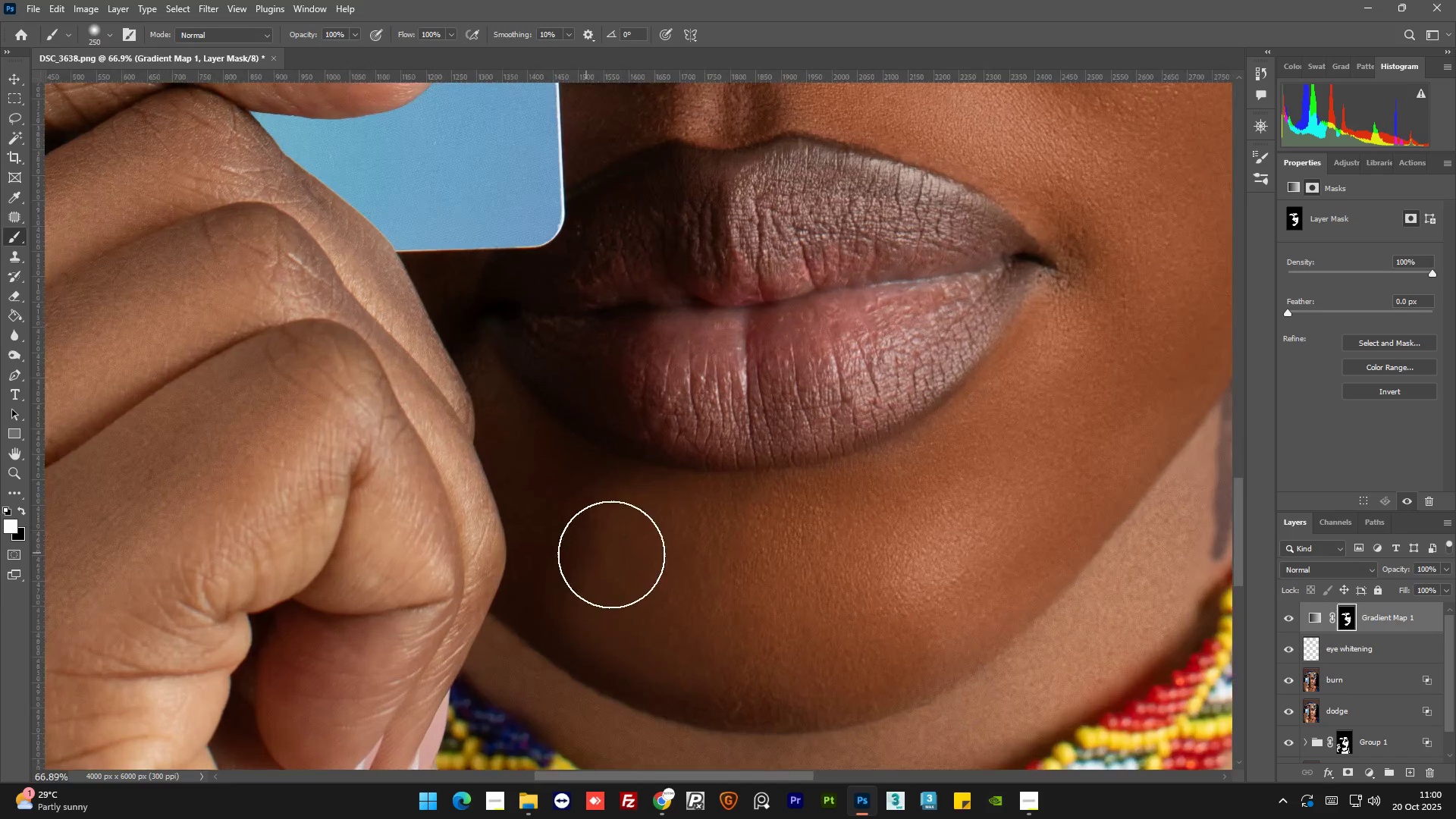 
hold_key(key=AltLeft, duration=0.64)
 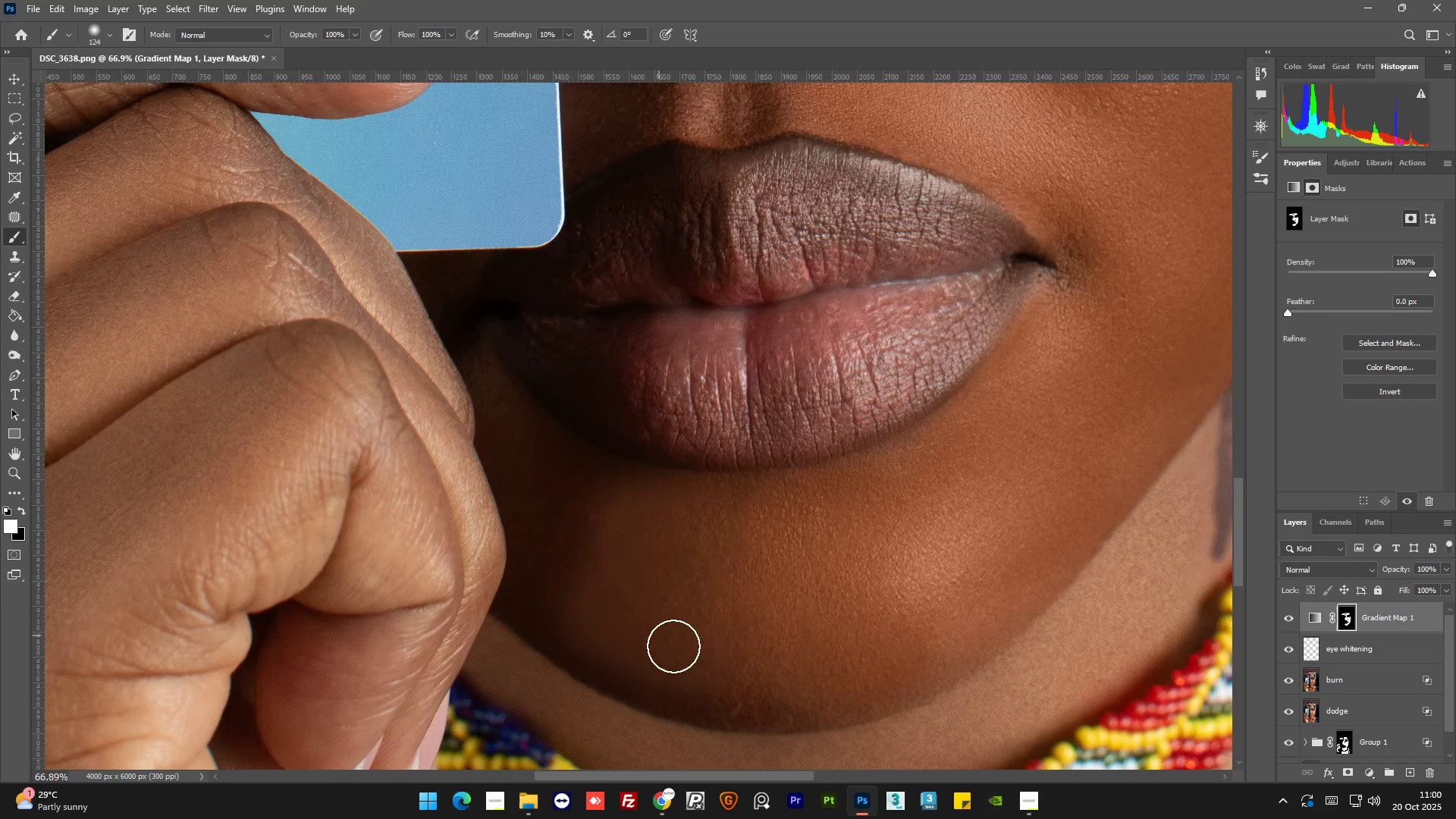 
left_click_drag(start_coordinate=[673, 646], to_coordinate=[802, 664])
 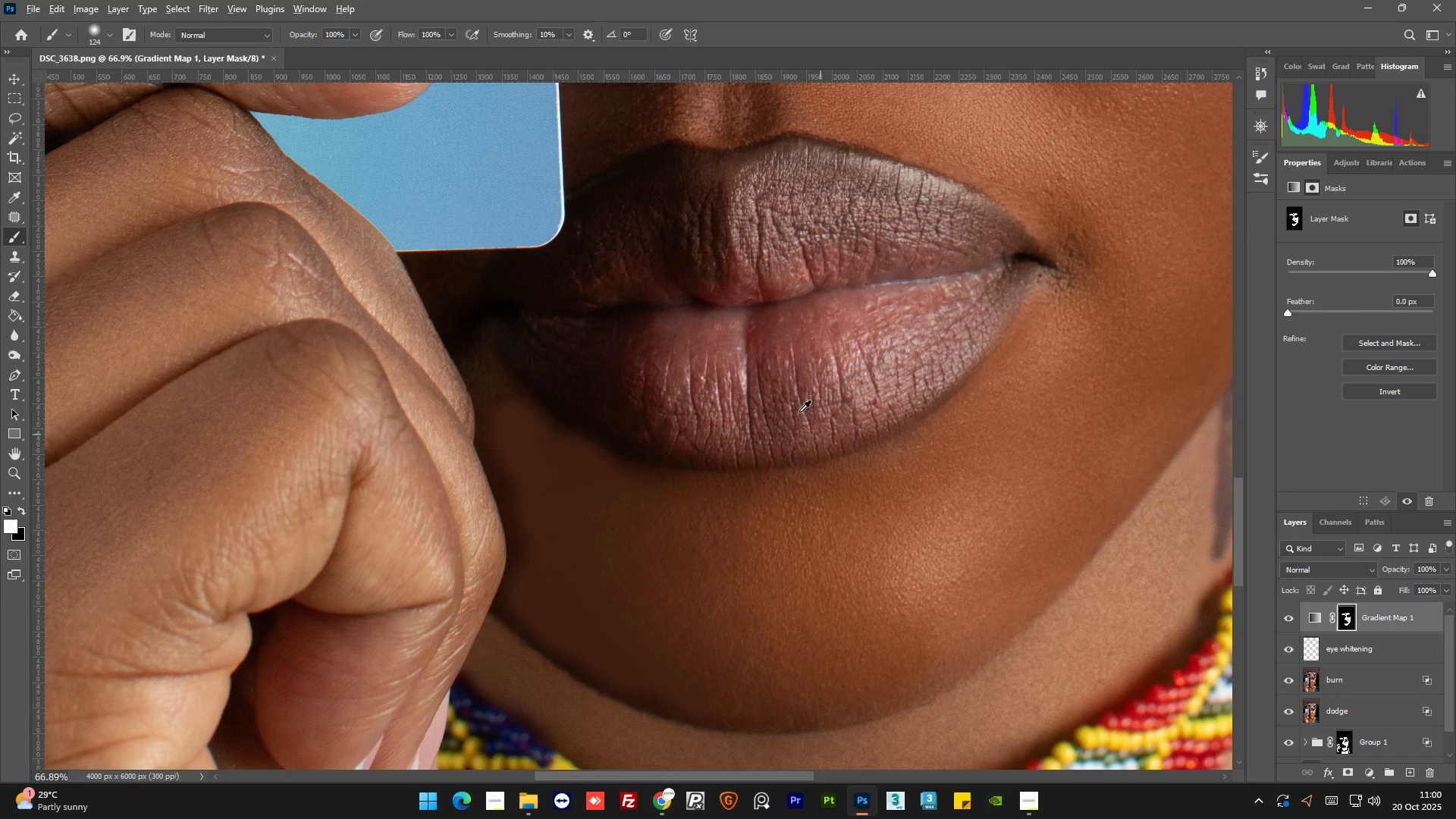 
hold_key(key=AltLeft, duration=1.5)
scroll: coordinate [764, 430], scroll_direction: down, amount: 3.0
 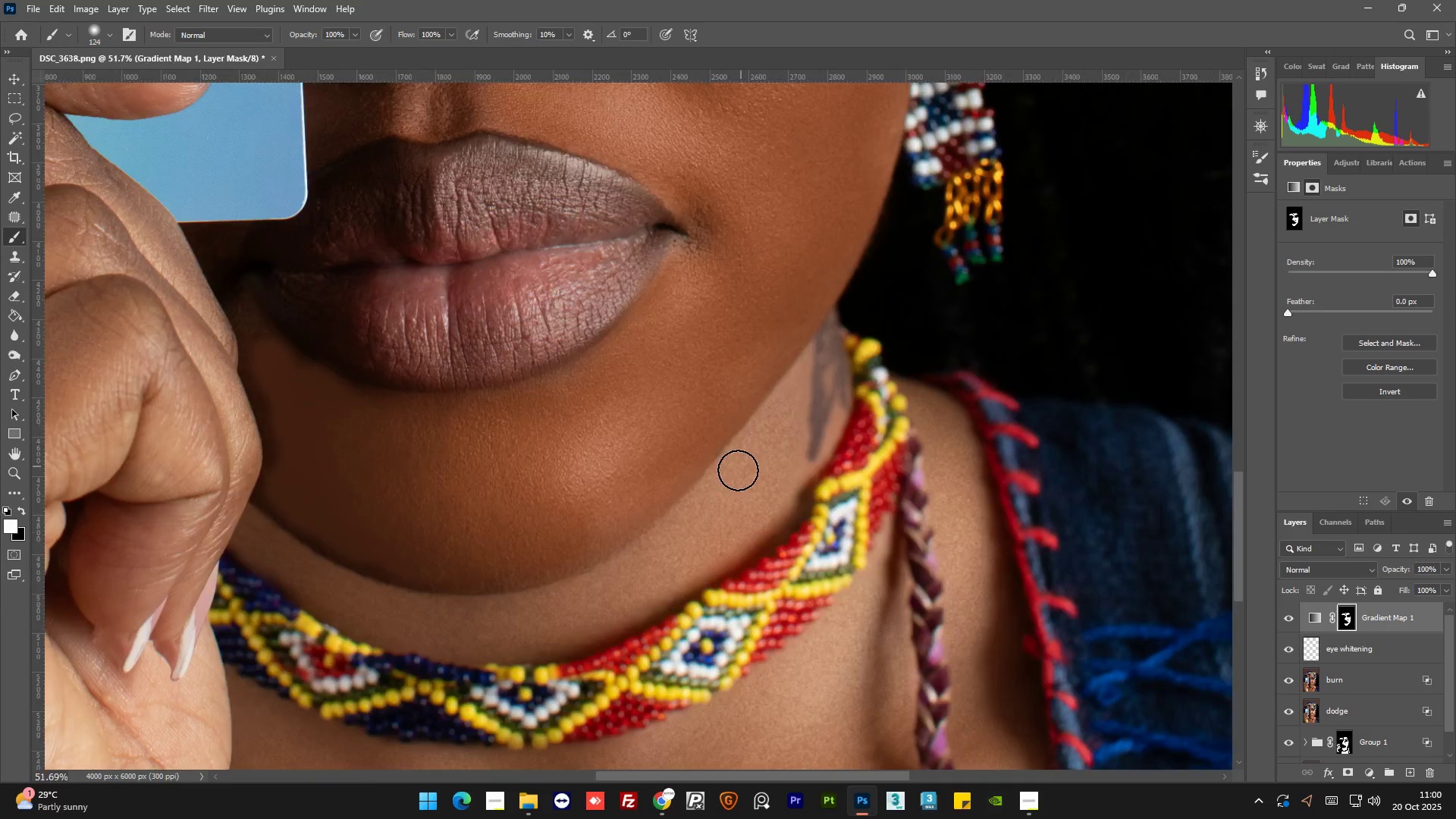 
key(Alt+AltLeft)
 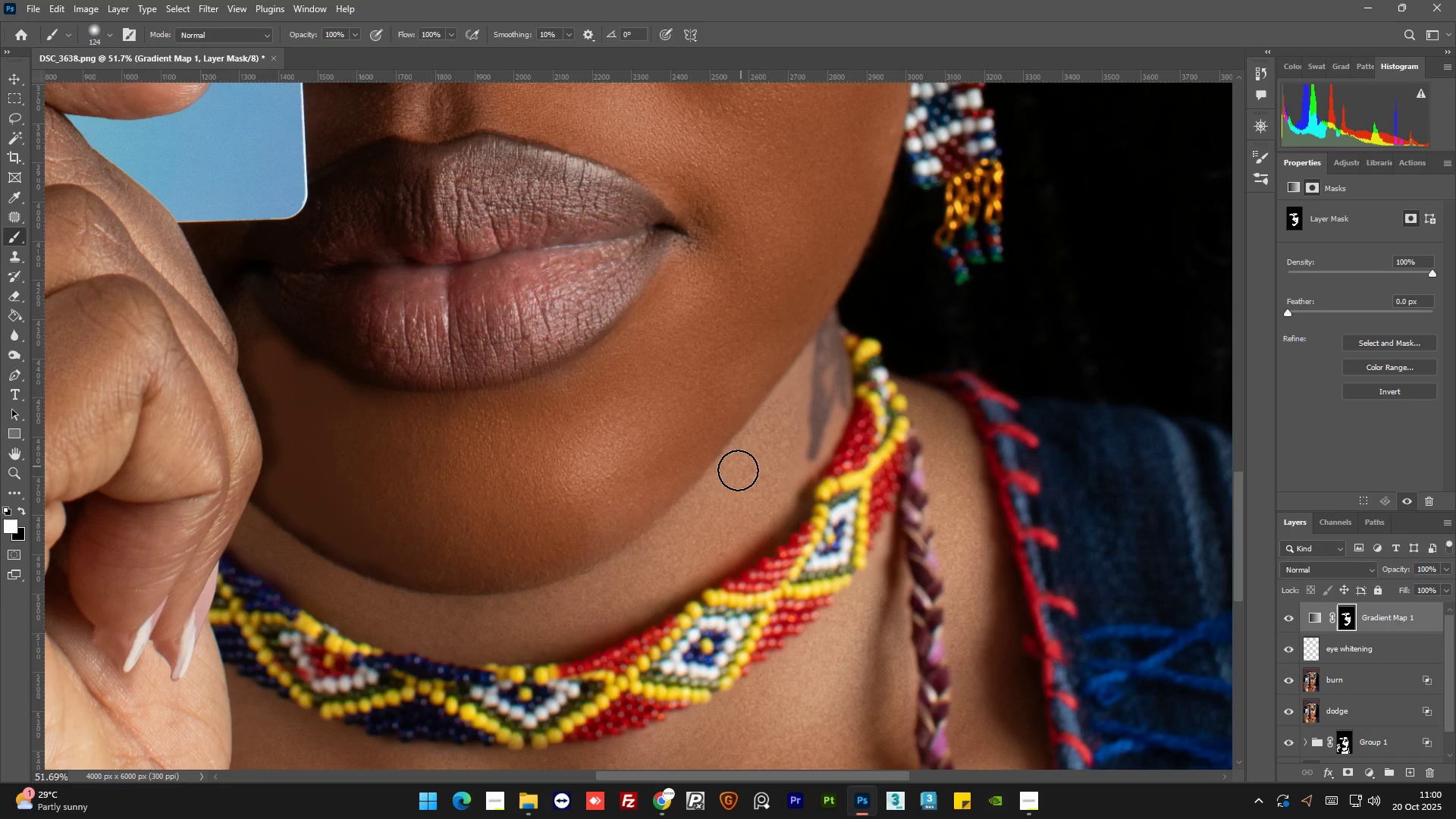 
key(Alt+AltLeft)
 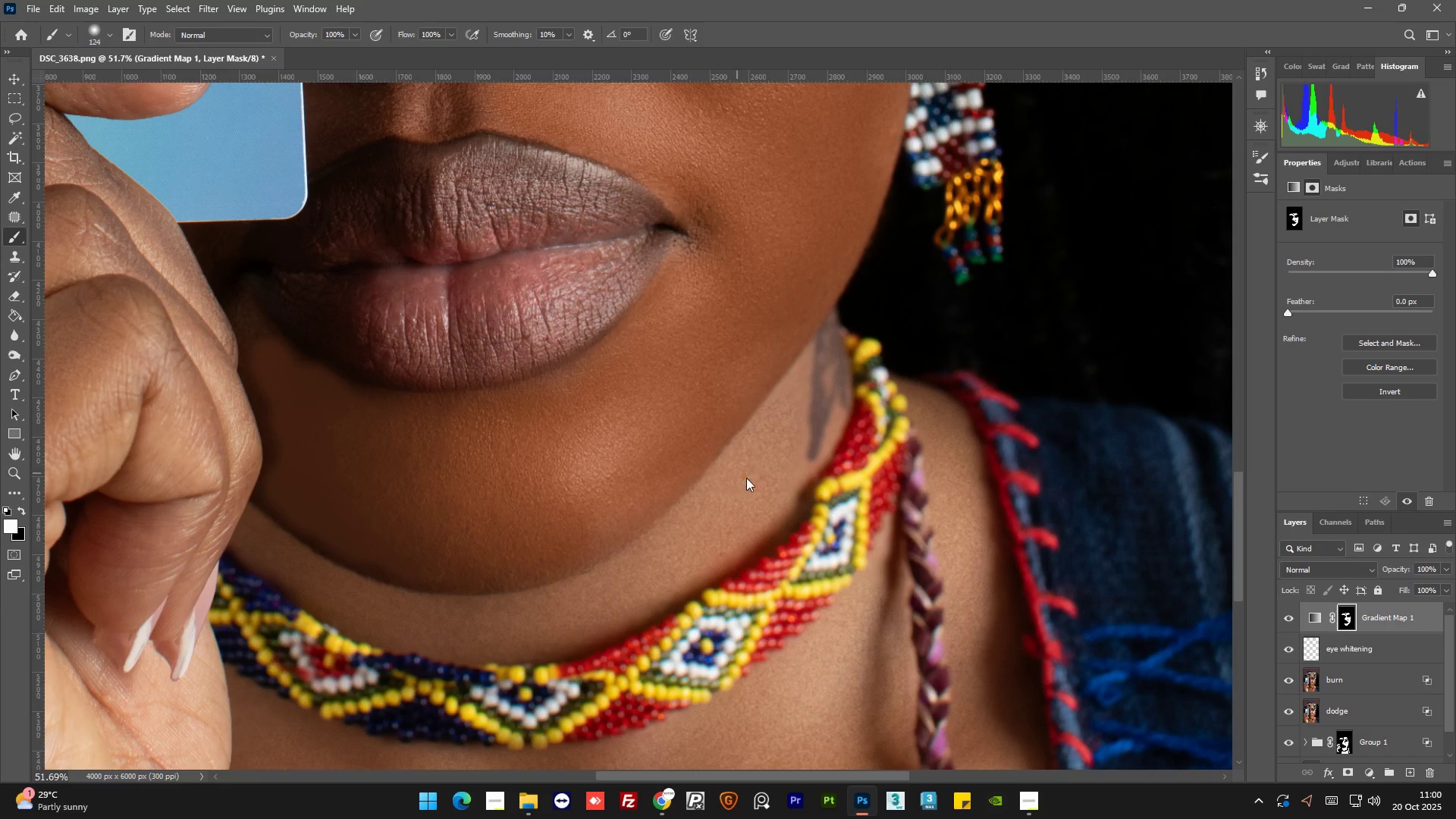 
hold_key(key=AltLeft, duration=0.36)
 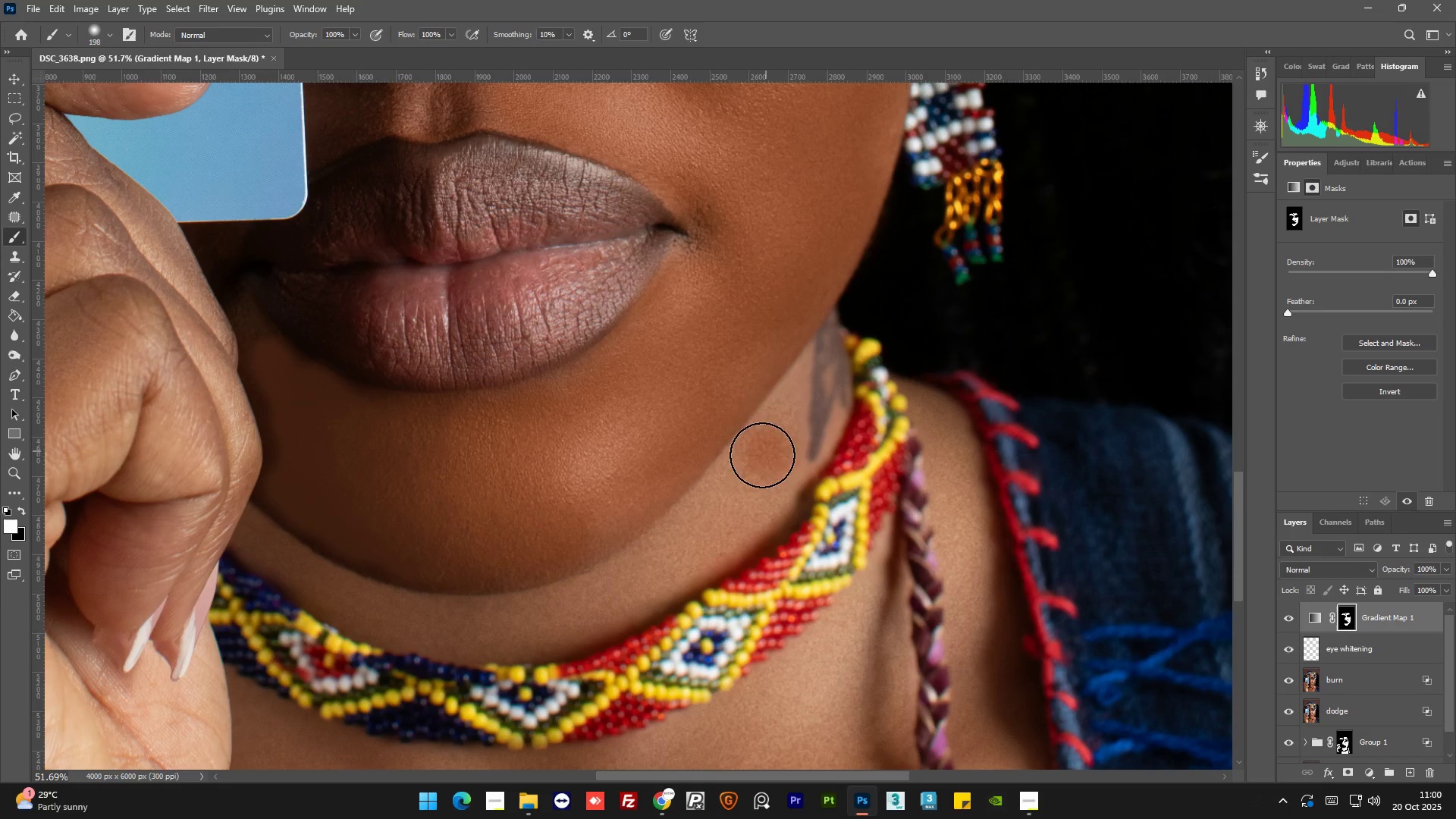 
left_click_drag(start_coordinate=[766, 451], to_coordinate=[343, 571])
 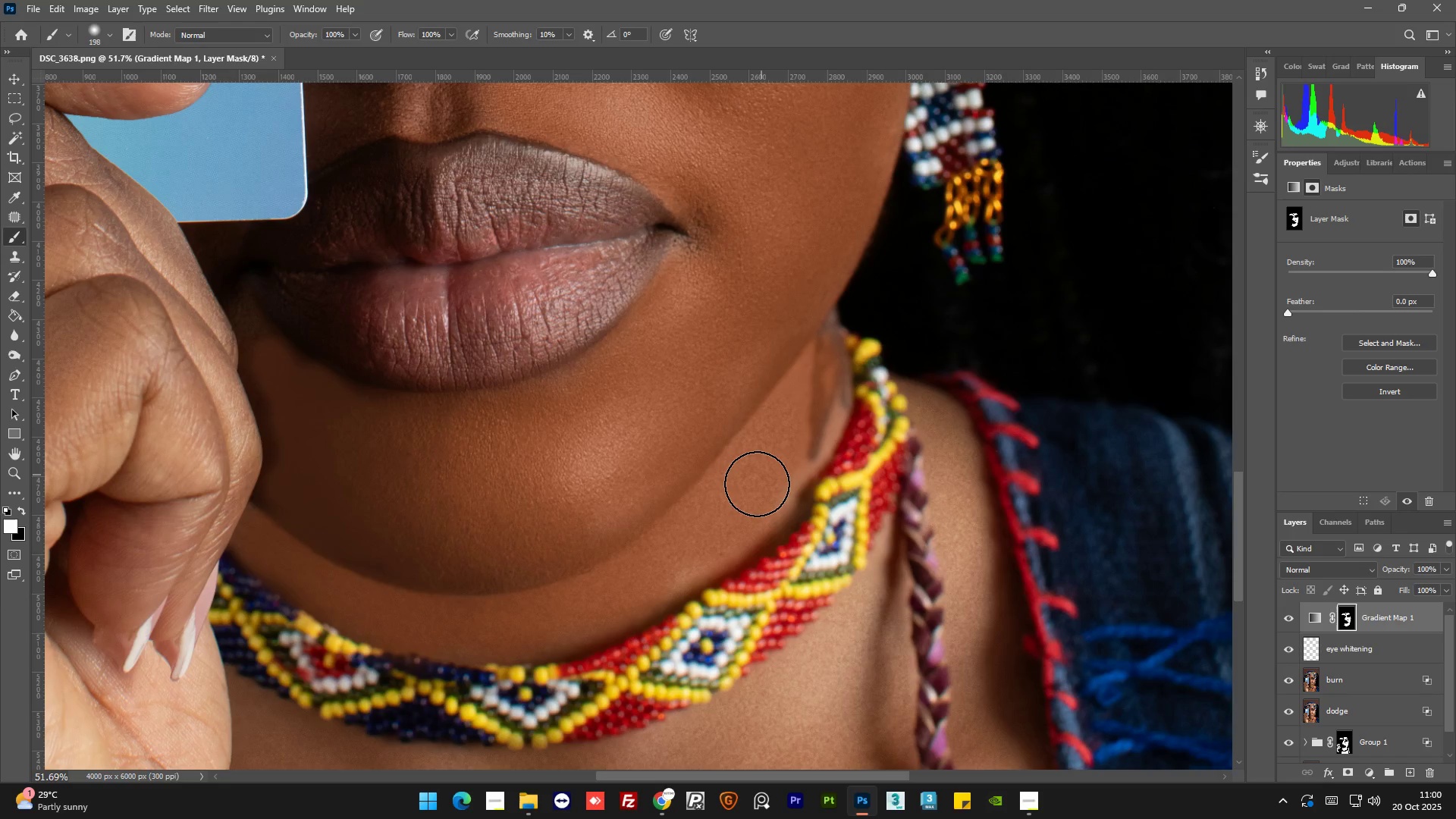 
left_click_drag(start_coordinate=[752, 493], to_coordinate=[811, 396])
 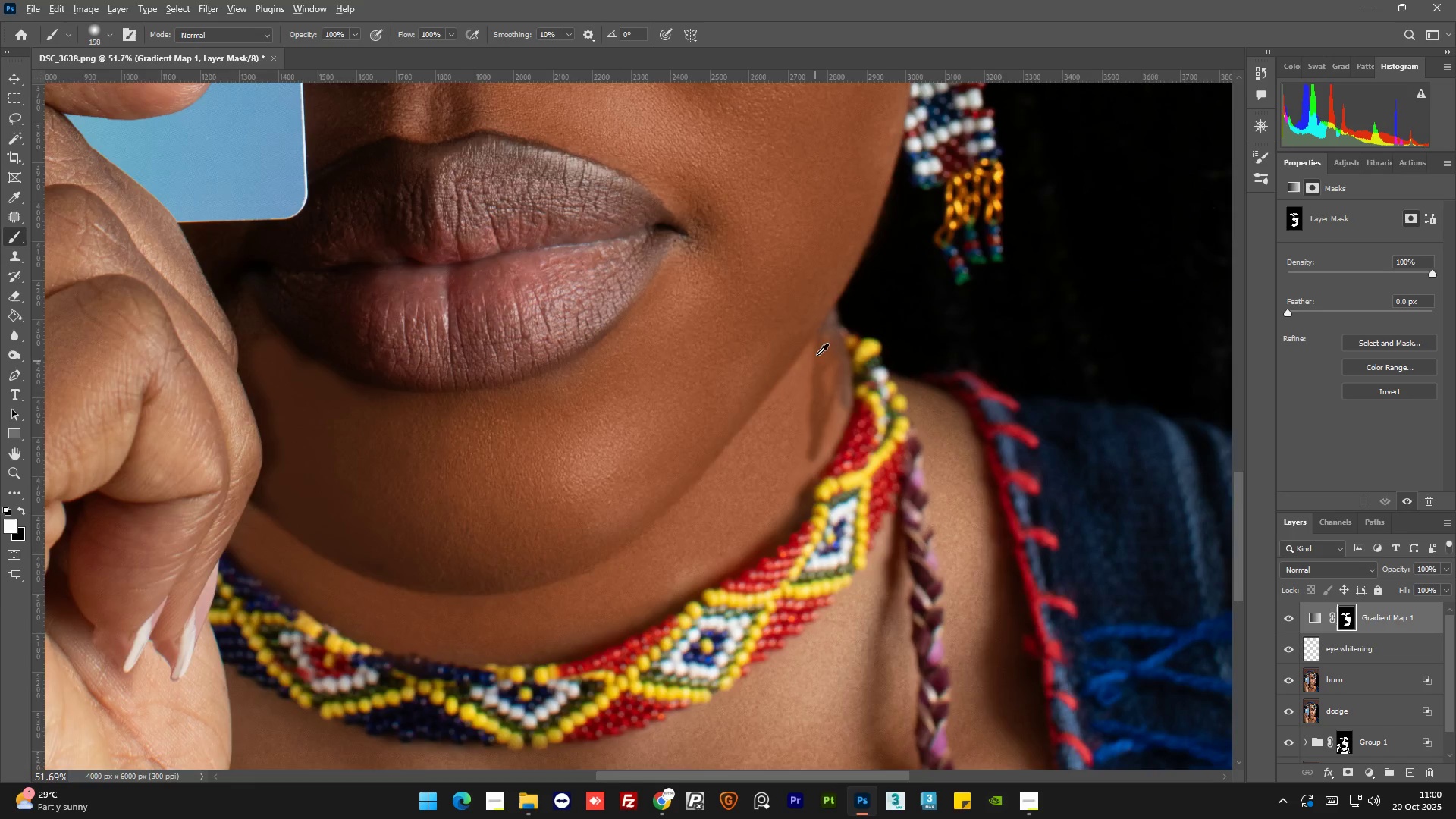 
hold_key(key=AltLeft, duration=1.12)
scroll: coordinate [819, 518], scroll_direction: down, amount: 3.0
 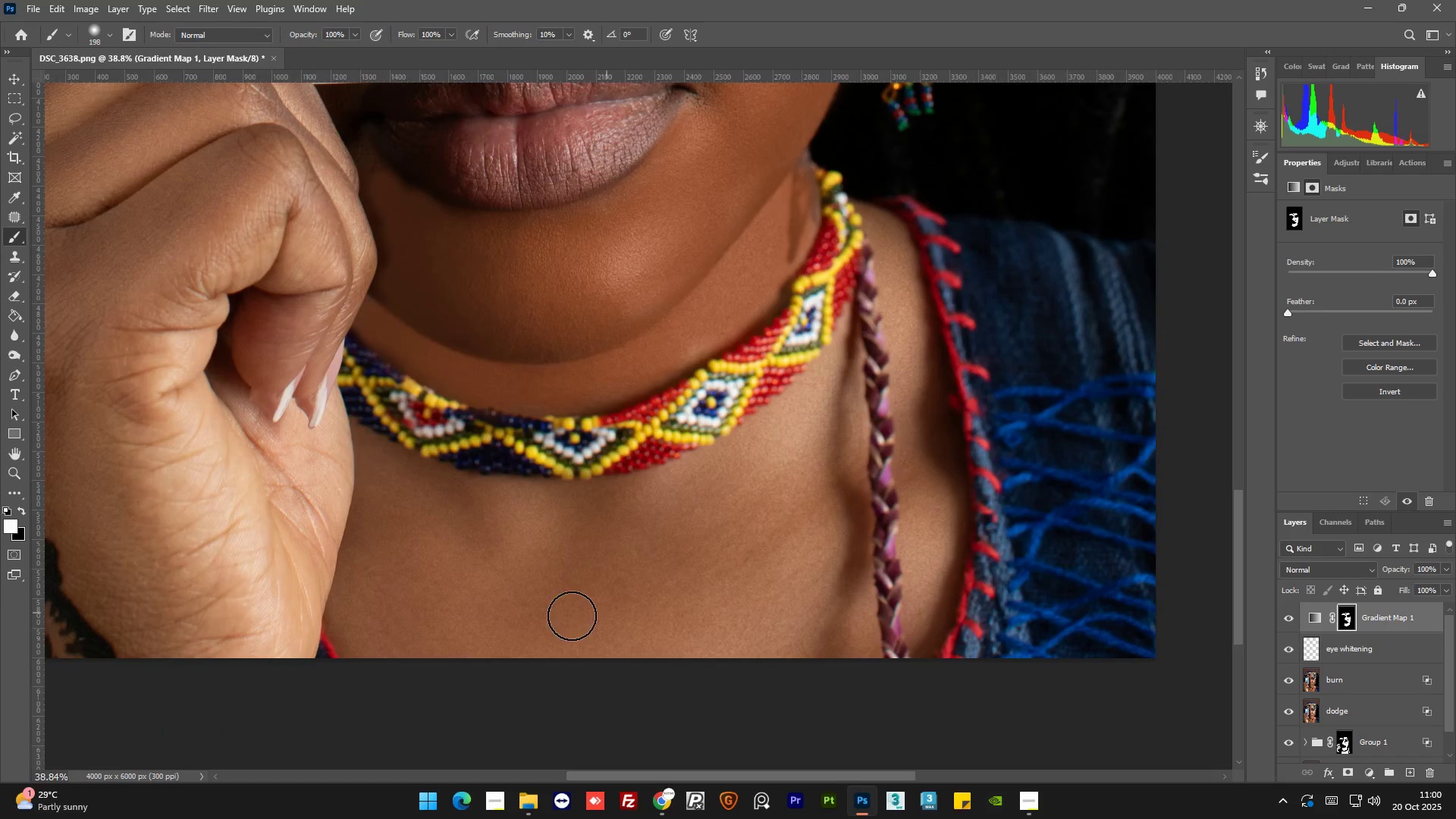 
key(Alt+AltLeft)
 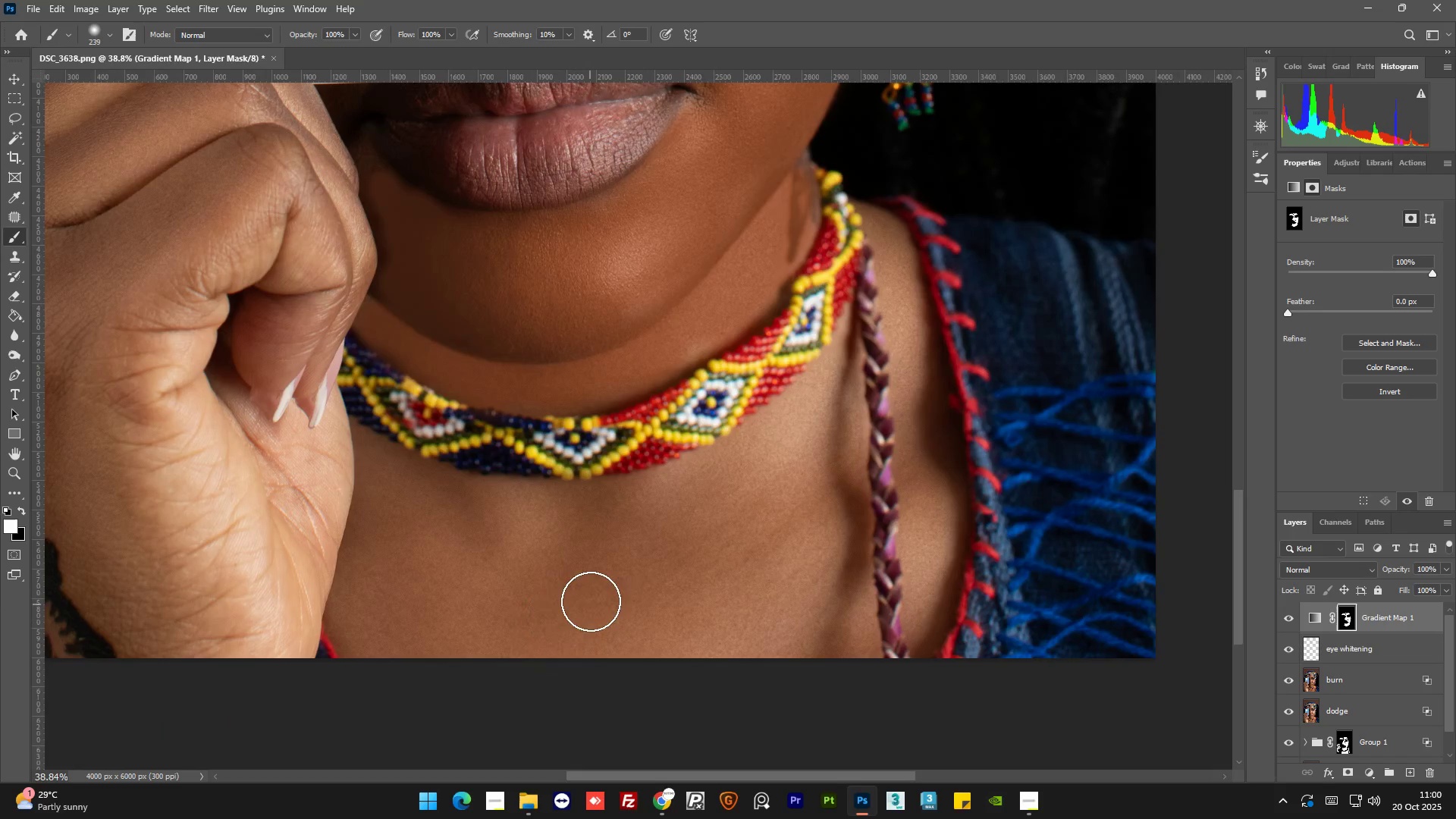 
hold_key(key=AltLeft, duration=0.34)
 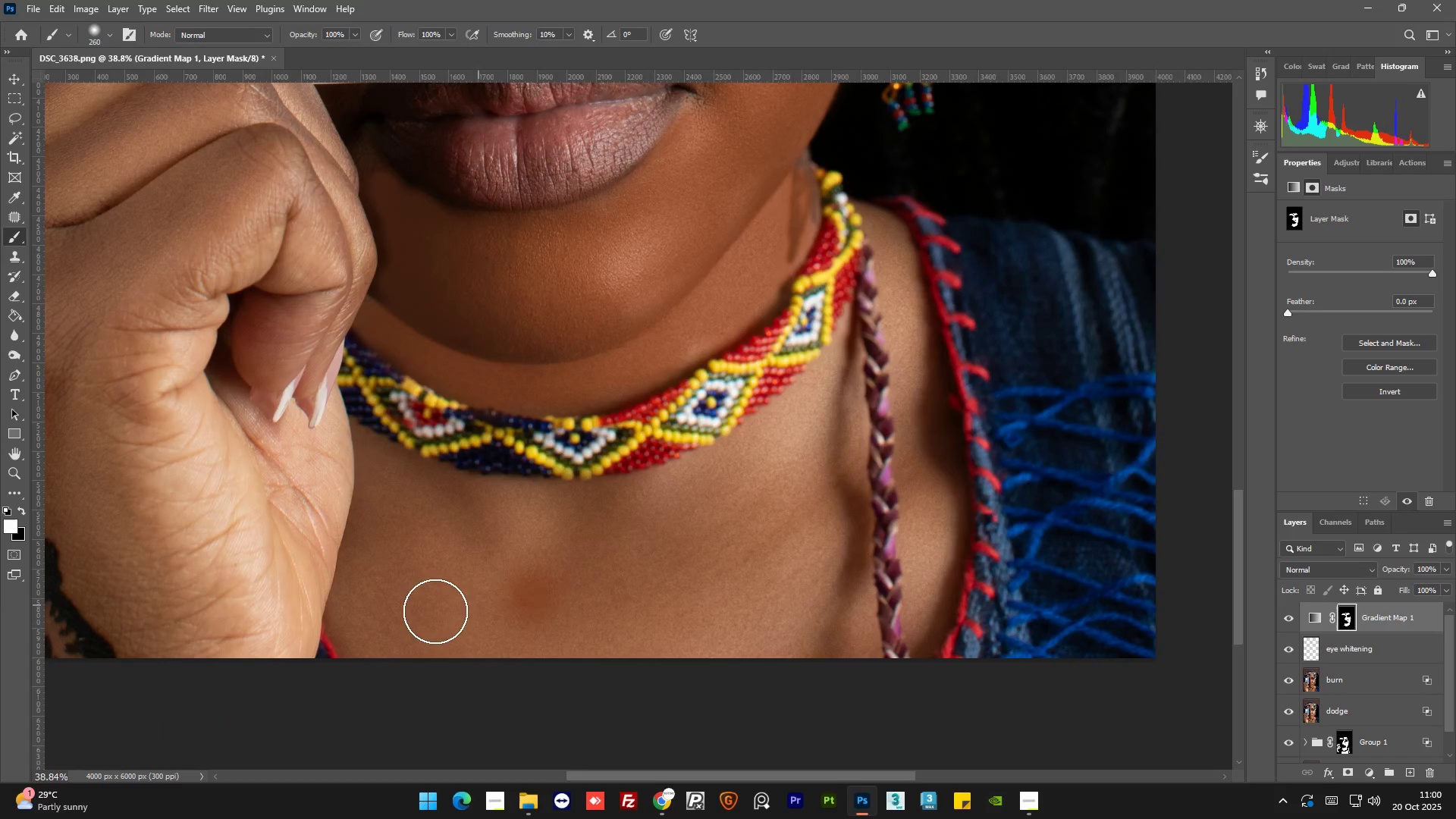 
left_click_drag(start_coordinate=[532, 595], to_coordinate=[740, 479])
 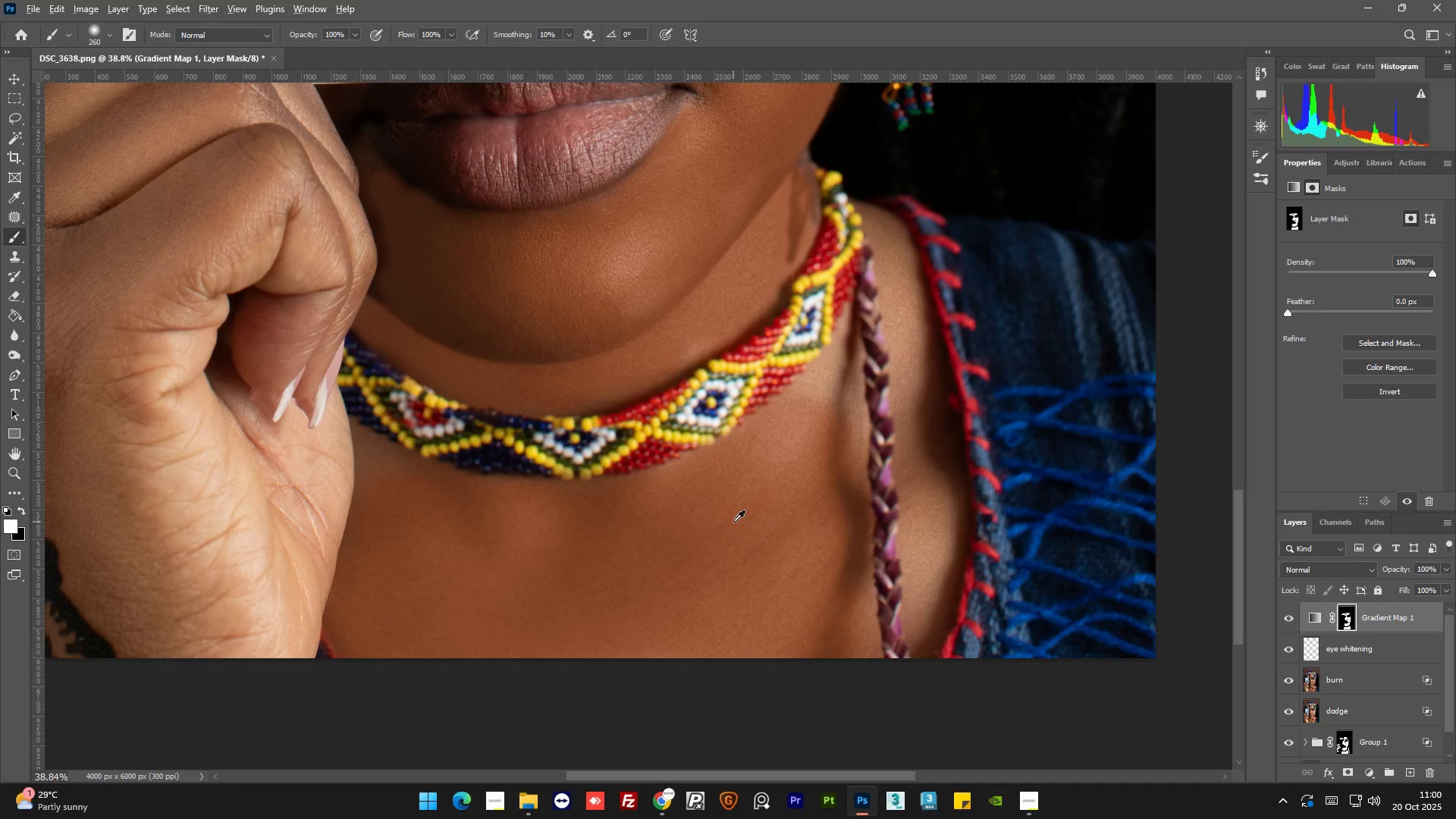 
hold_key(key=AltLeft, duration=1.06)
scroll: coordinate [777, 522], scroll_direction: up, amount: 10.0
 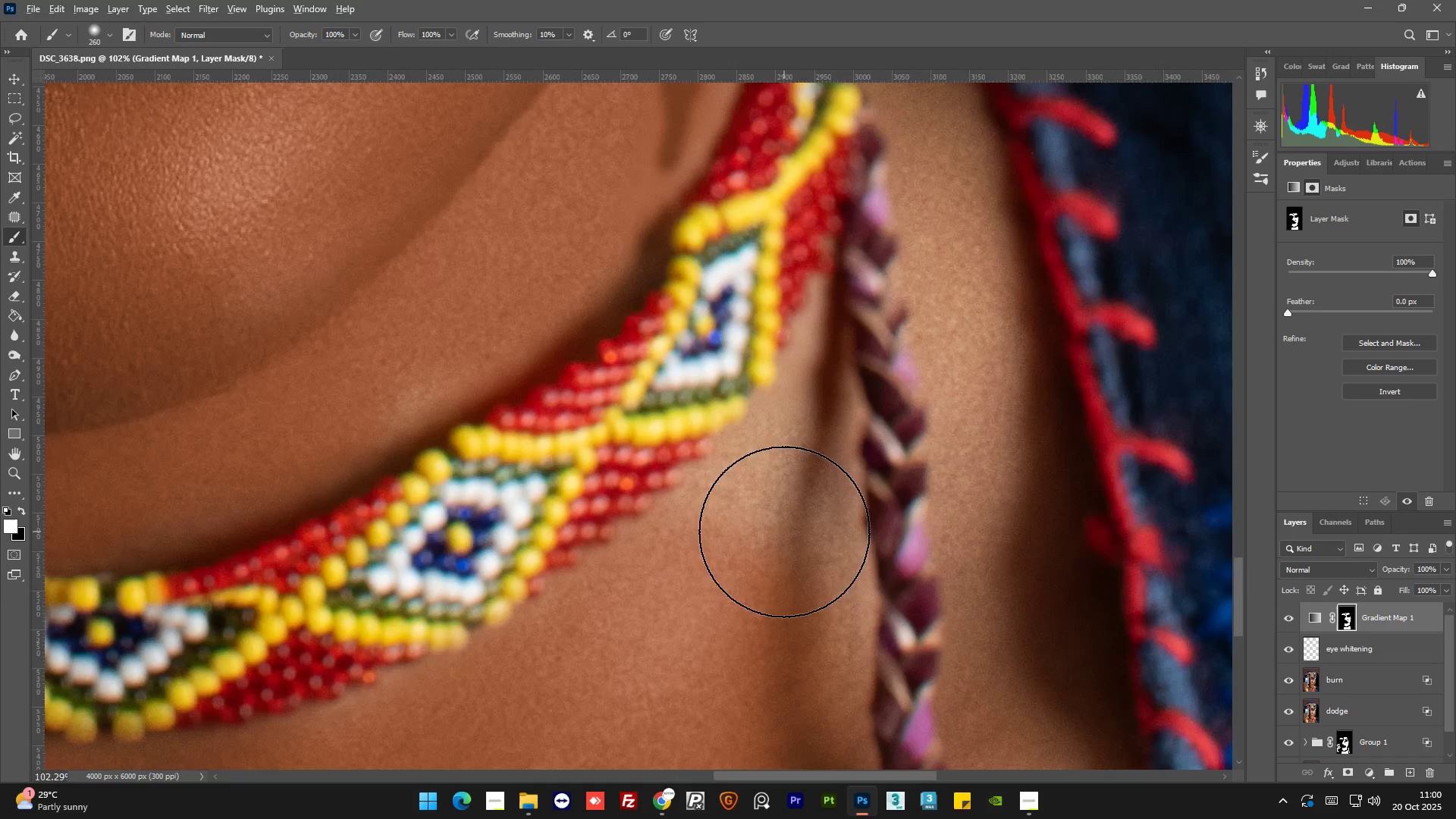 
hold_key(key=AltLeft, duration=0.7)
 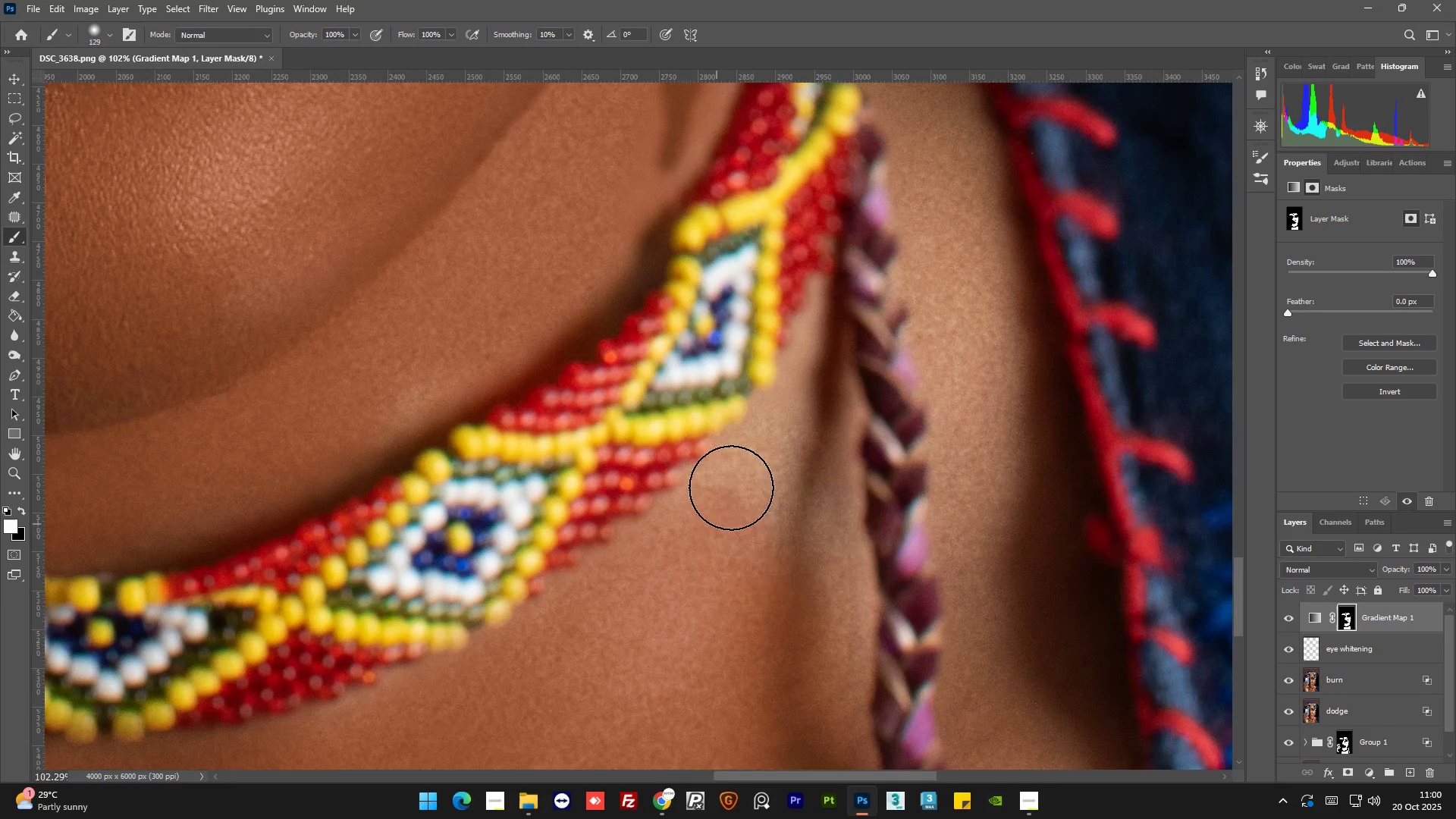 
left_click_drag(start_coordinate=[722, 522], to_coordinate=[802, 663])
 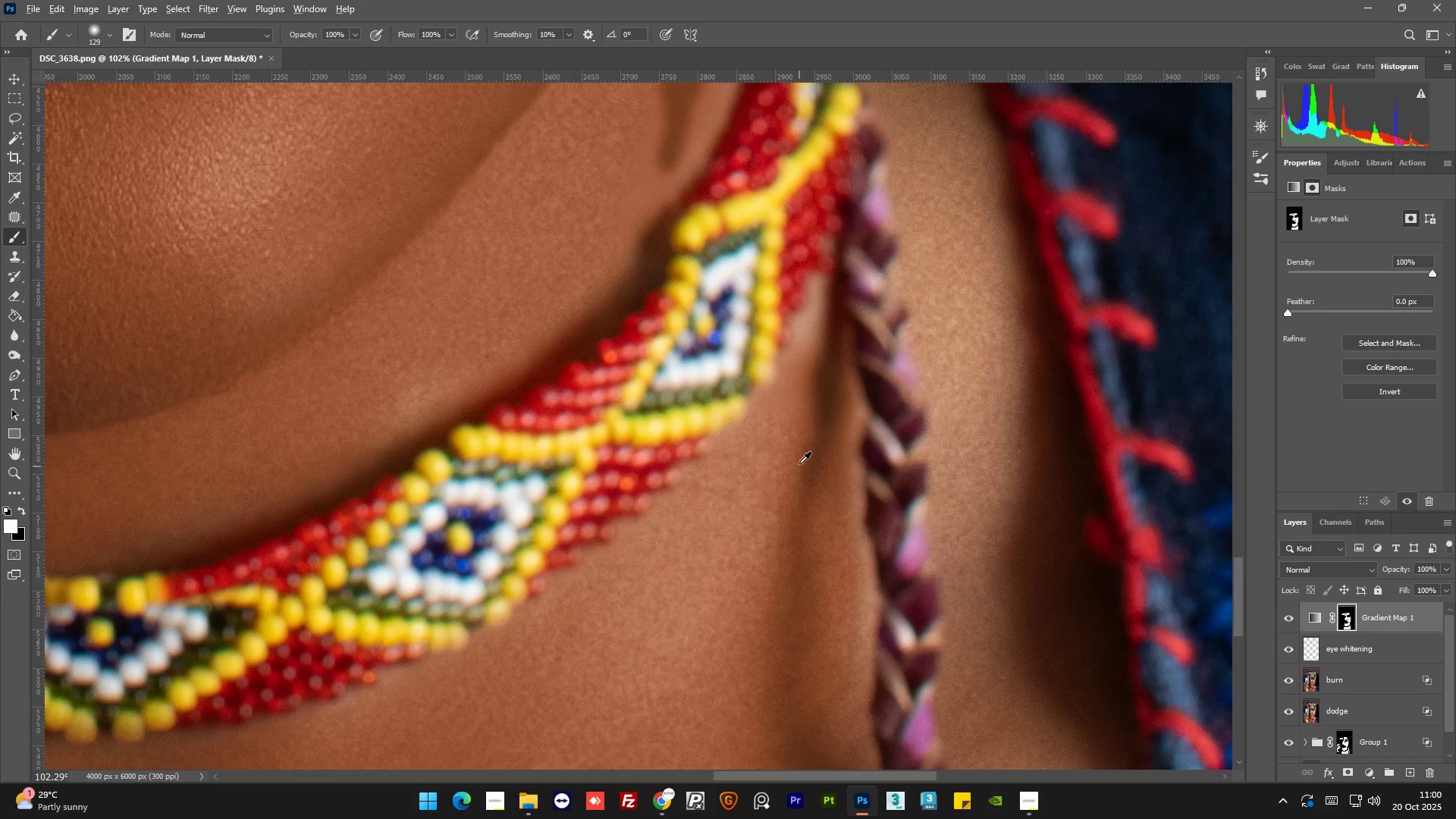 
hold_key(key=AltLeft, duration=0.58)
scroll: coordinate [887, 262], scroll_direction: down, amount: 2.0
 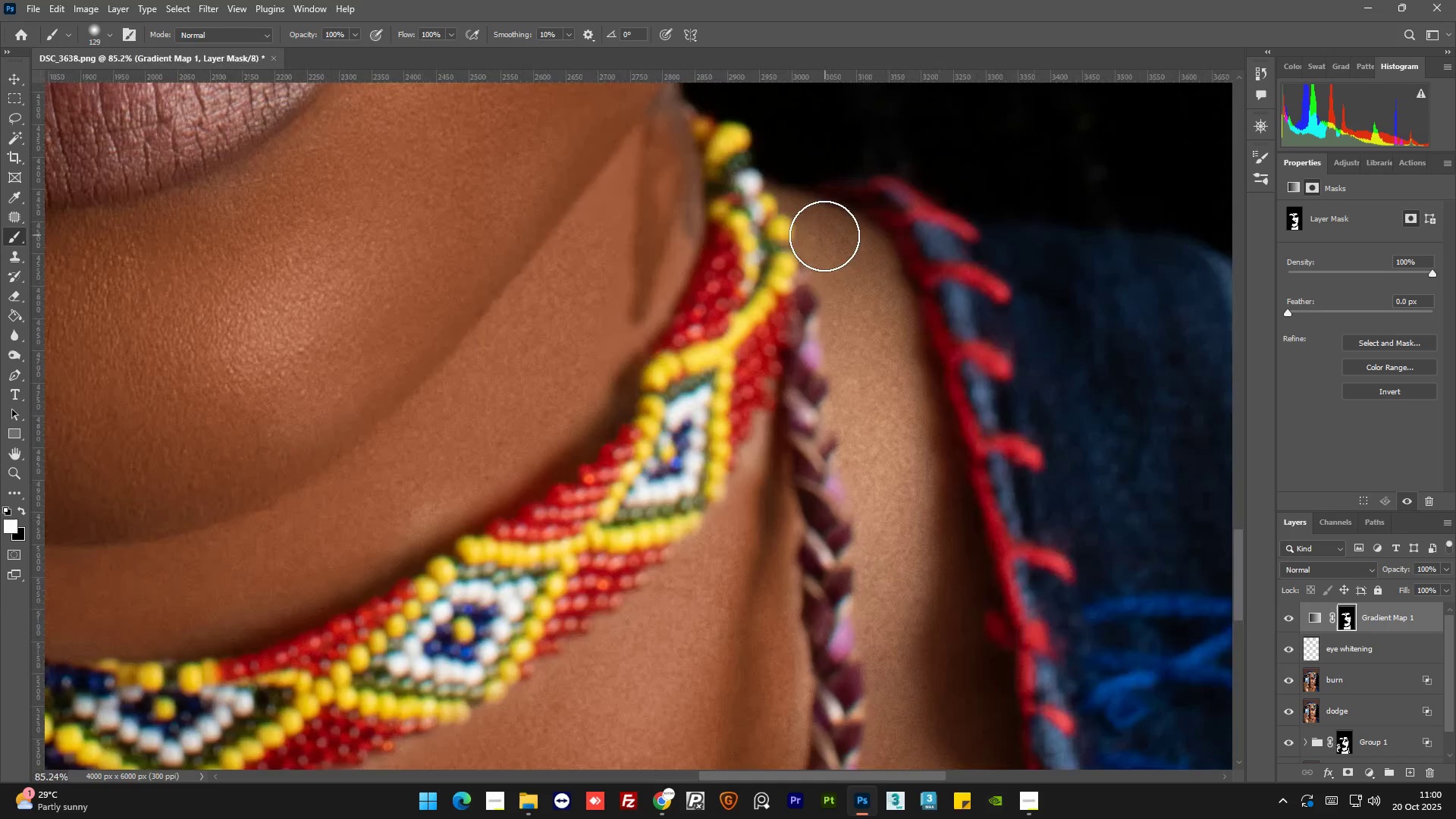 
left_click_drag(start_coordinate=[836, 247], to_coordinate=[908, 546])
 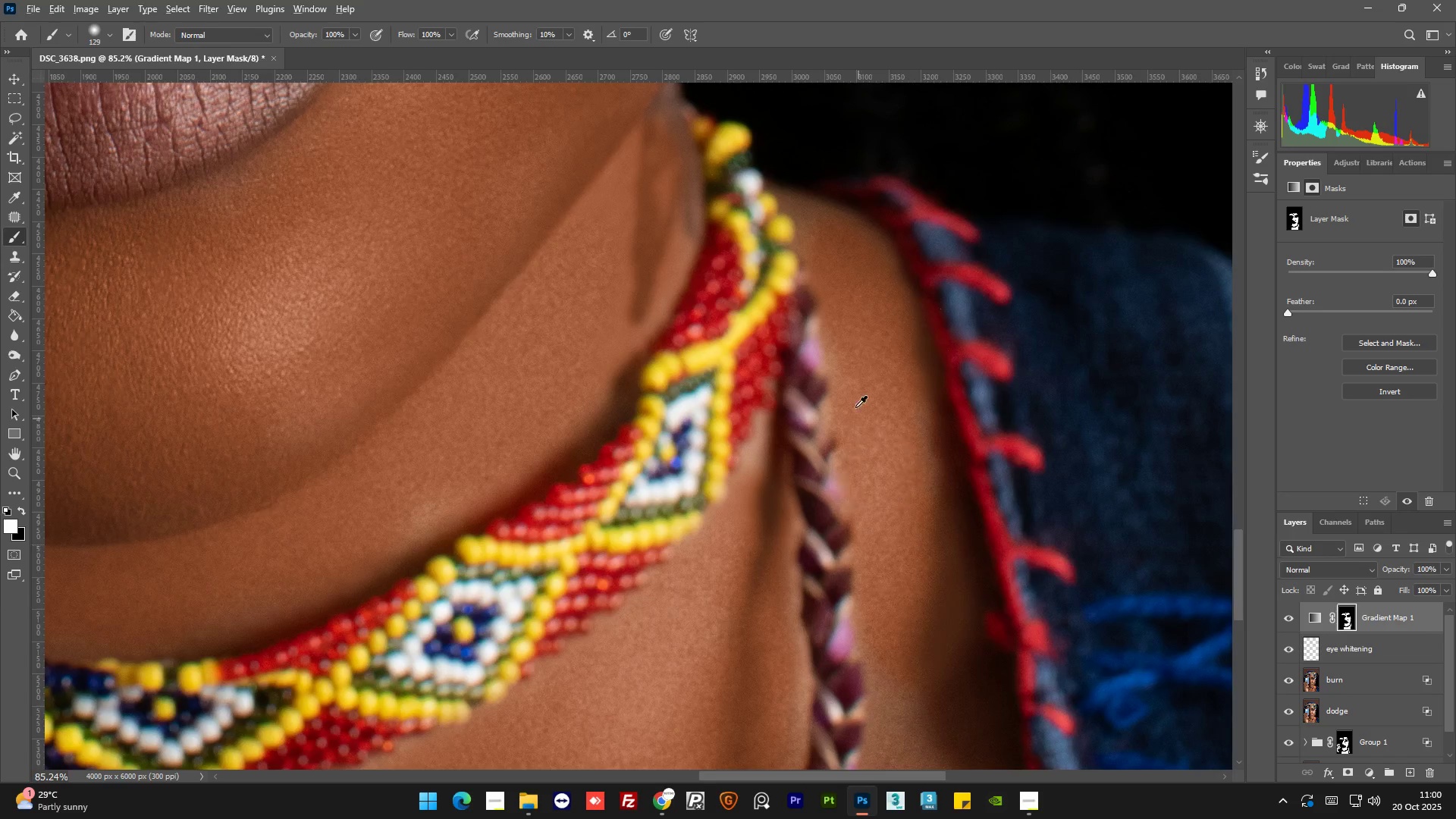 
hold_key(key=AltLeft, duration=1.14)
scroll: coordinate [859, 531], scroll_direction: down, amount: 3.0
 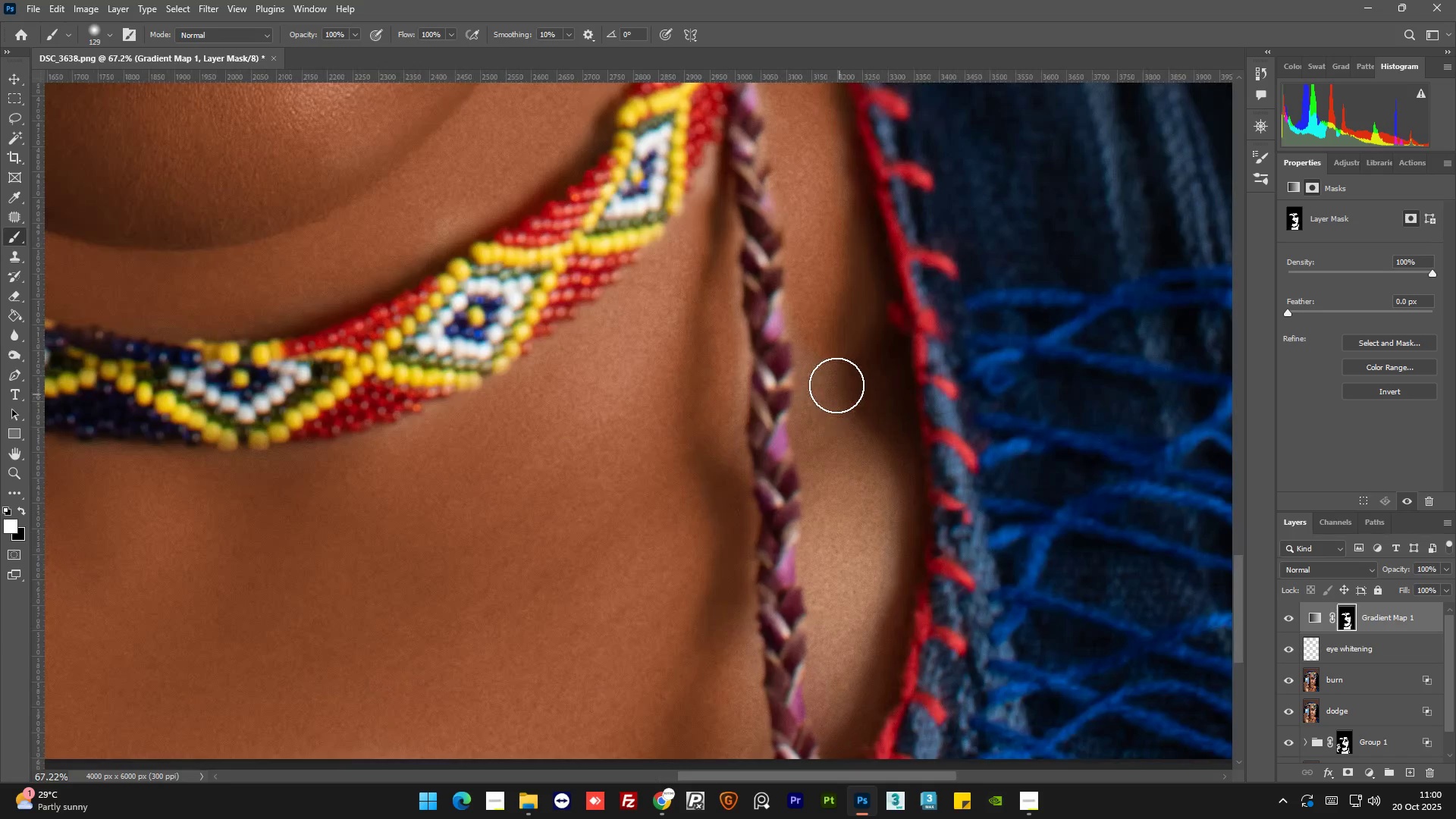 
left_click_drag(start_coordinate=[835, 377], to_coordinate=[836, 650])
 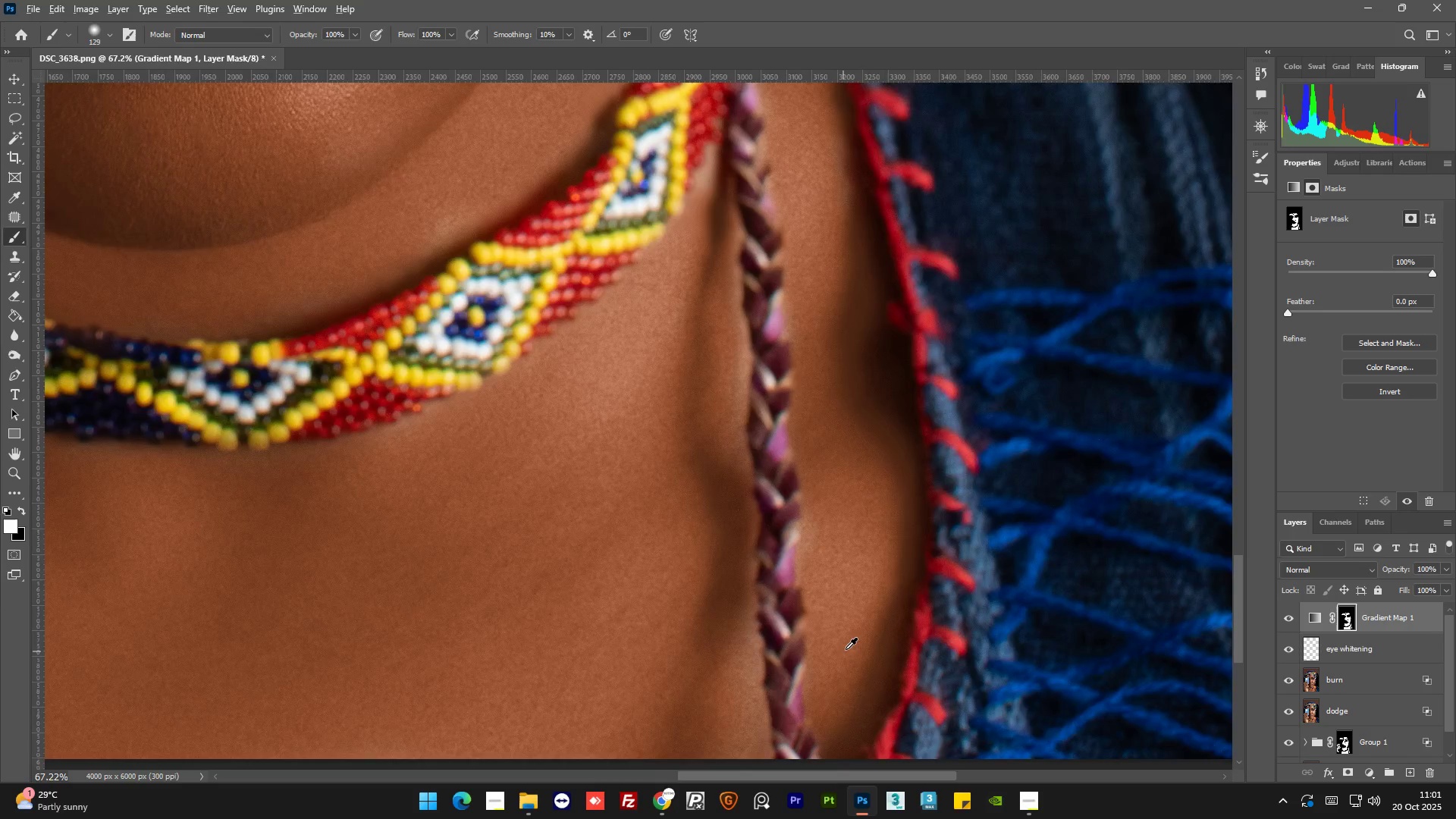 
hold_key(key=AltLeft, duration=1.25)
scroll: coordinate [366, 537], scroll_direction: down, amount: 3.0
 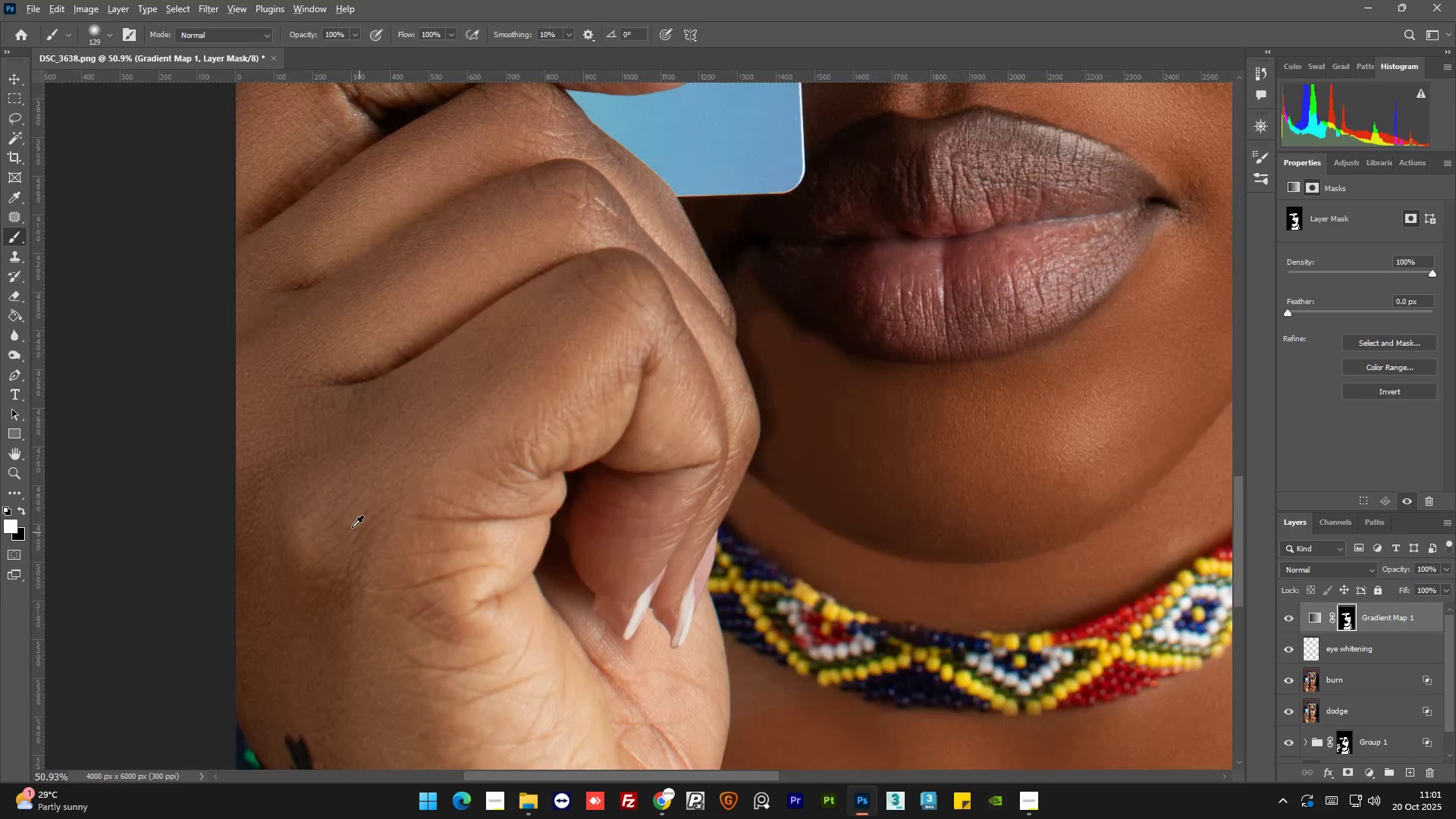 
hold_key(key=AltLeft, duration=0.52)
 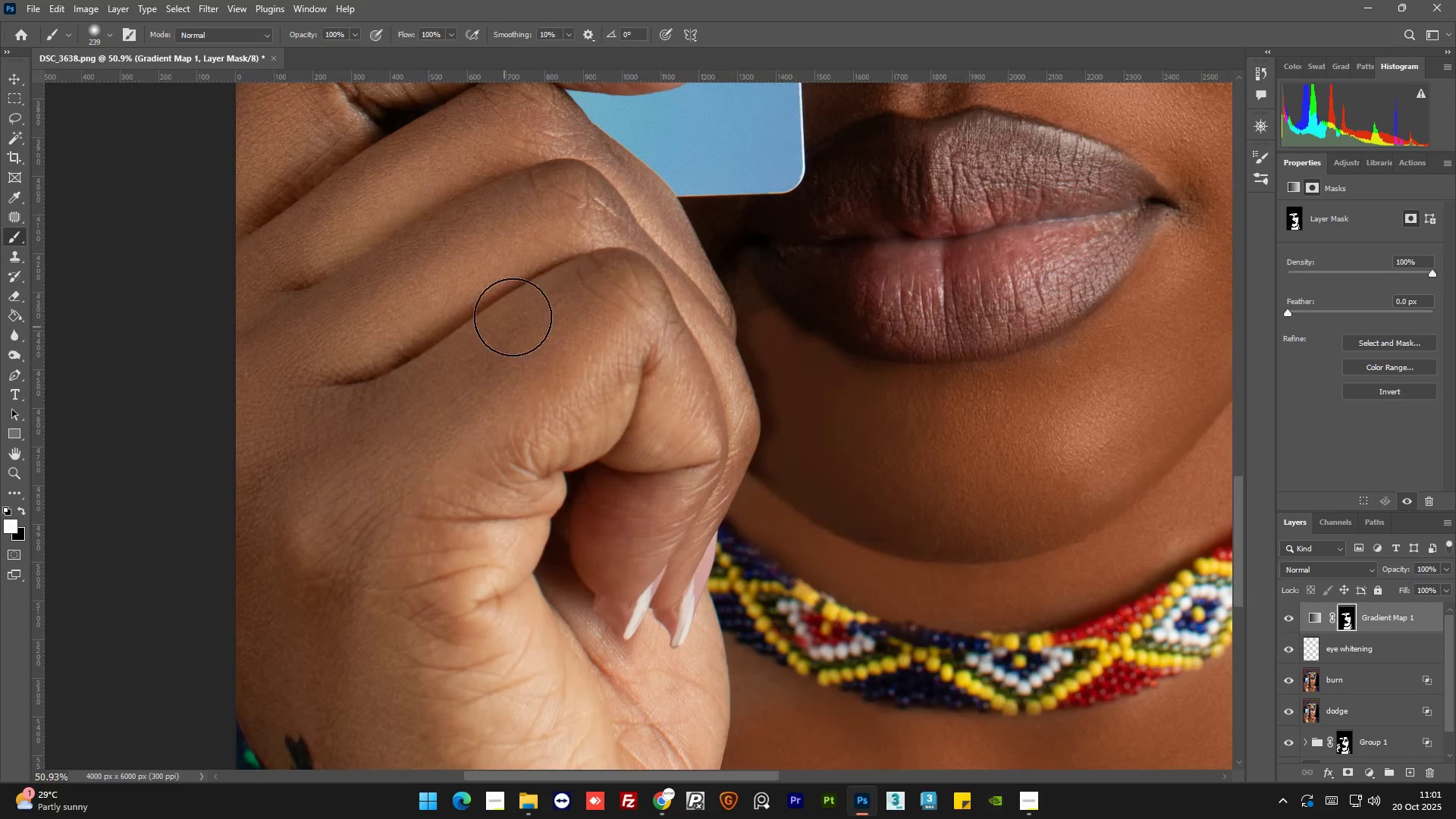 
hold_key(key=AltLeft, duration=4.47)
left_click_drag(start_coordinate=[580, 311], to_coordinate=[315, 346])
 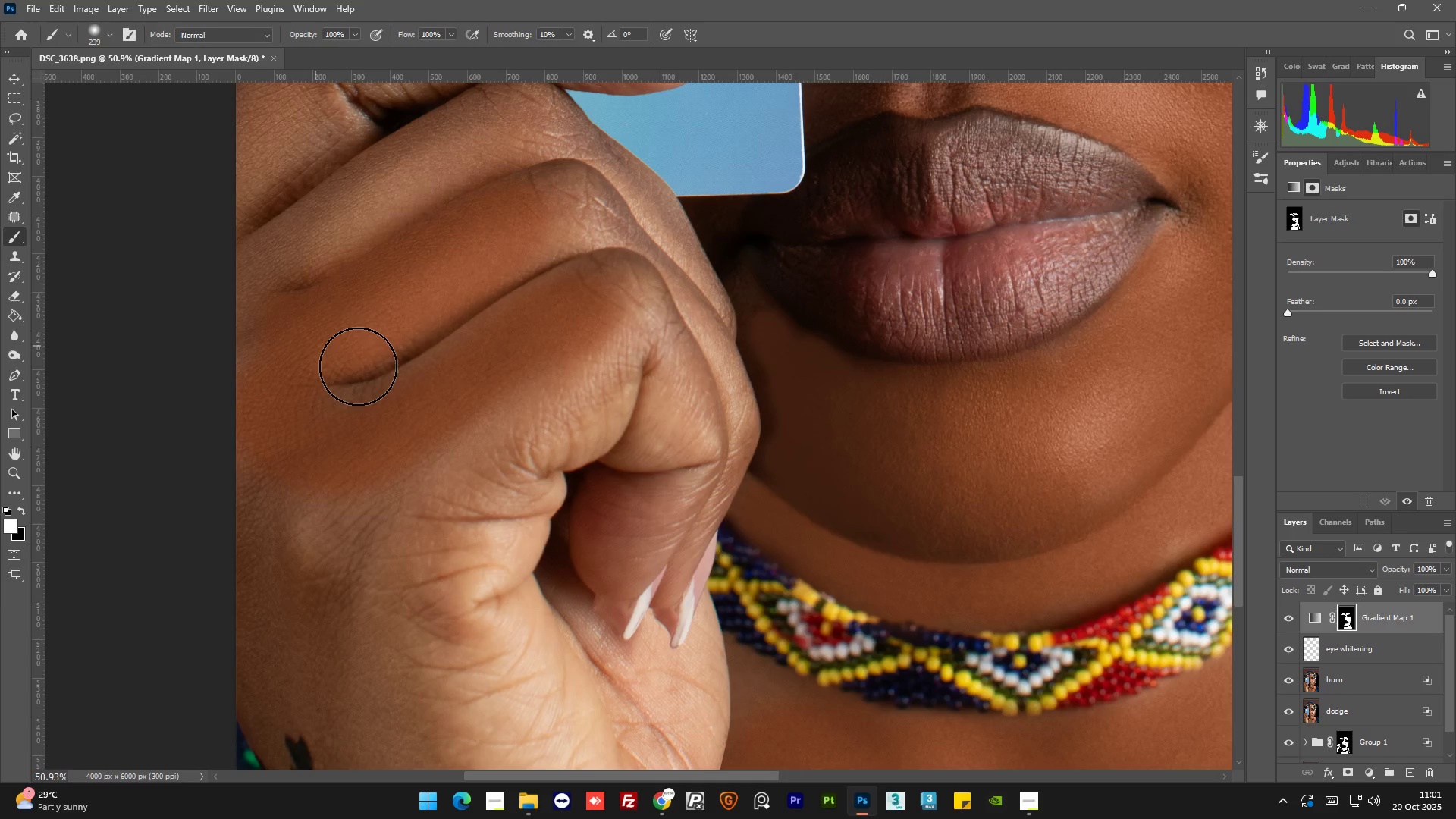 
hold_key(key=AltLeft, duration=0.7)
scroll: coordinate [397, 283], scroll_direction: none, amount: 0.0
 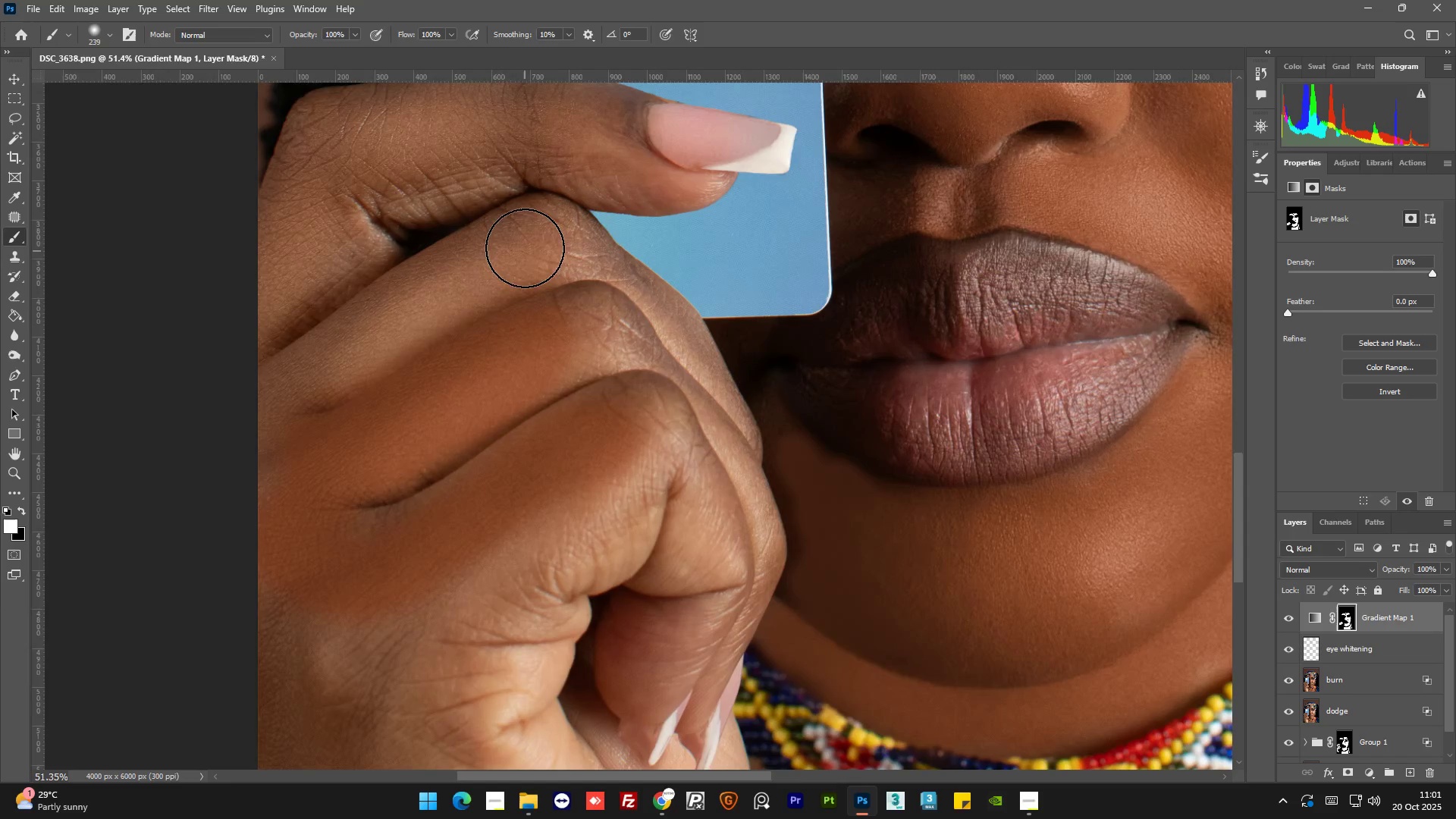 
left_click_drag(start_coordinate=[525, 246], to_coordinate=[340, 392])
 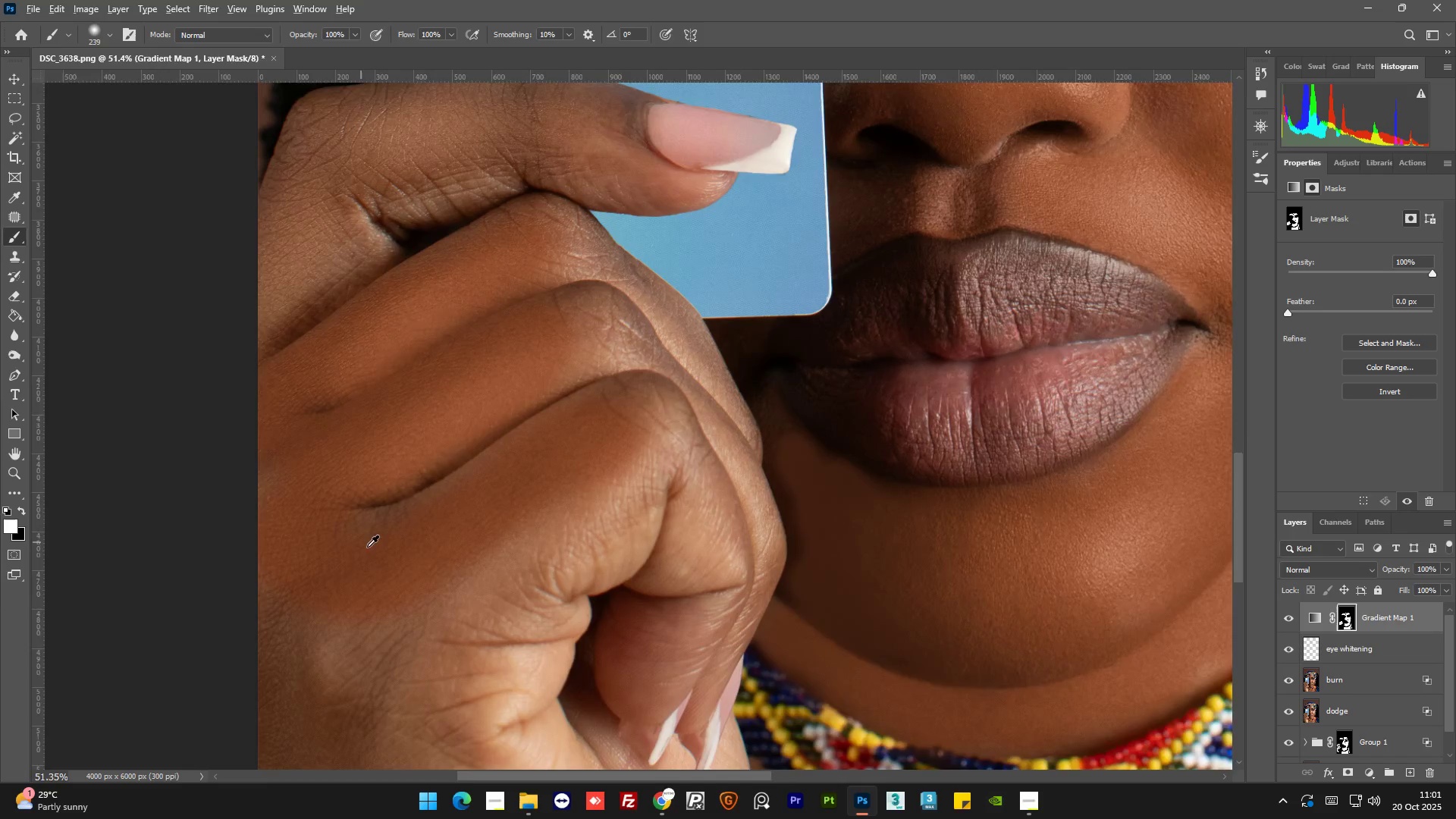 
hold_key(key=AltLeft, duration=0.67)
scroll: coordinate [400, 268], scroll_direction: up, amount: 1.0
 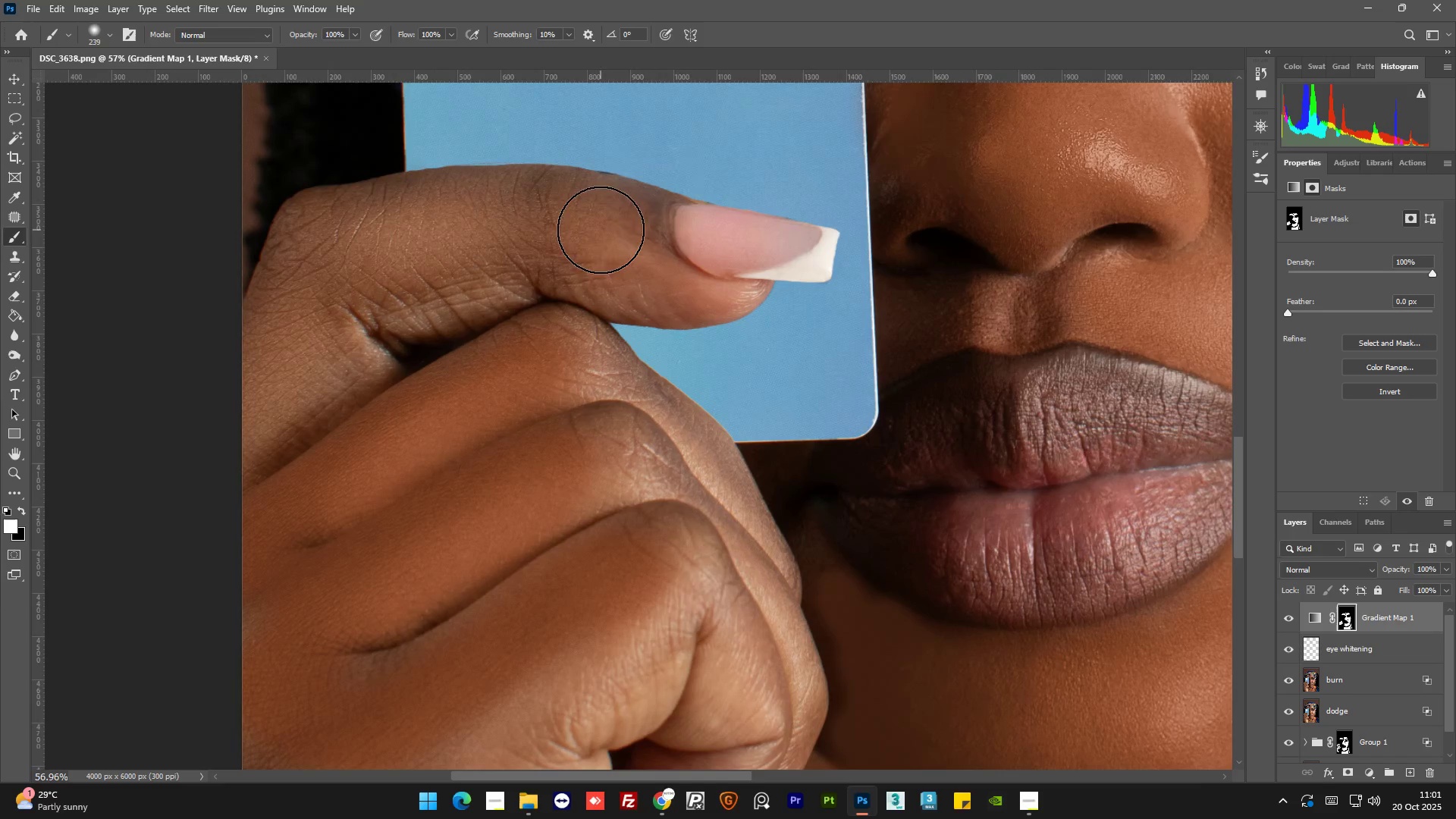 
left_click_drag(start_coordinate=[594, 226], to_coordinate=[279, 320])
 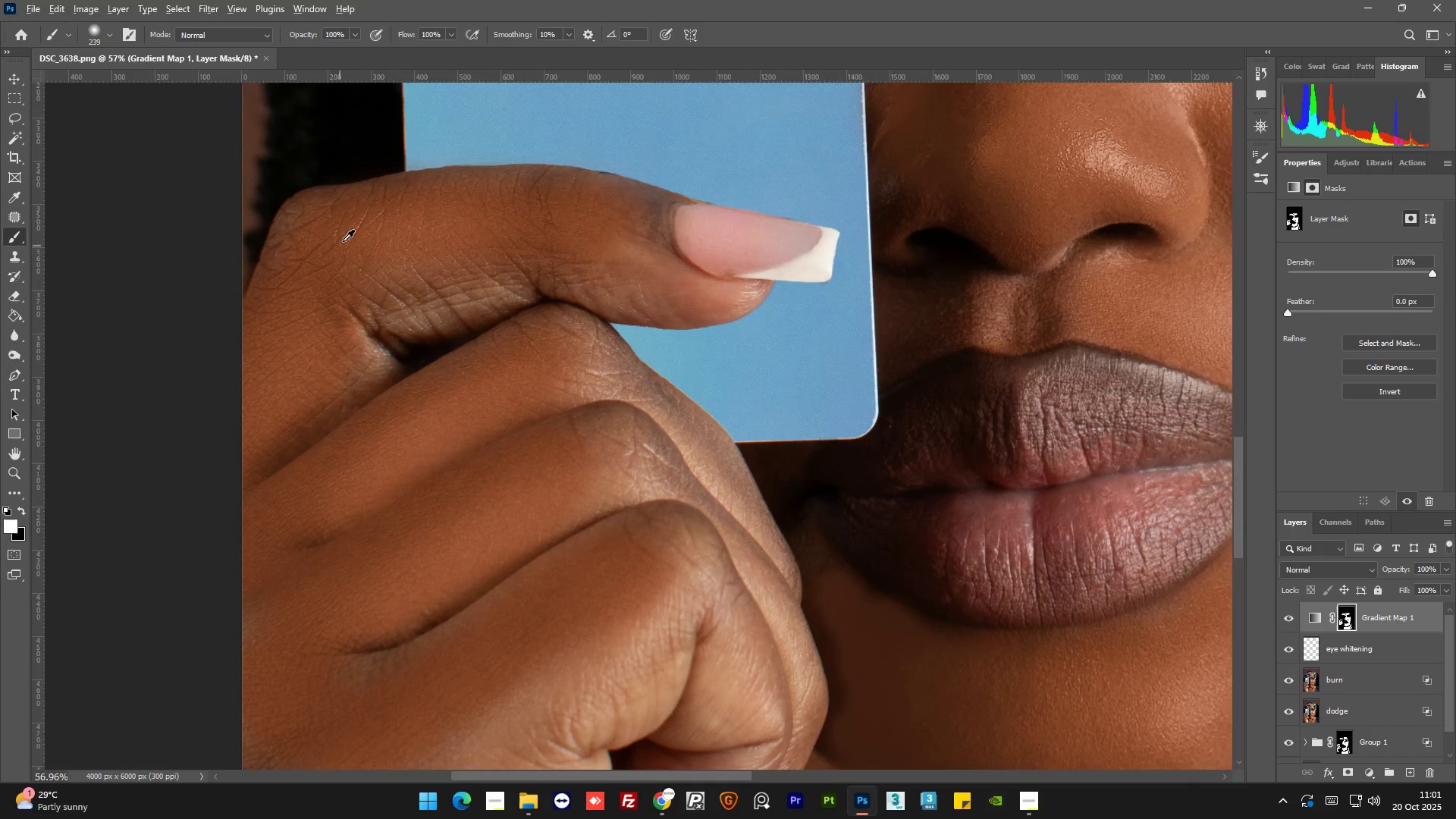 
hold_key(key=AltLeft, duration=1.17)
scroll: coordinate [360, 433], scroll_direction: down, amount: 6.0
 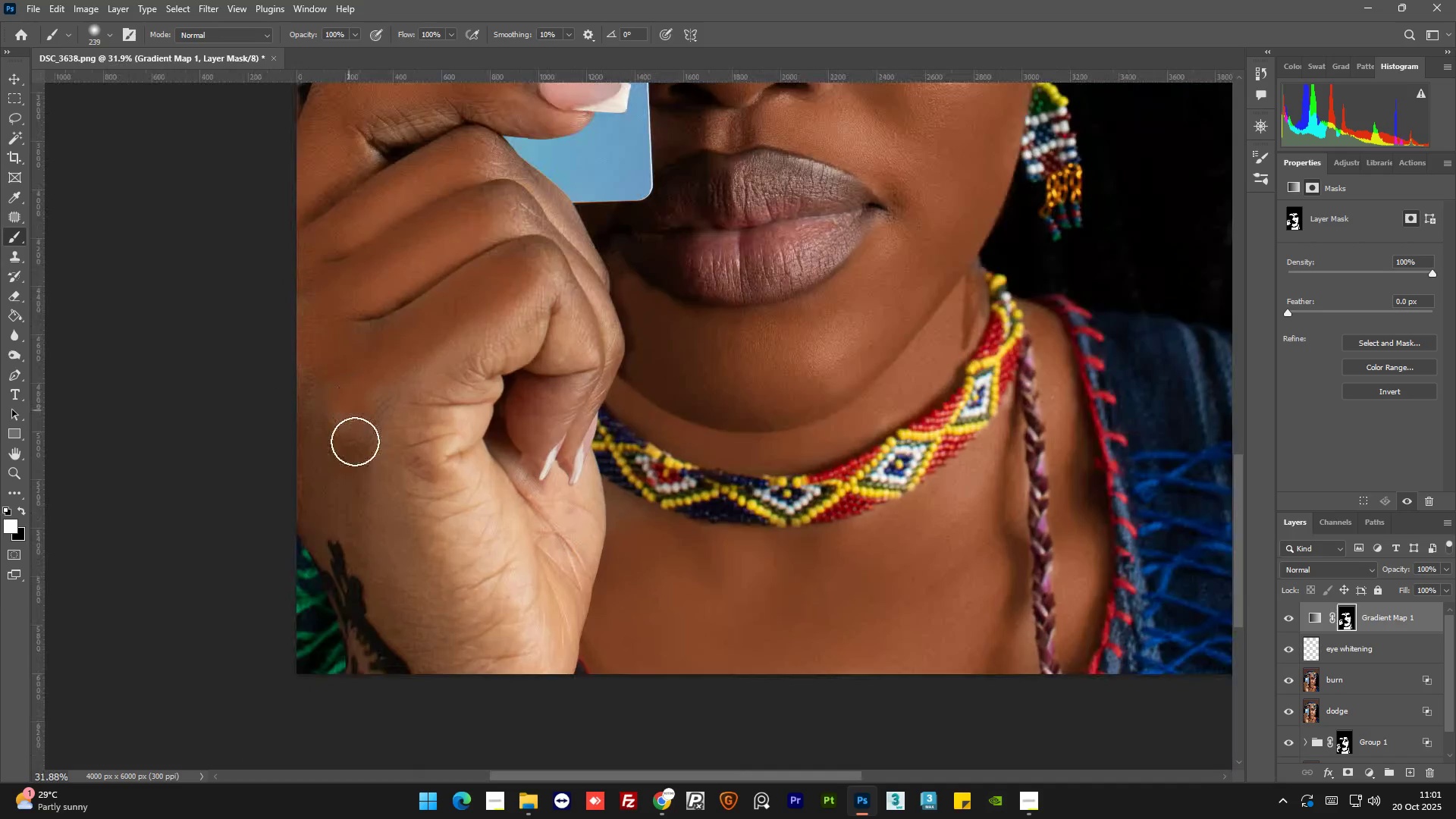 
left_click_drag(start_coordinate=[349, 403], to_coordinate=[366, 430])
 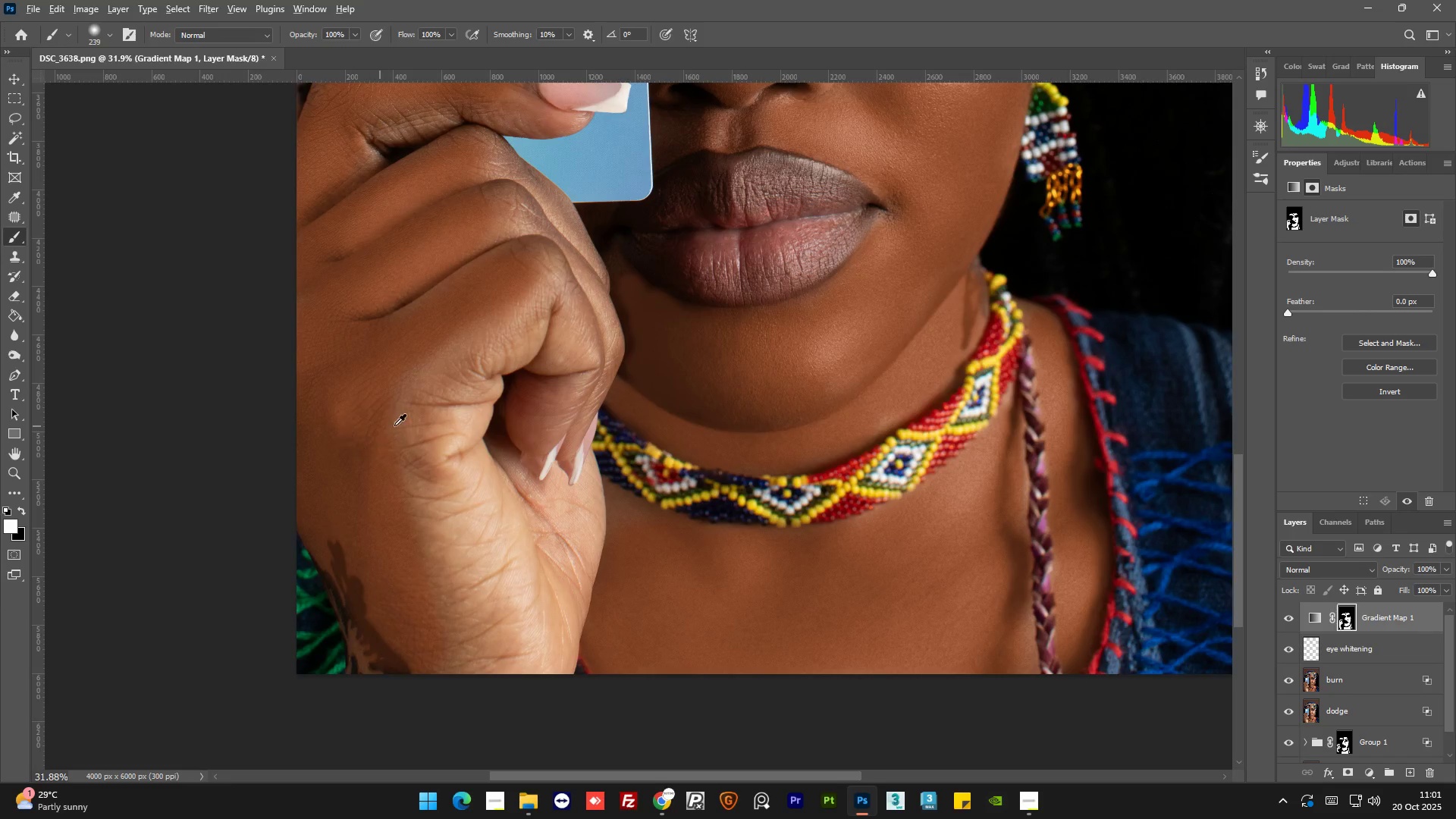 
hold_key(key=AltLeft, duration=1.53)
scroll: coordinate [531, 562], scroll_direction: down, amount: 7.0
 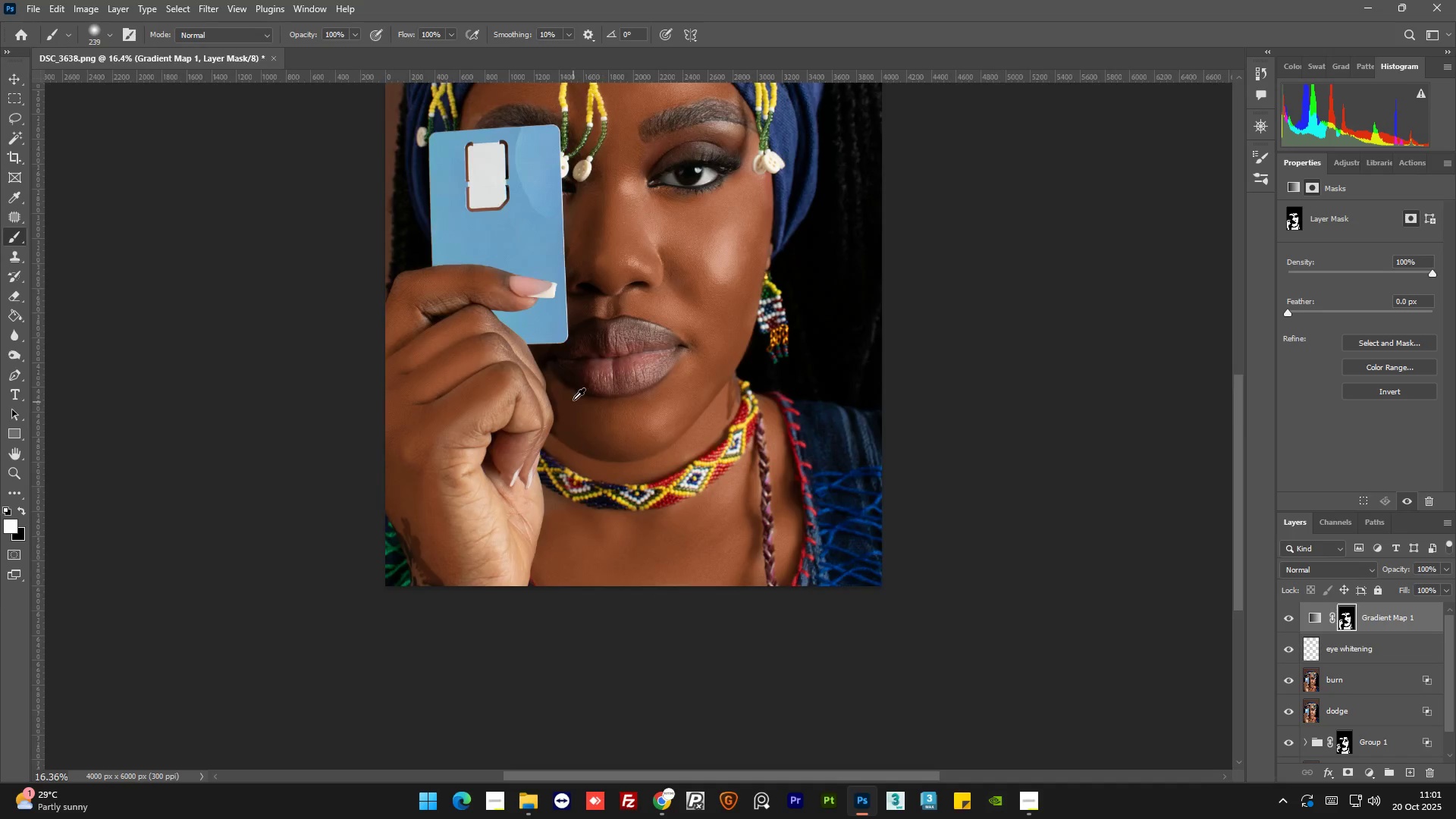 
scroll: coordinate [468, 381], scroll_direction: up, amount: 11.0
 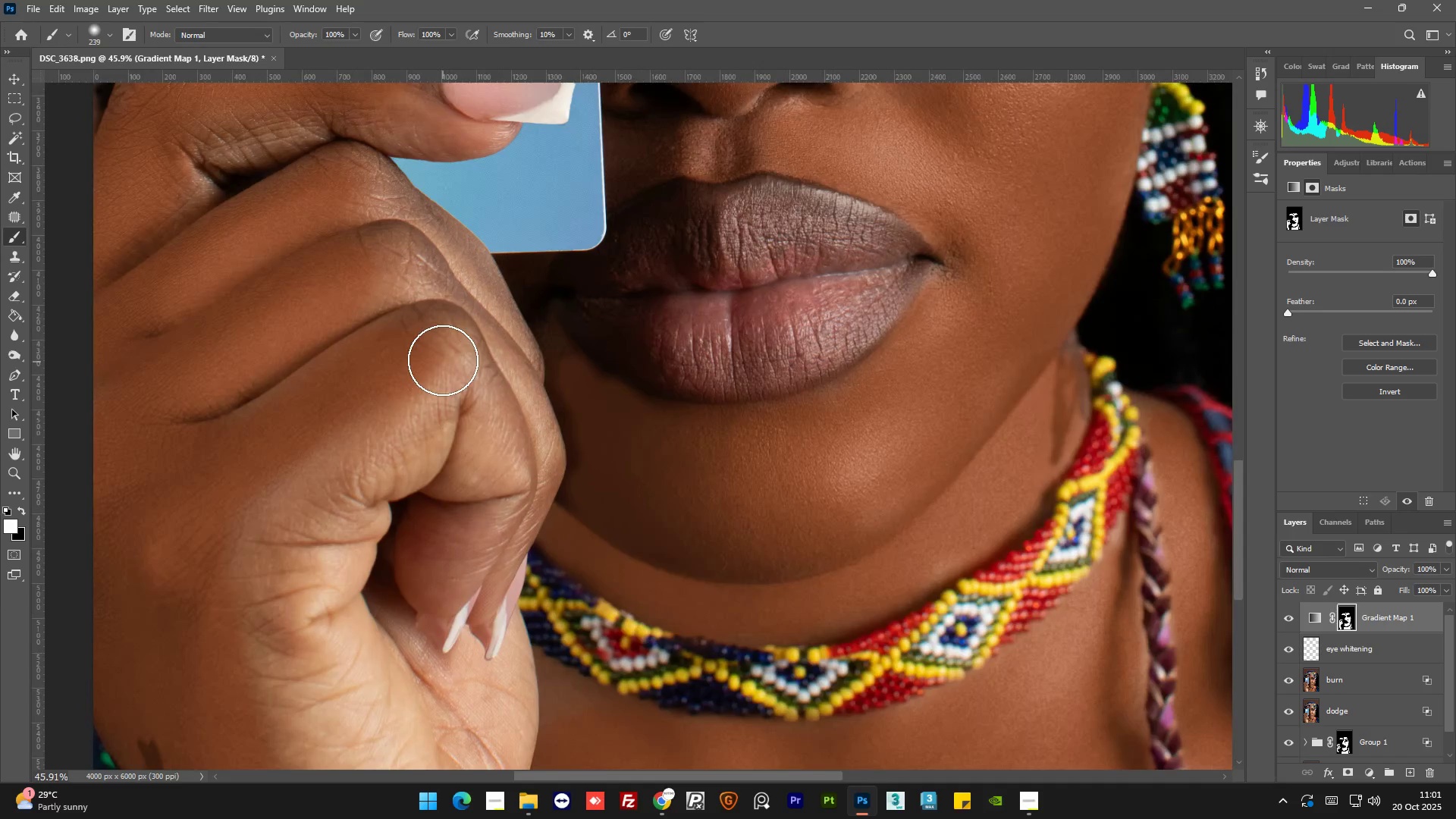 
left_click_drag(start_coordinate=[443, 359], to_coordinate=[448, 360])
 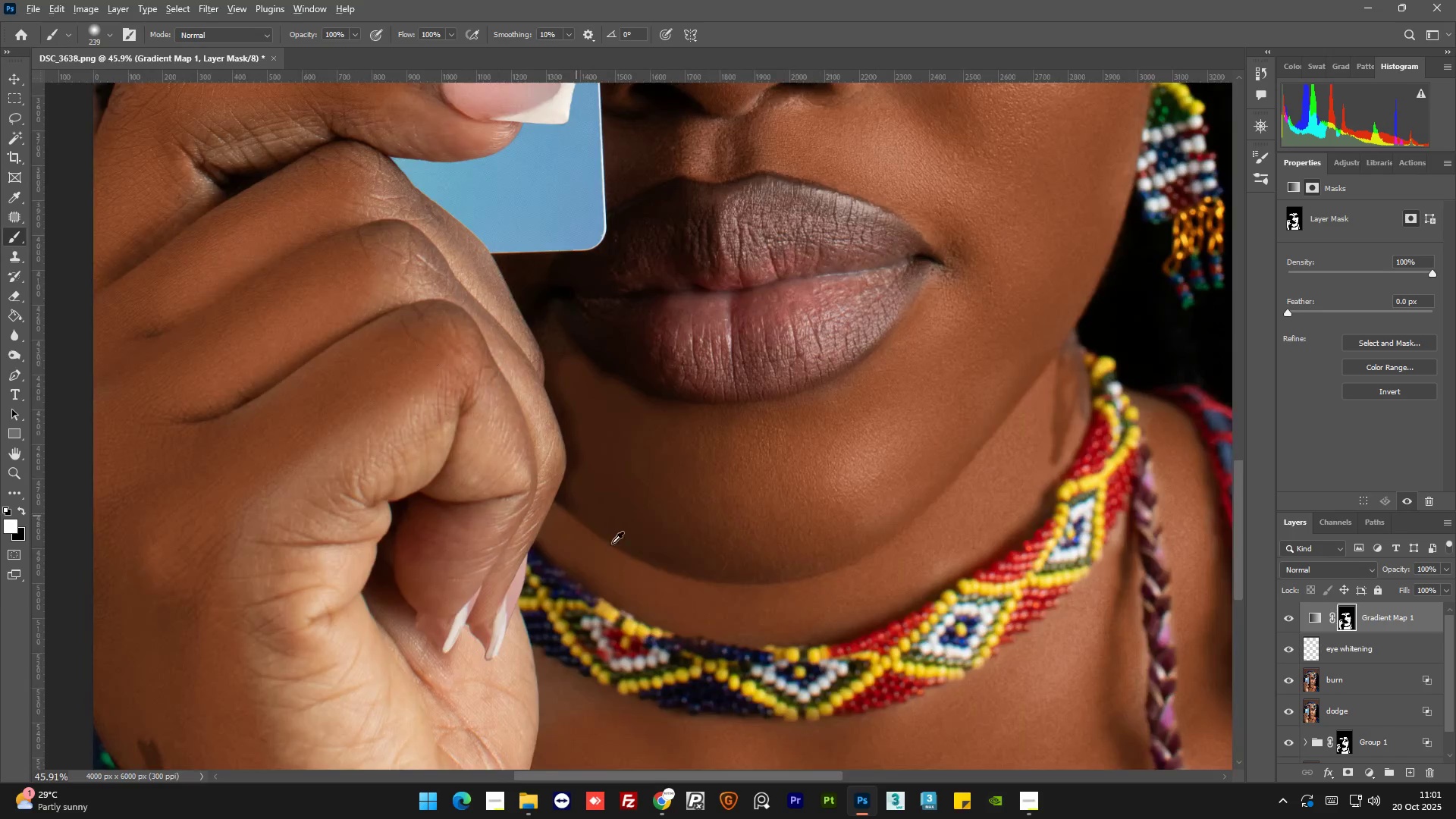 
hold_key(key=AltLeft, duration=0.95)
scroll: coordinate [622, 567], scroll_direction: down, amount: 10.0
 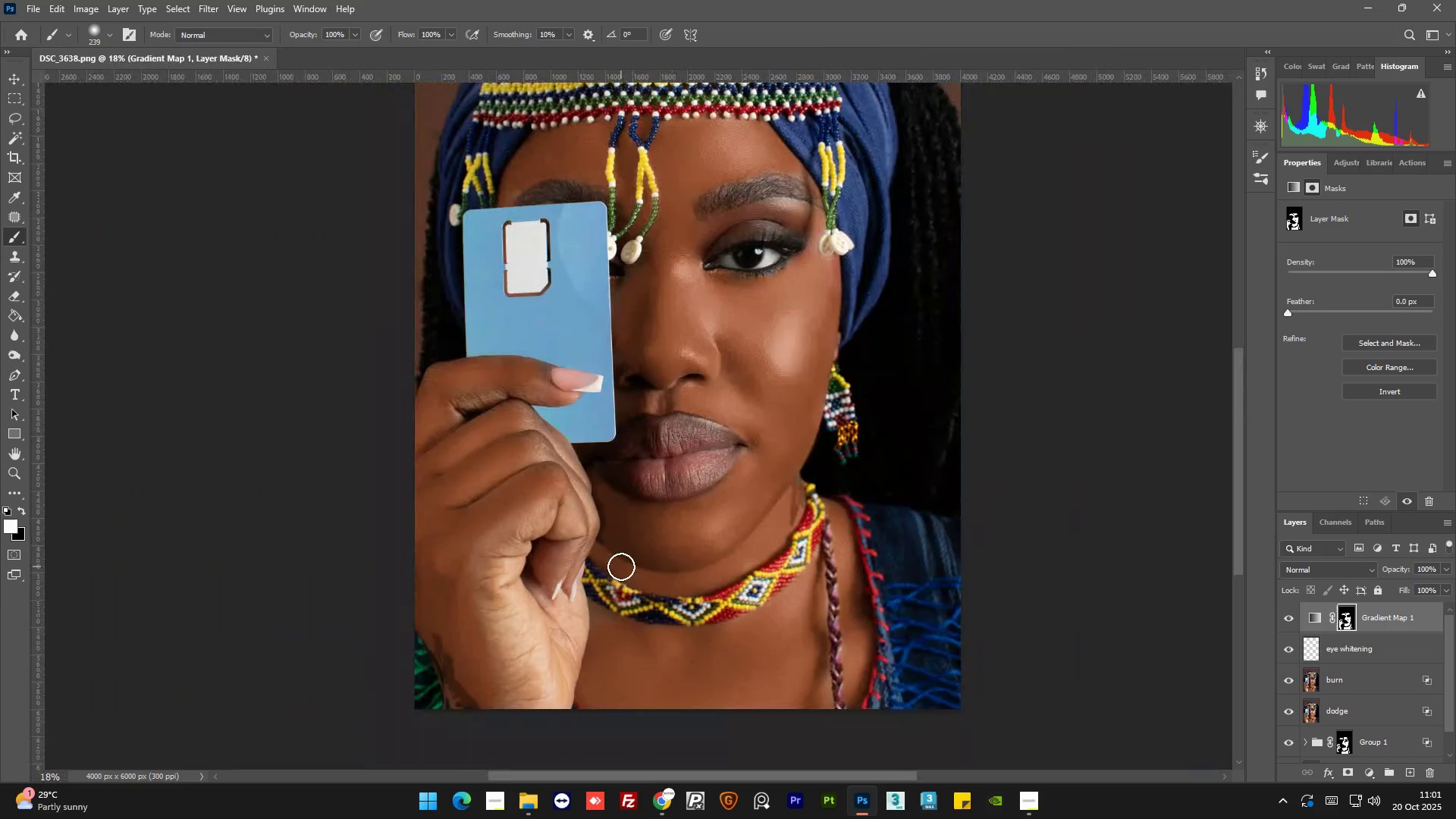 
scroll: coordinate [621, 566], scroll_direction: up, amount: 4.0
 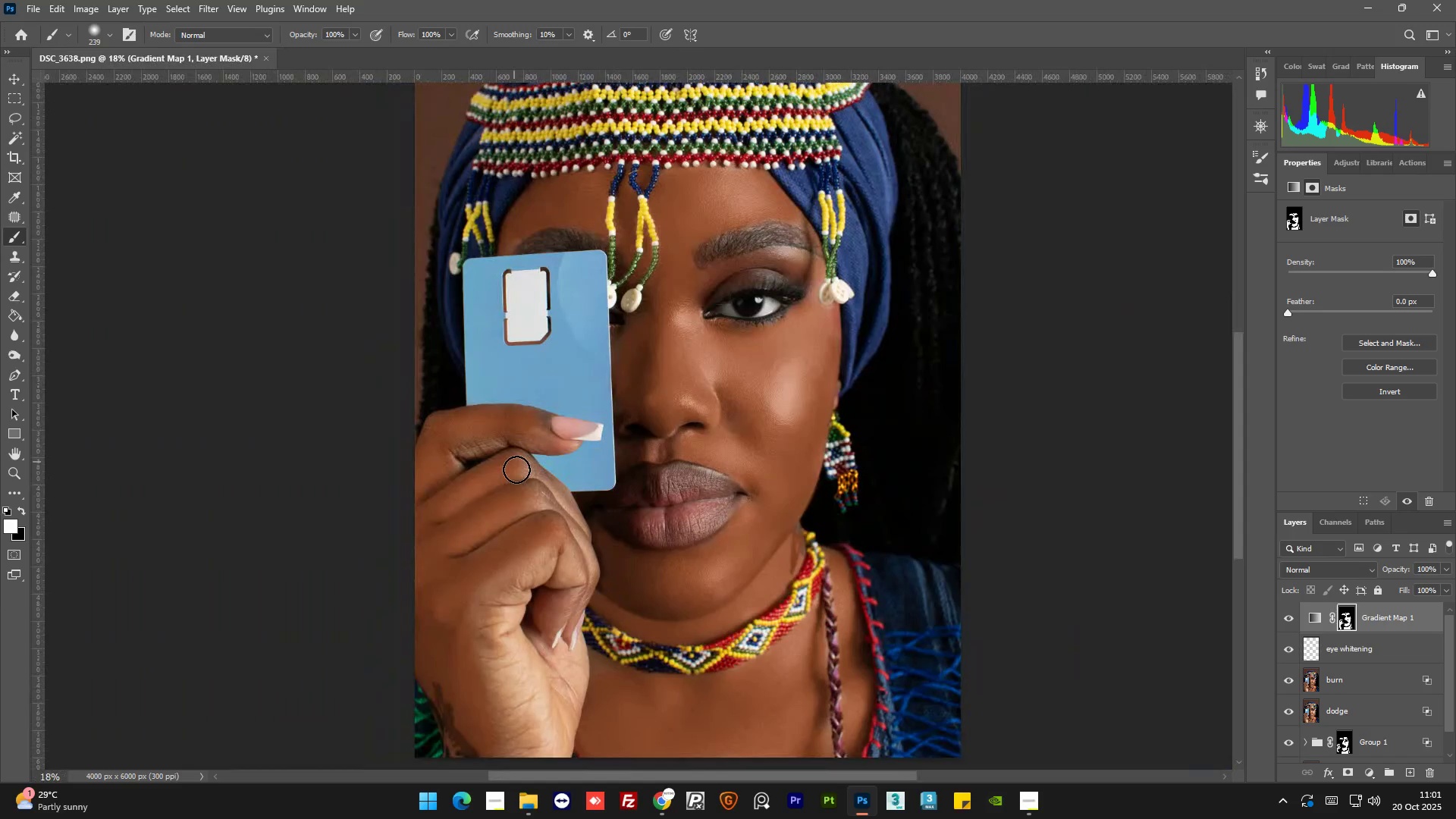 
left_click_drag(start_coordinate=[524, 474], to_coordinate=[573, 537])
 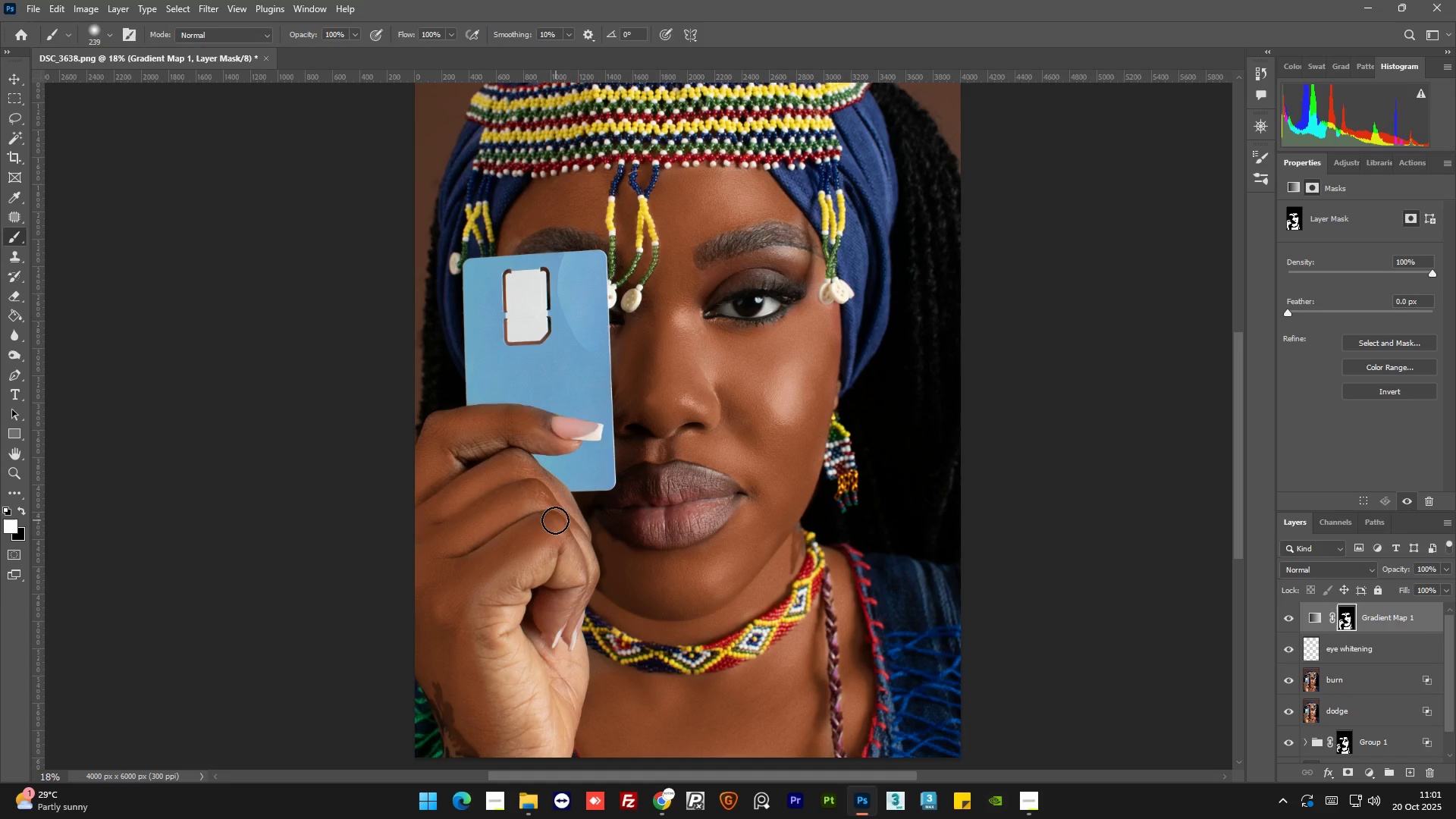 
left_click_drag(start_coordinate=[559, 525], to_coordinate=[580, 567])
 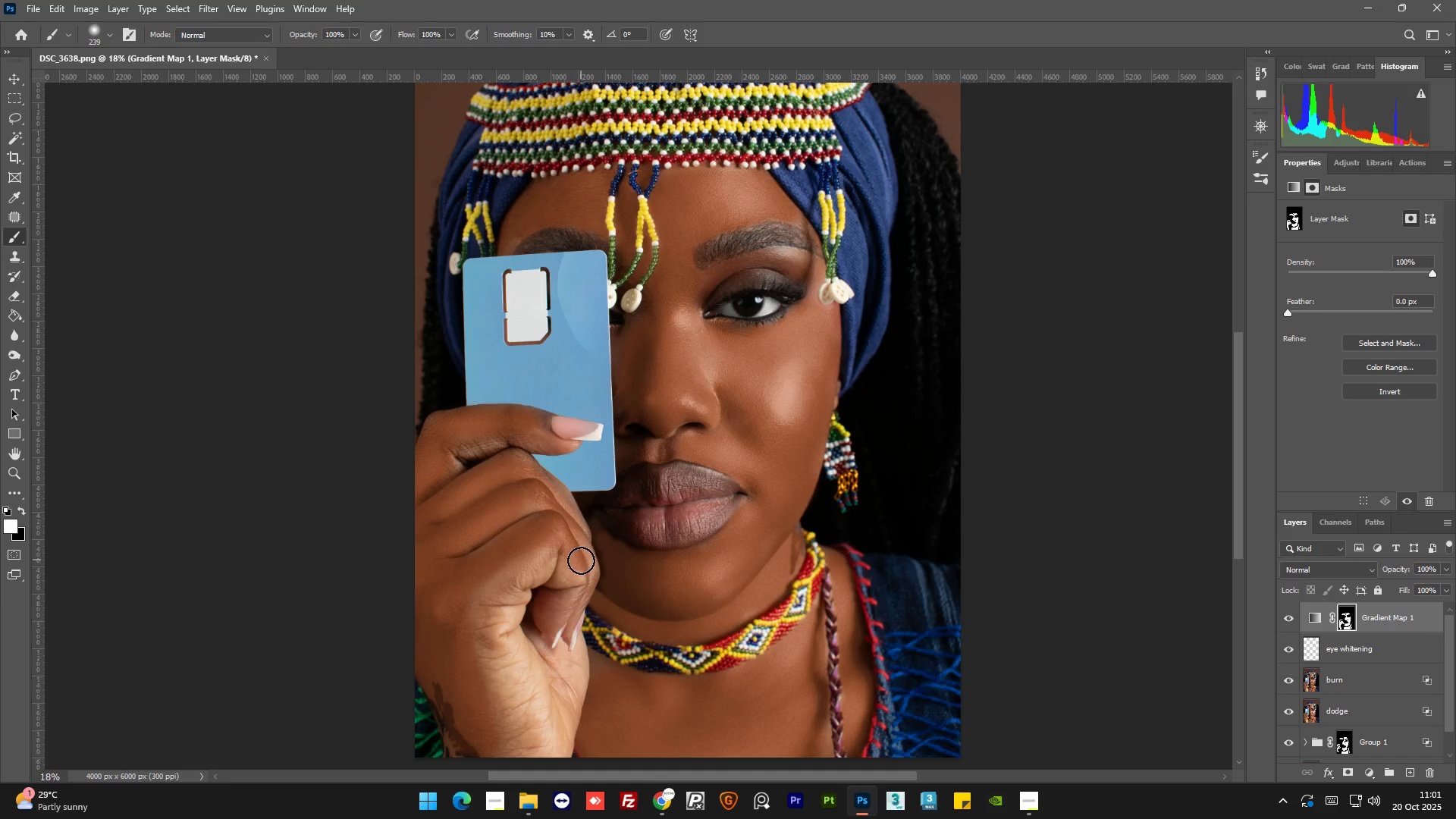 
left_click_drag(start_coordinate=[581, 560], to_coordinate=[583, 563])
 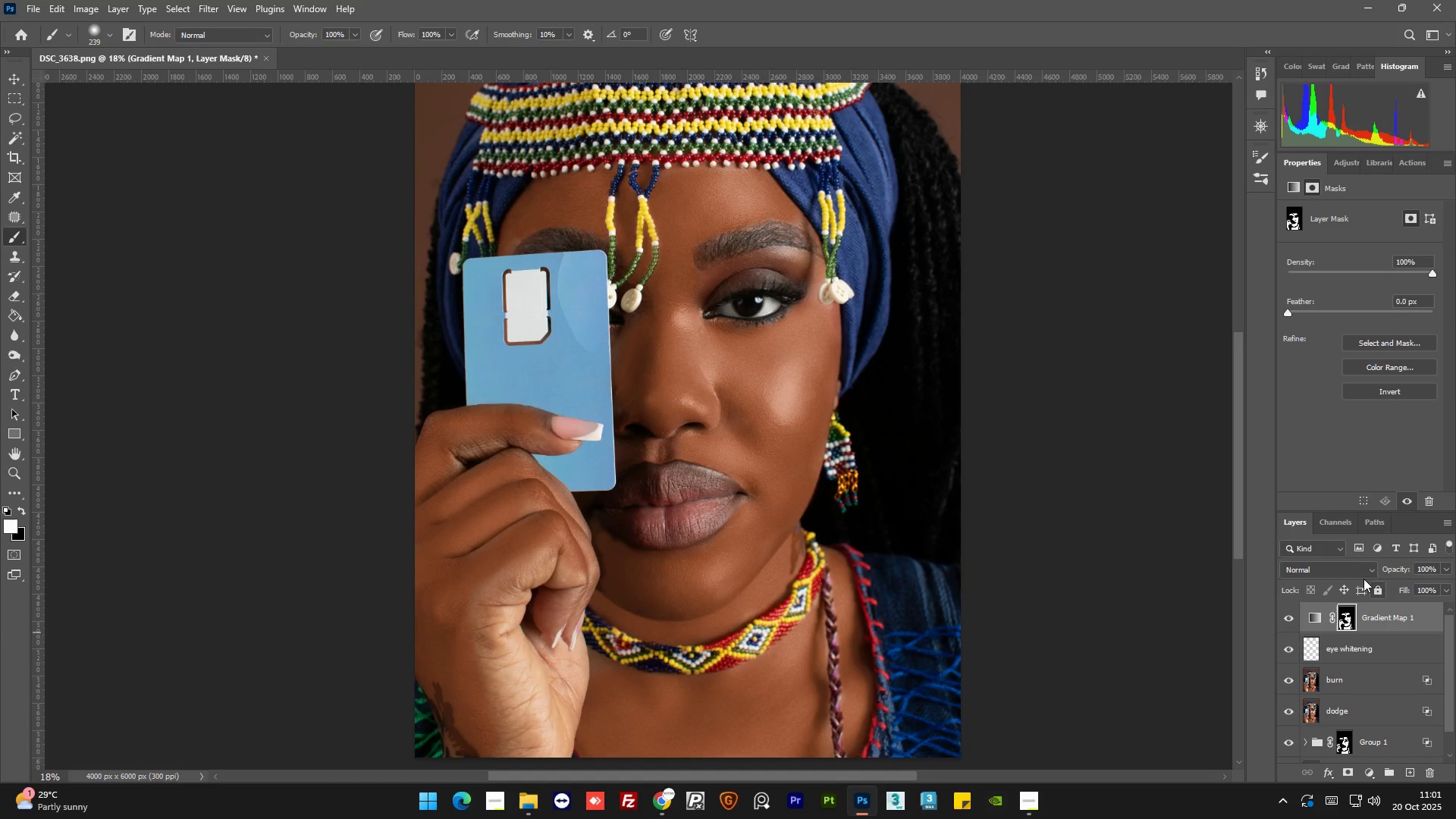 
left_click([1367, 570])
 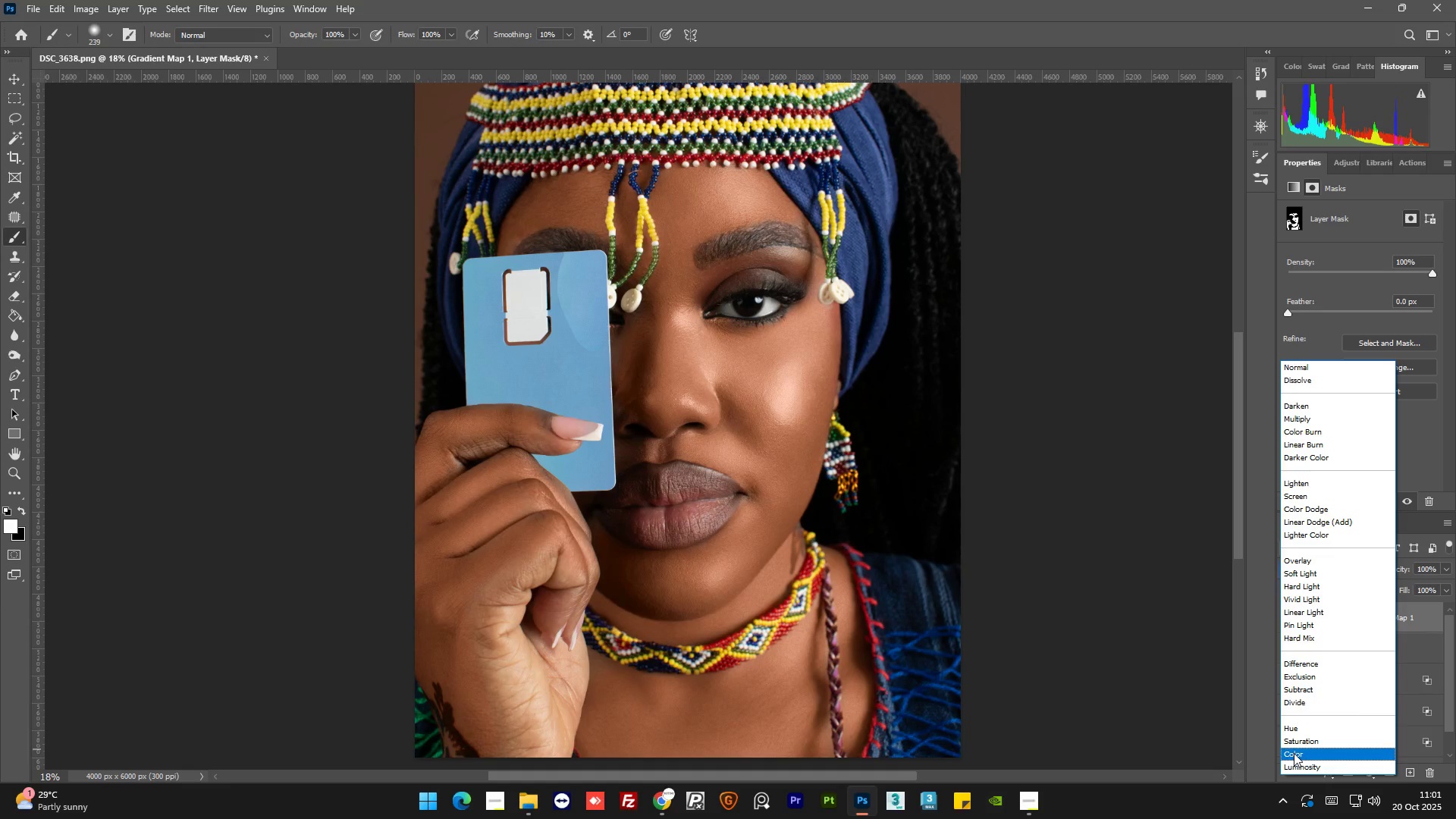 
left_click([1294, 753])
 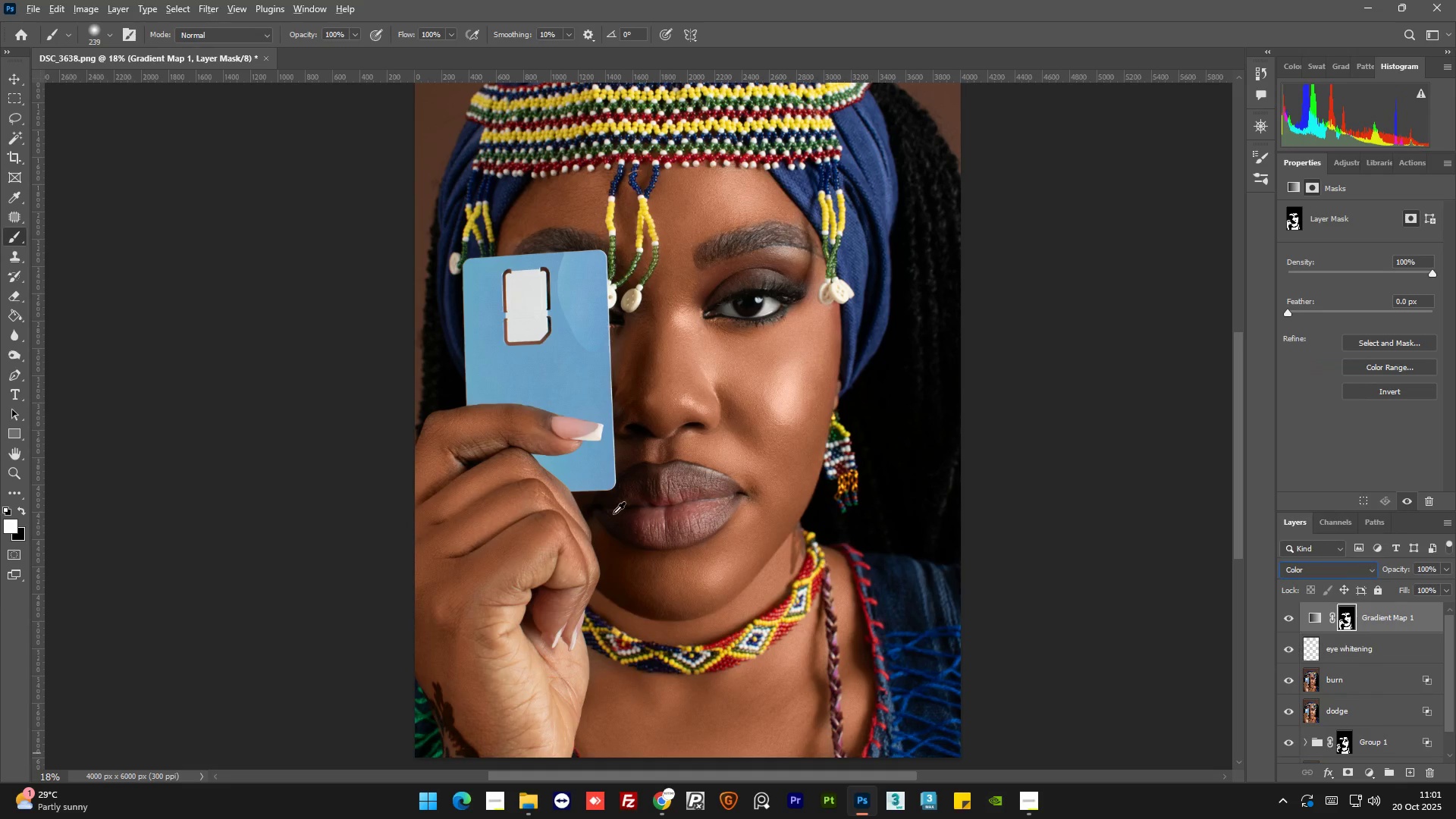 
hold_key(key=AltLeft, duration=0.31)
 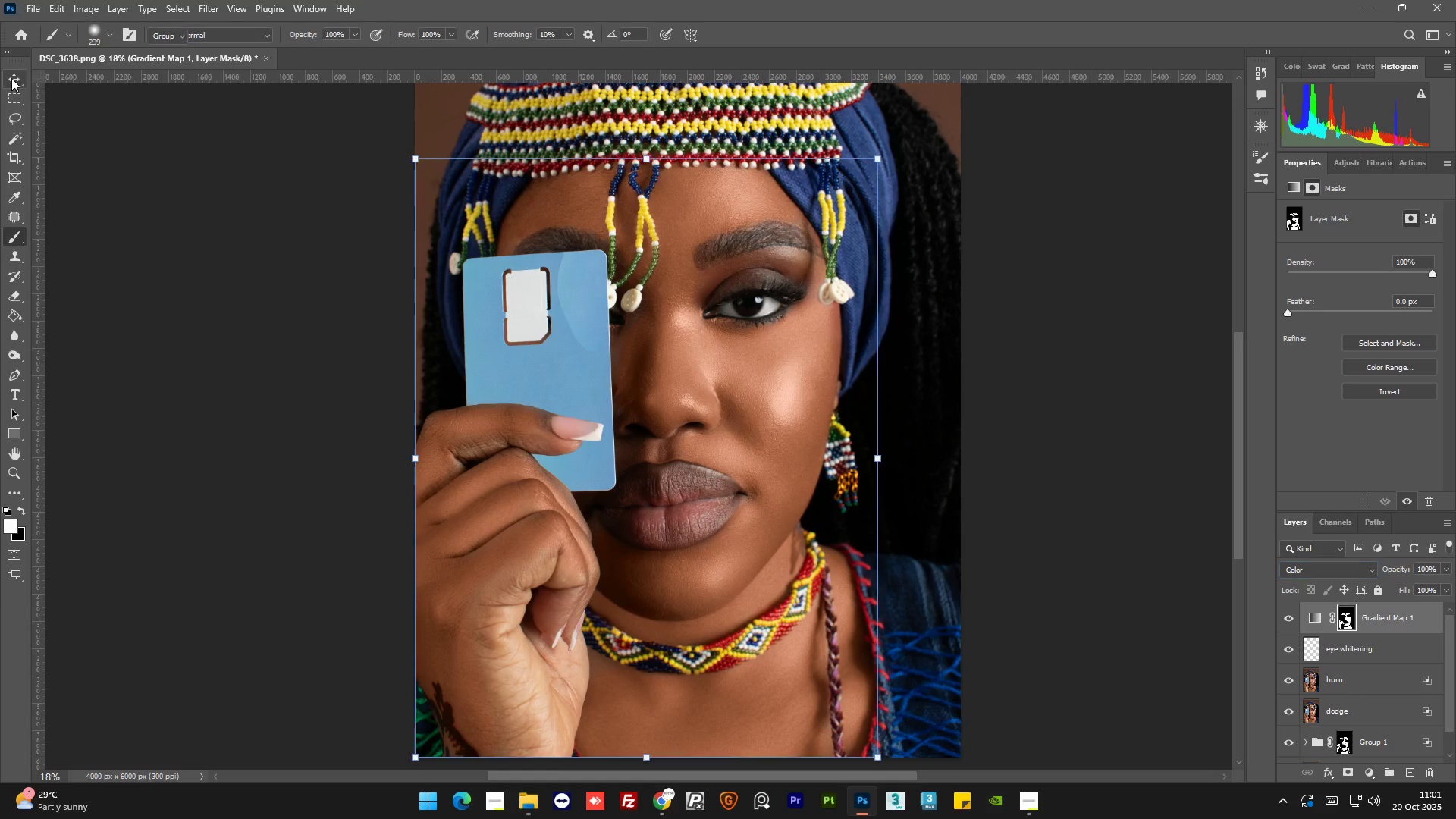 
double_click([149, 330])
 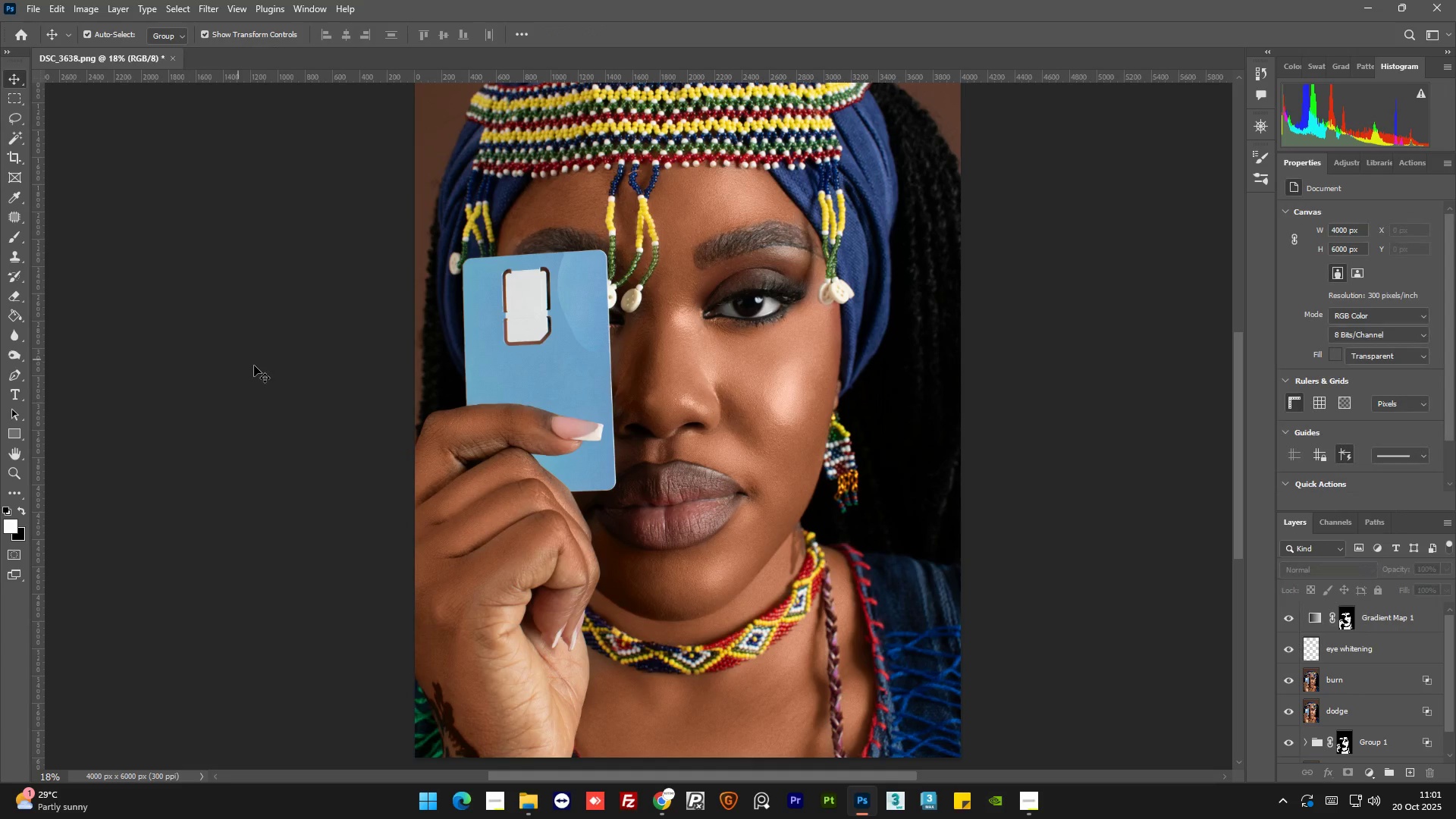 
hold_key(key=AltLeft, duration=0.64)
scroll: coordinate [292, 384], scroll_direction: none, amount: 0.0
 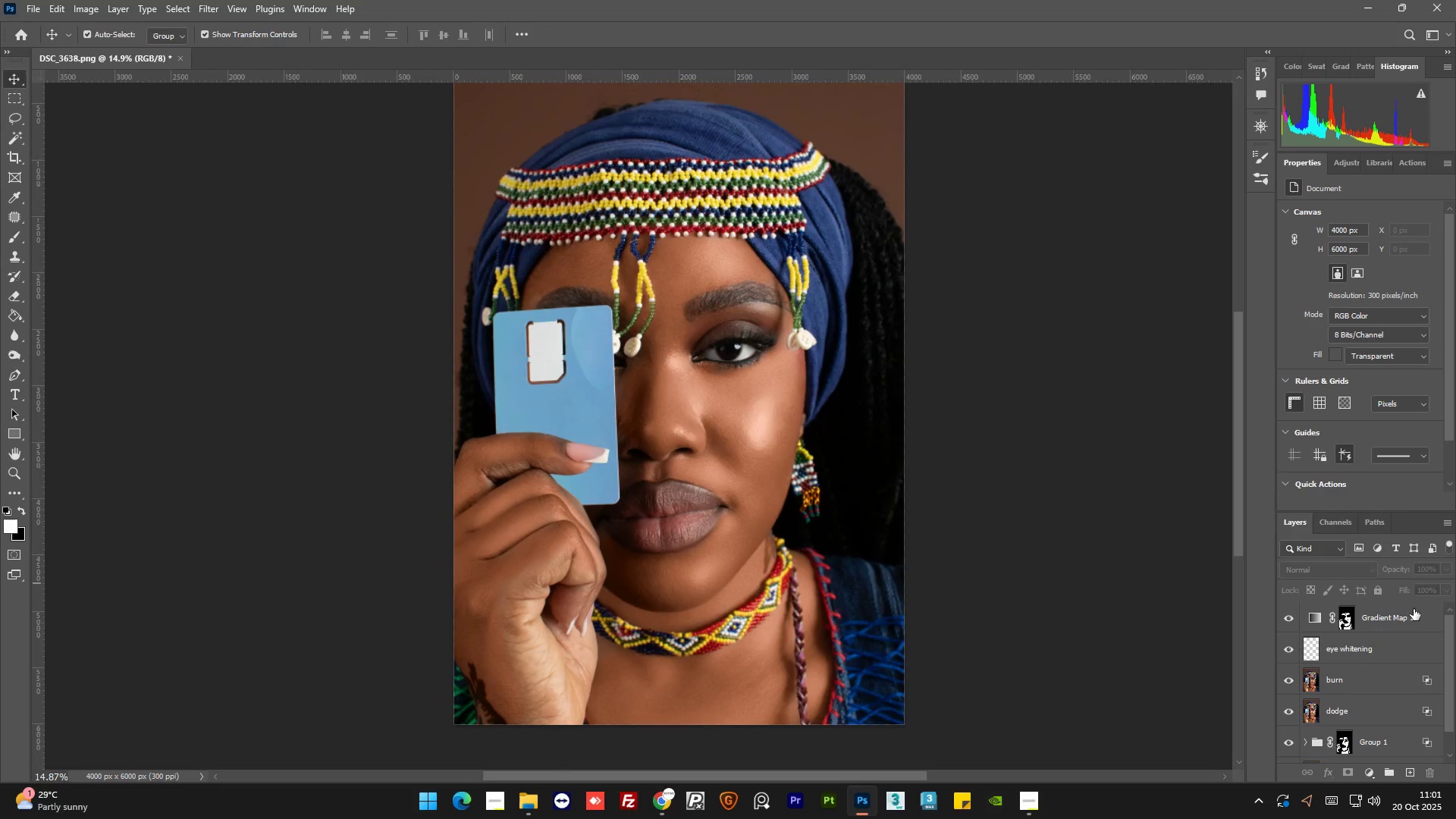 
left_click([1428, 619])
 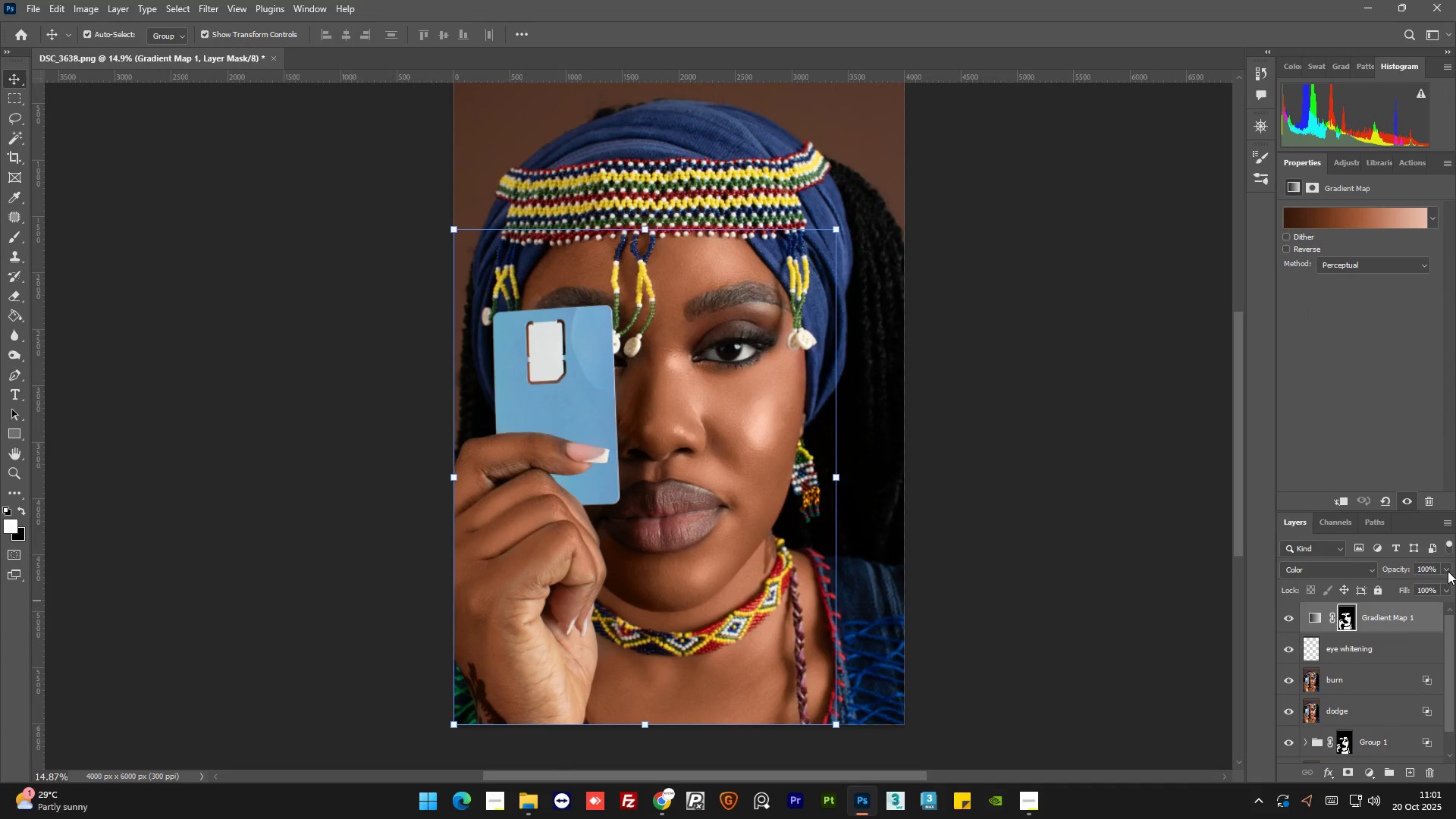 
left_click([1448, 571])
 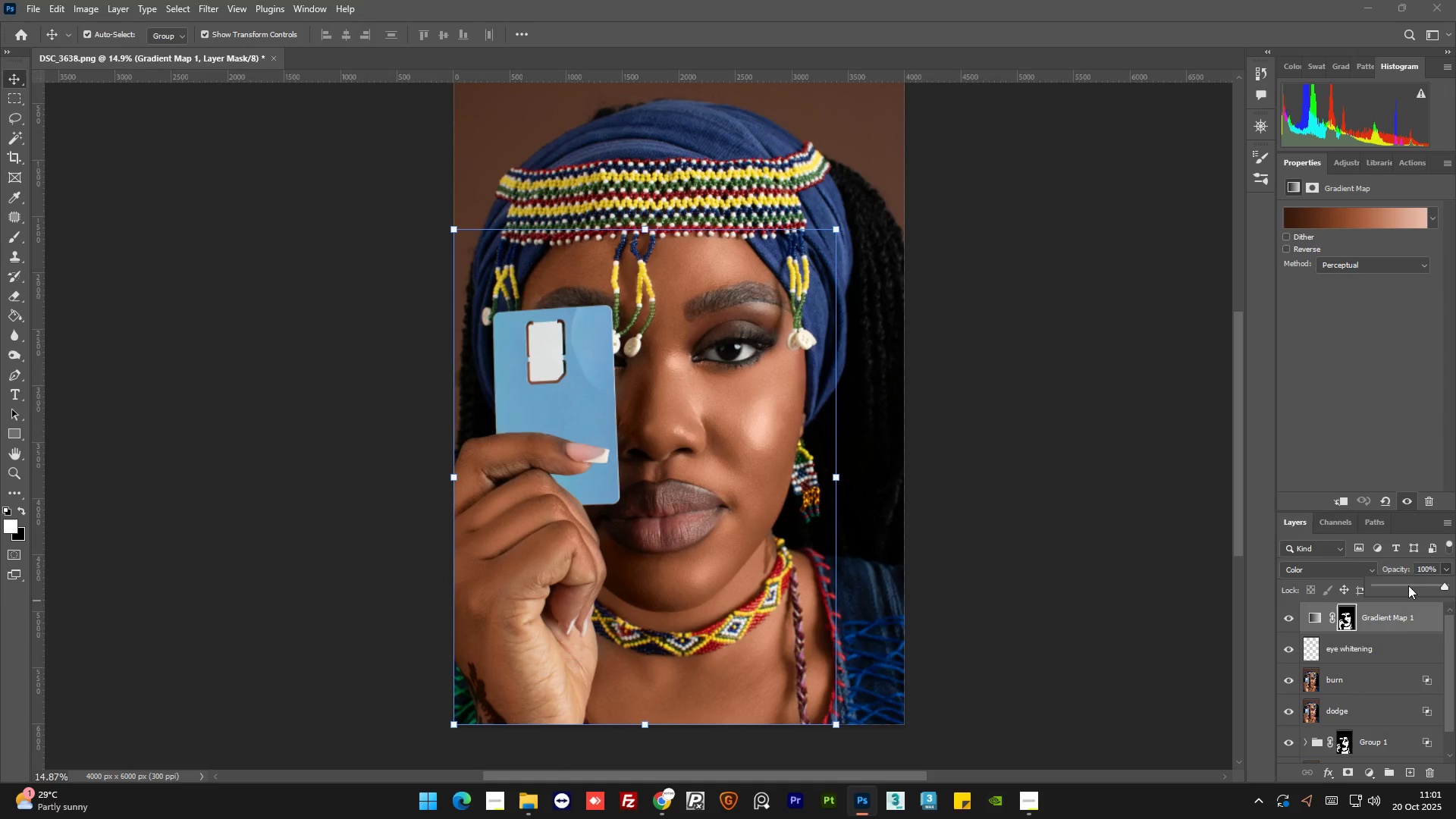 
left_click([1408, 585])
 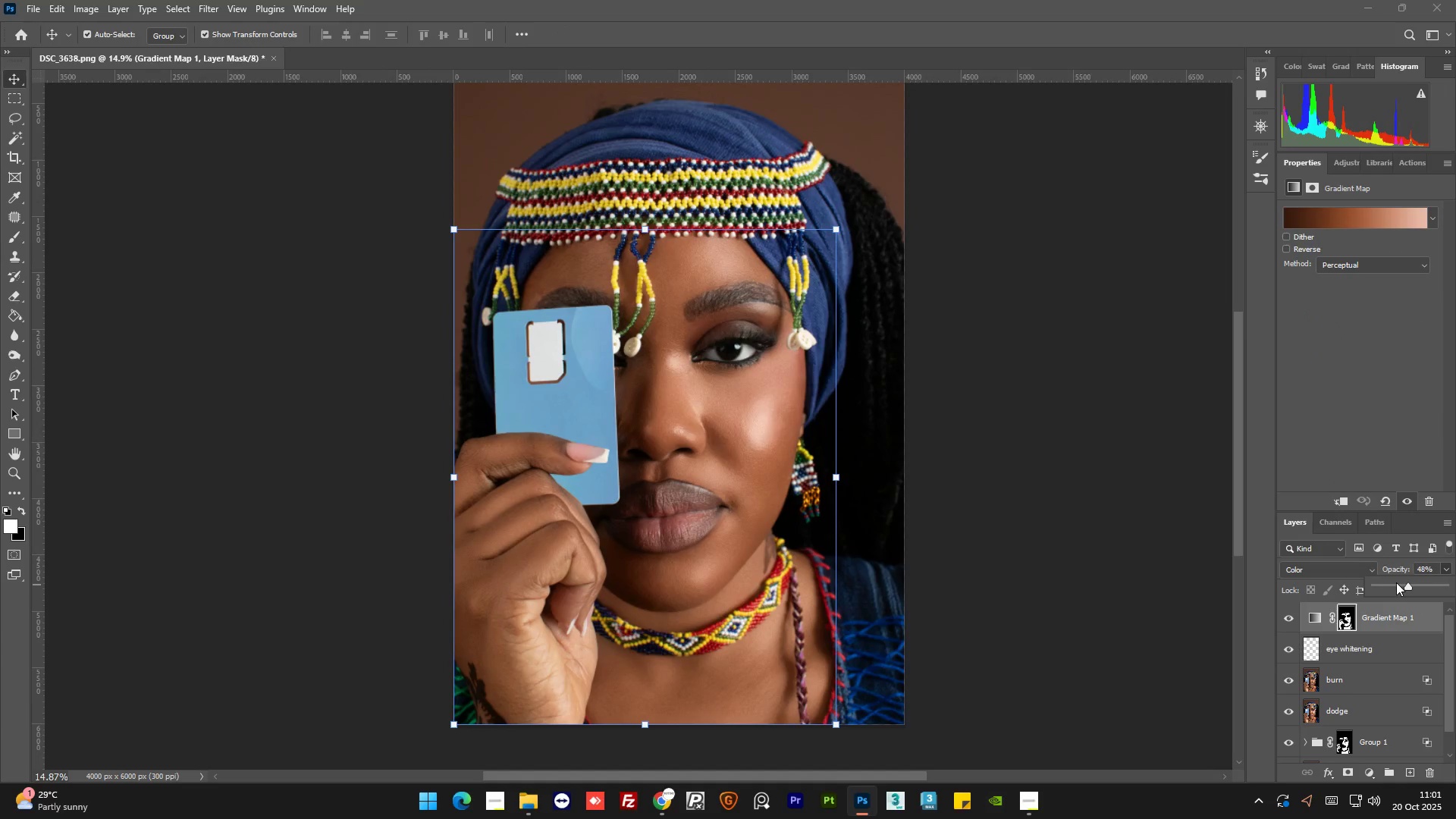 
left_click([1392, 582])
 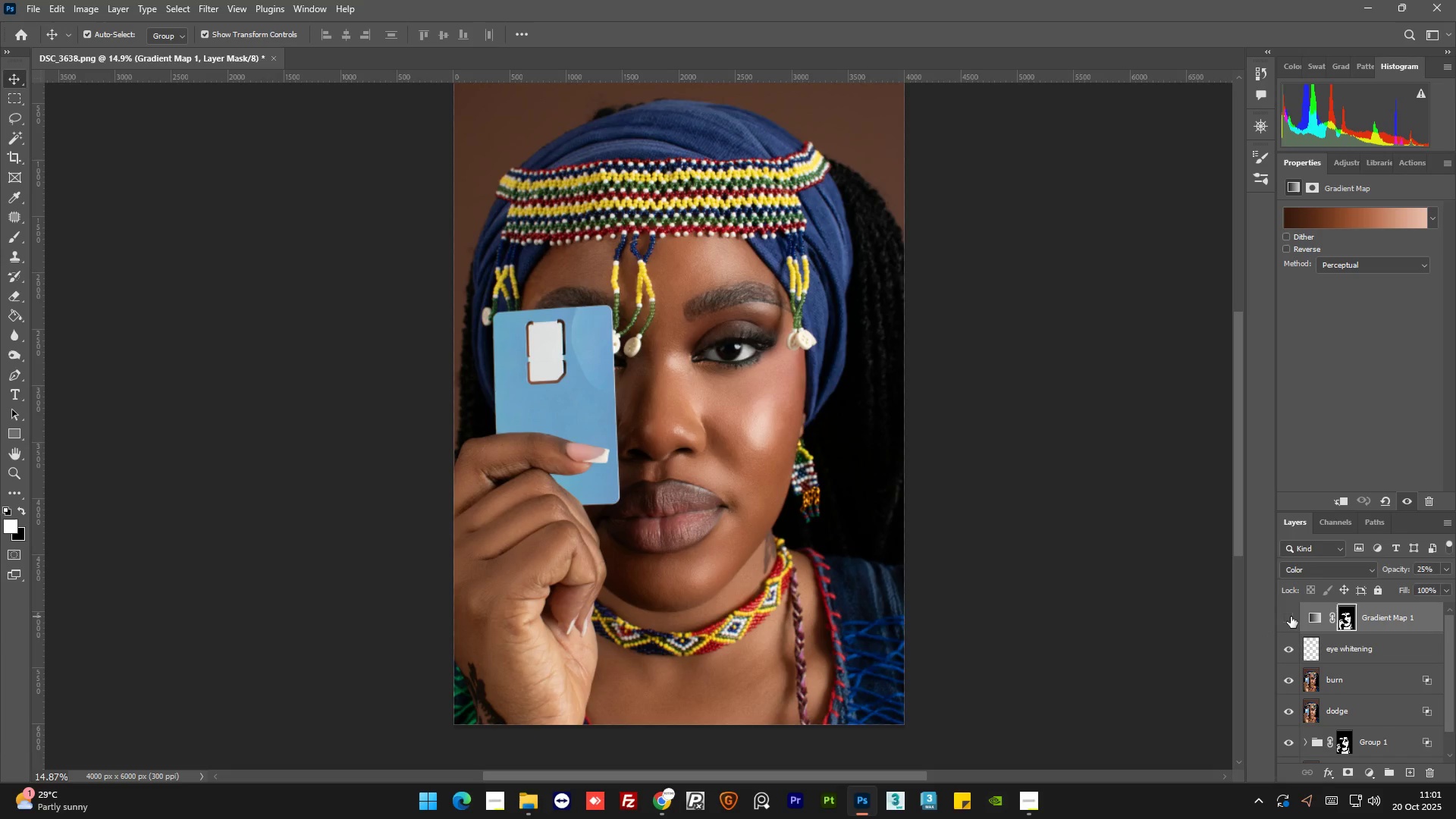 
double_click([1291, 617])
 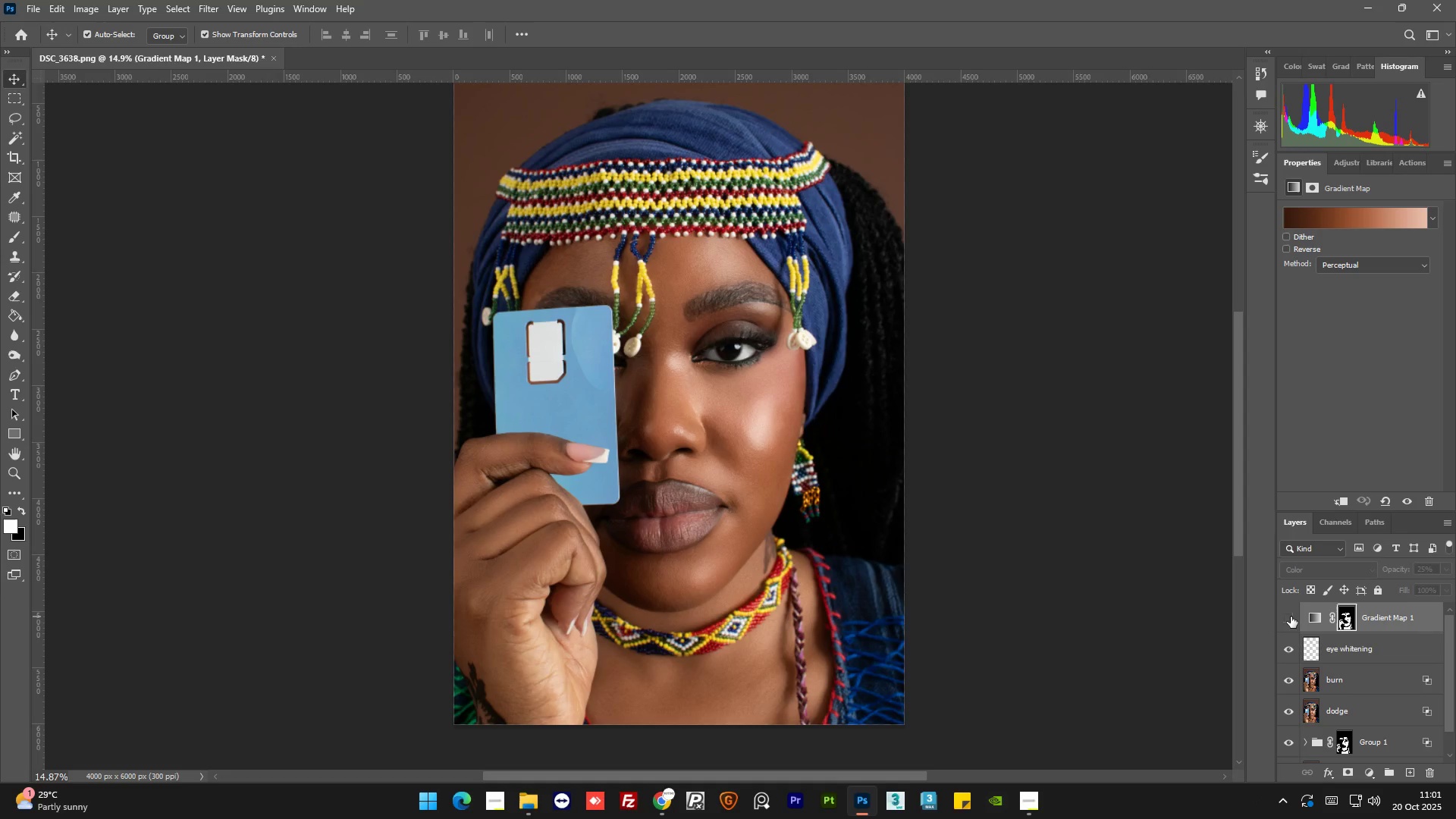 
double_click([1291, 617])
 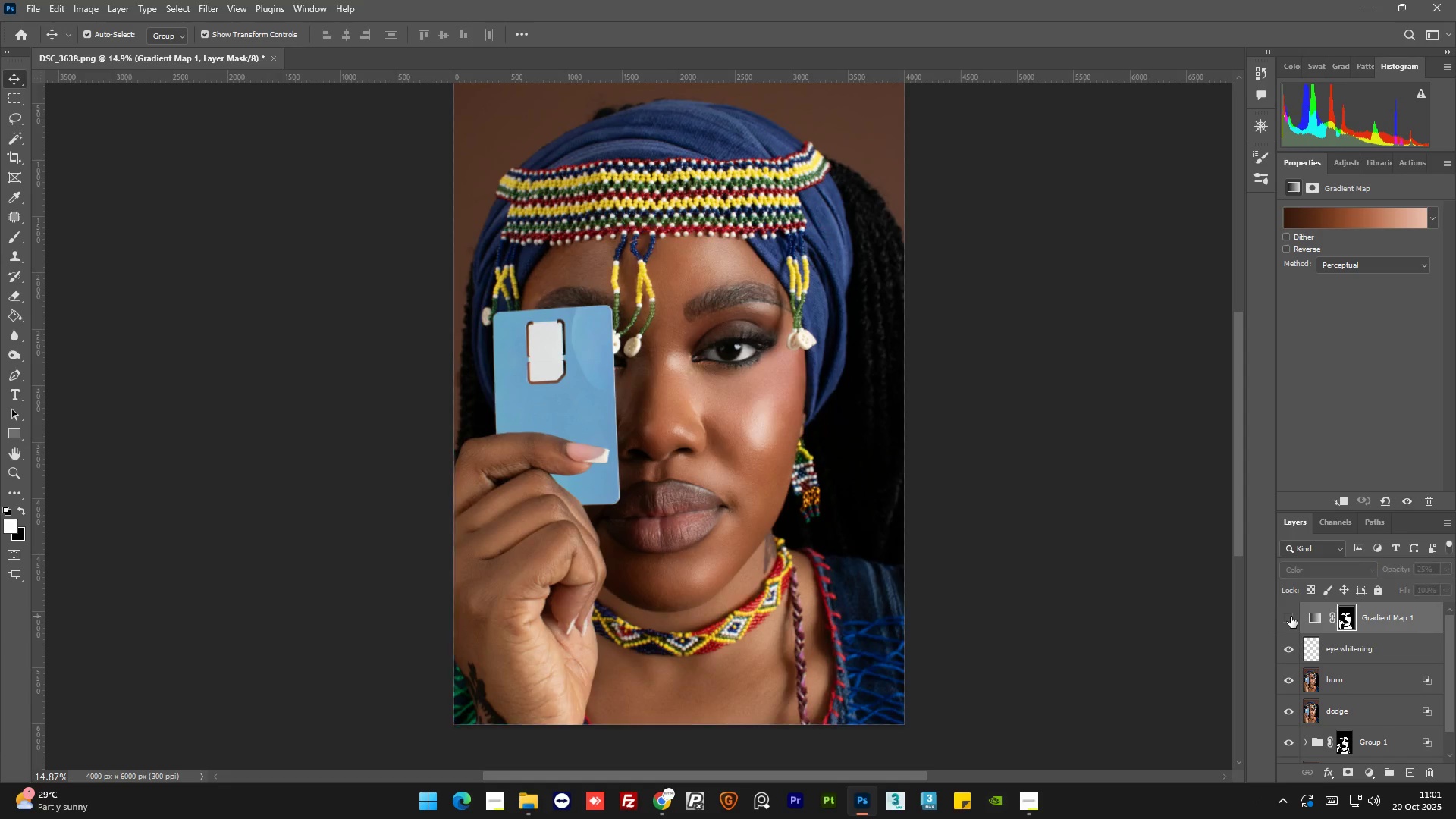 
double_click([1291, 617])
 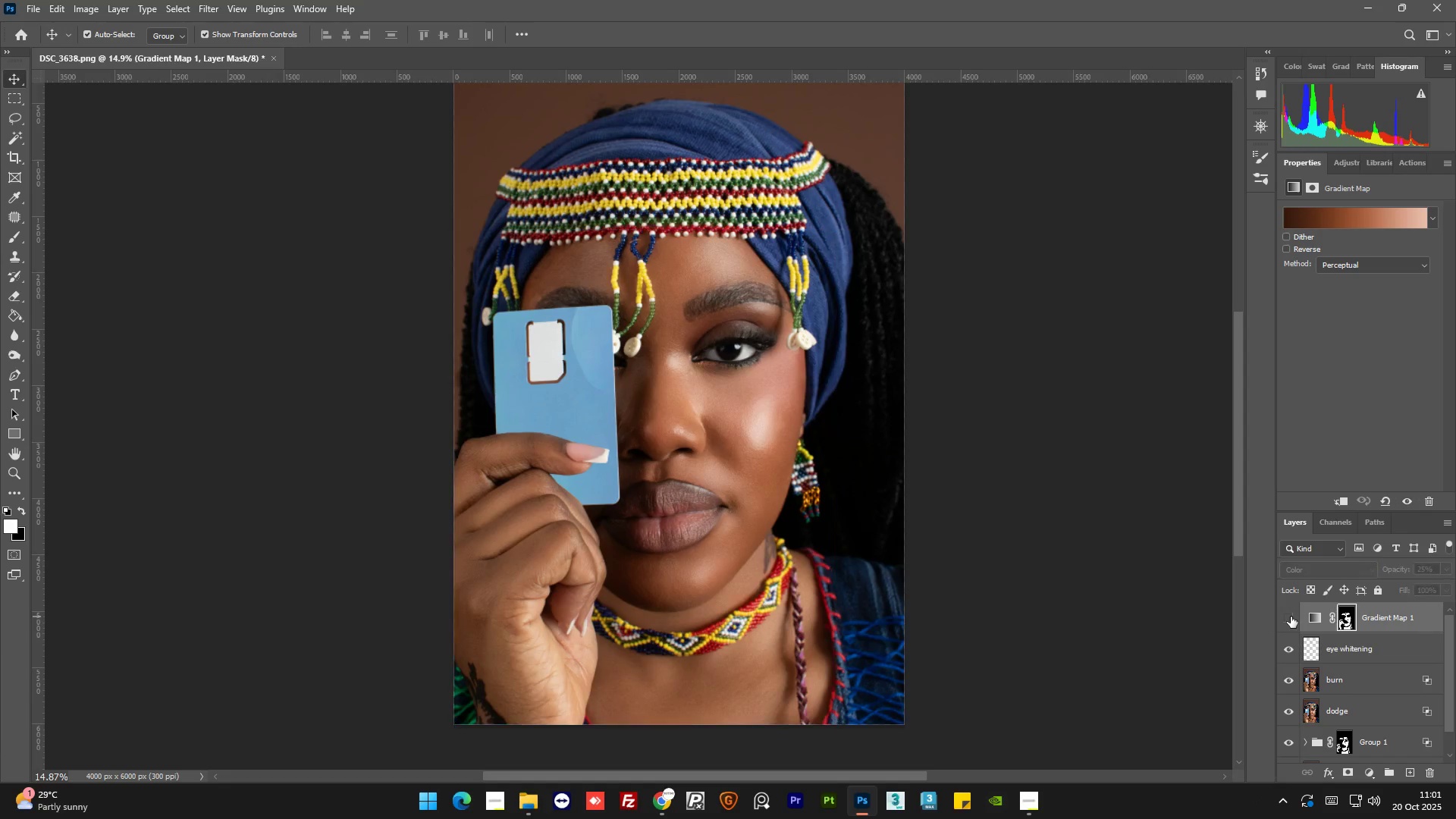 
double_click([1291, 617])
 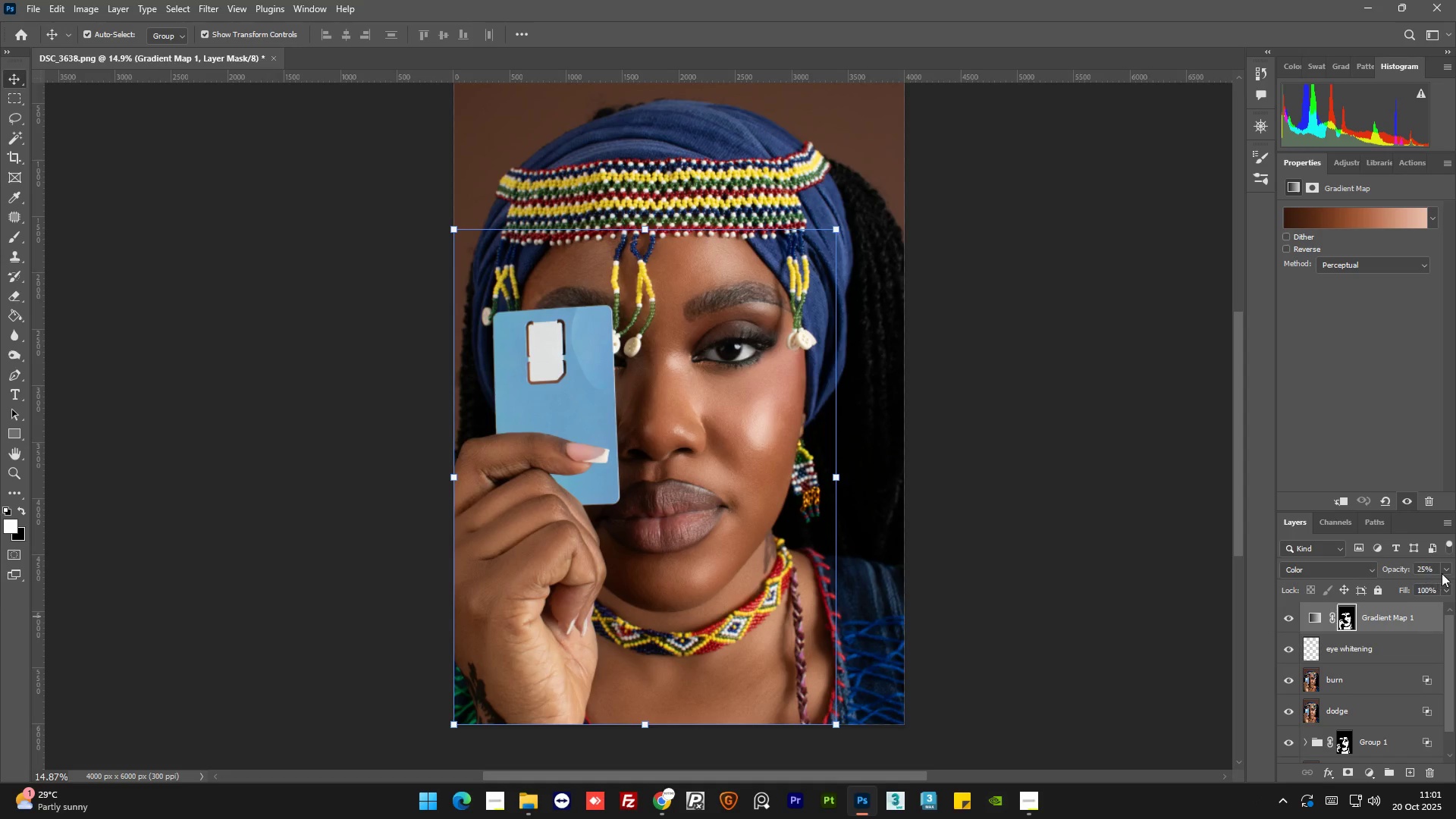 
left_click([1447, 570])
 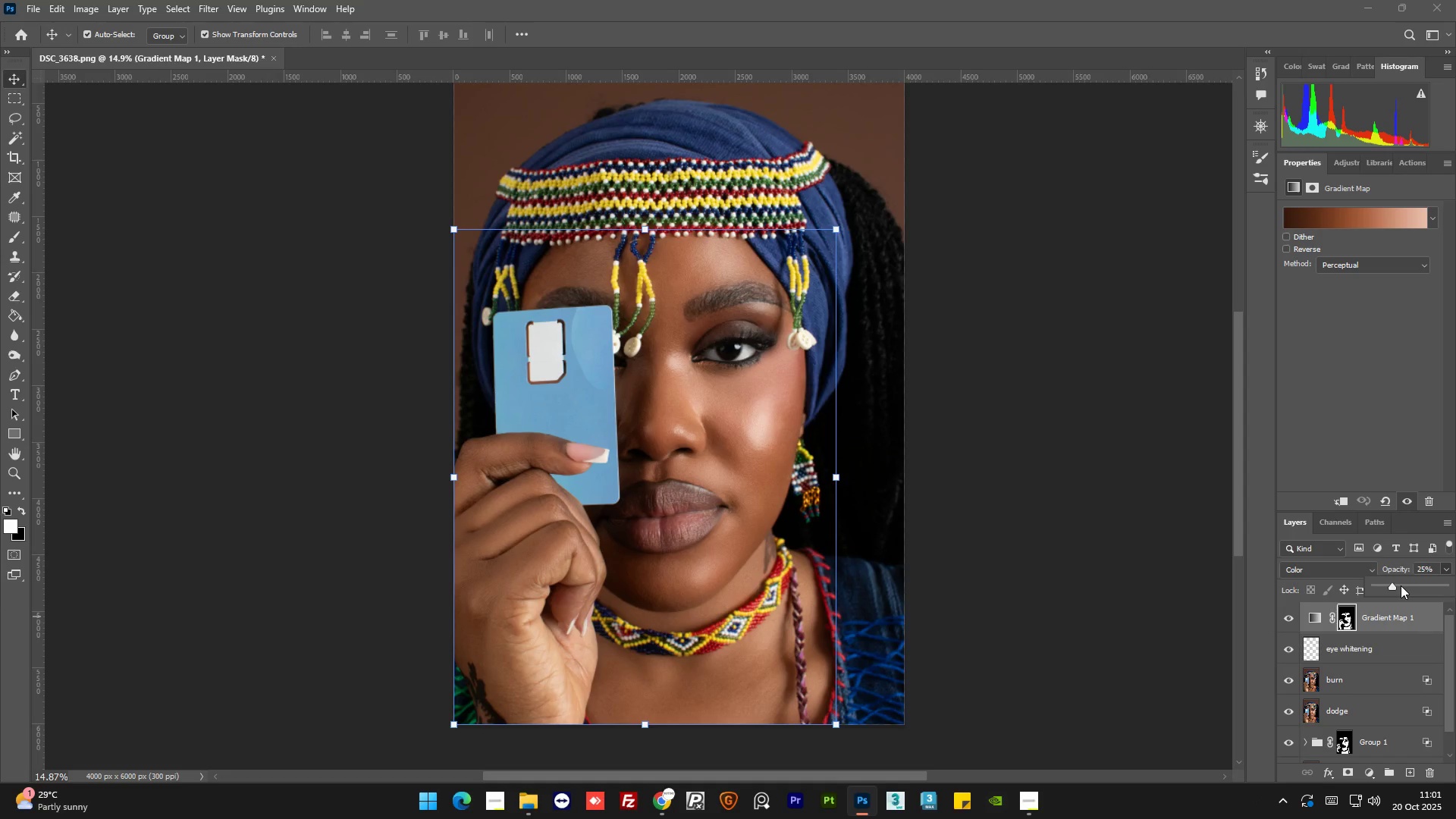 
left_click([1400, 585])
 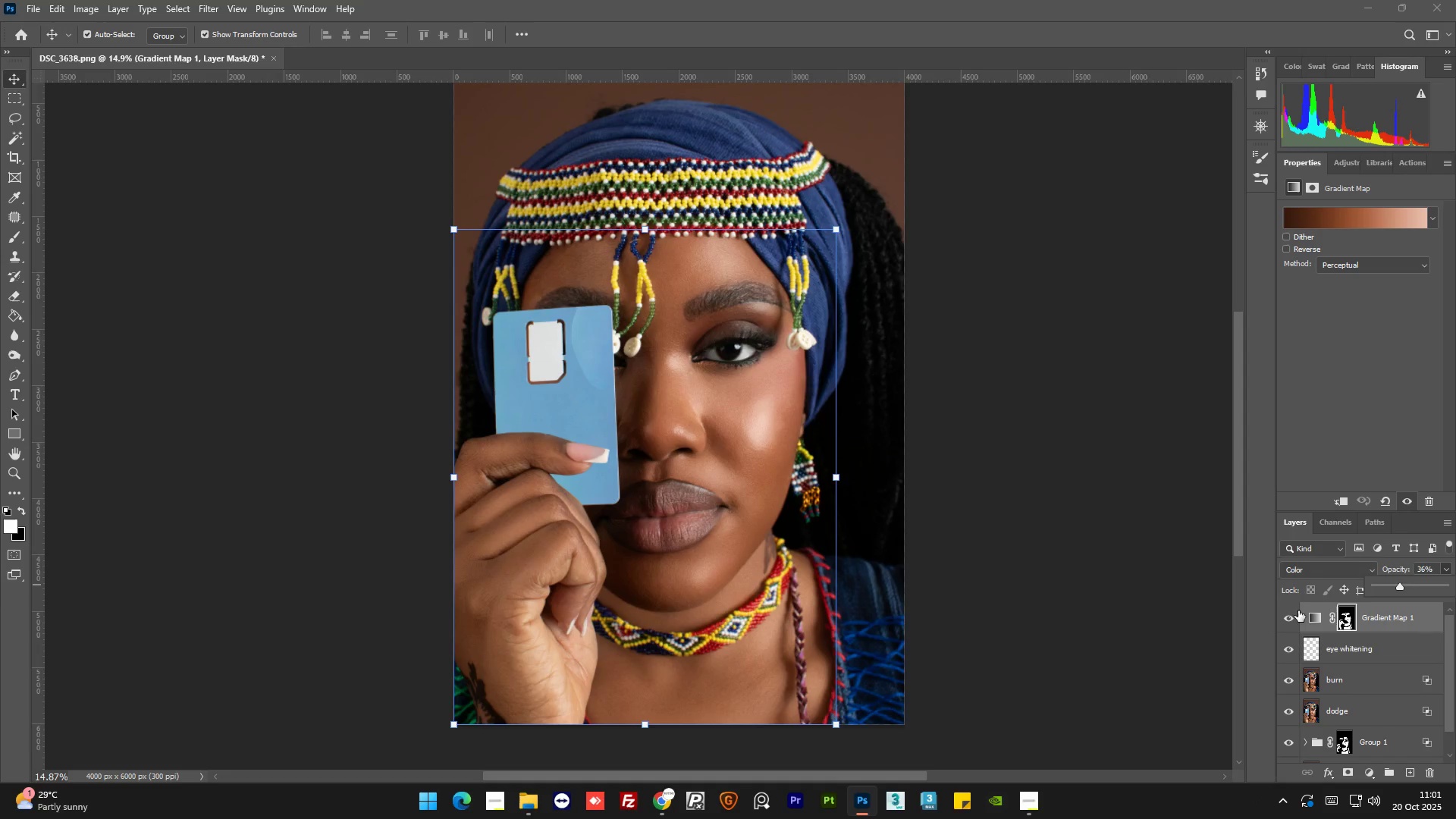 
left_click([1294, 613])
 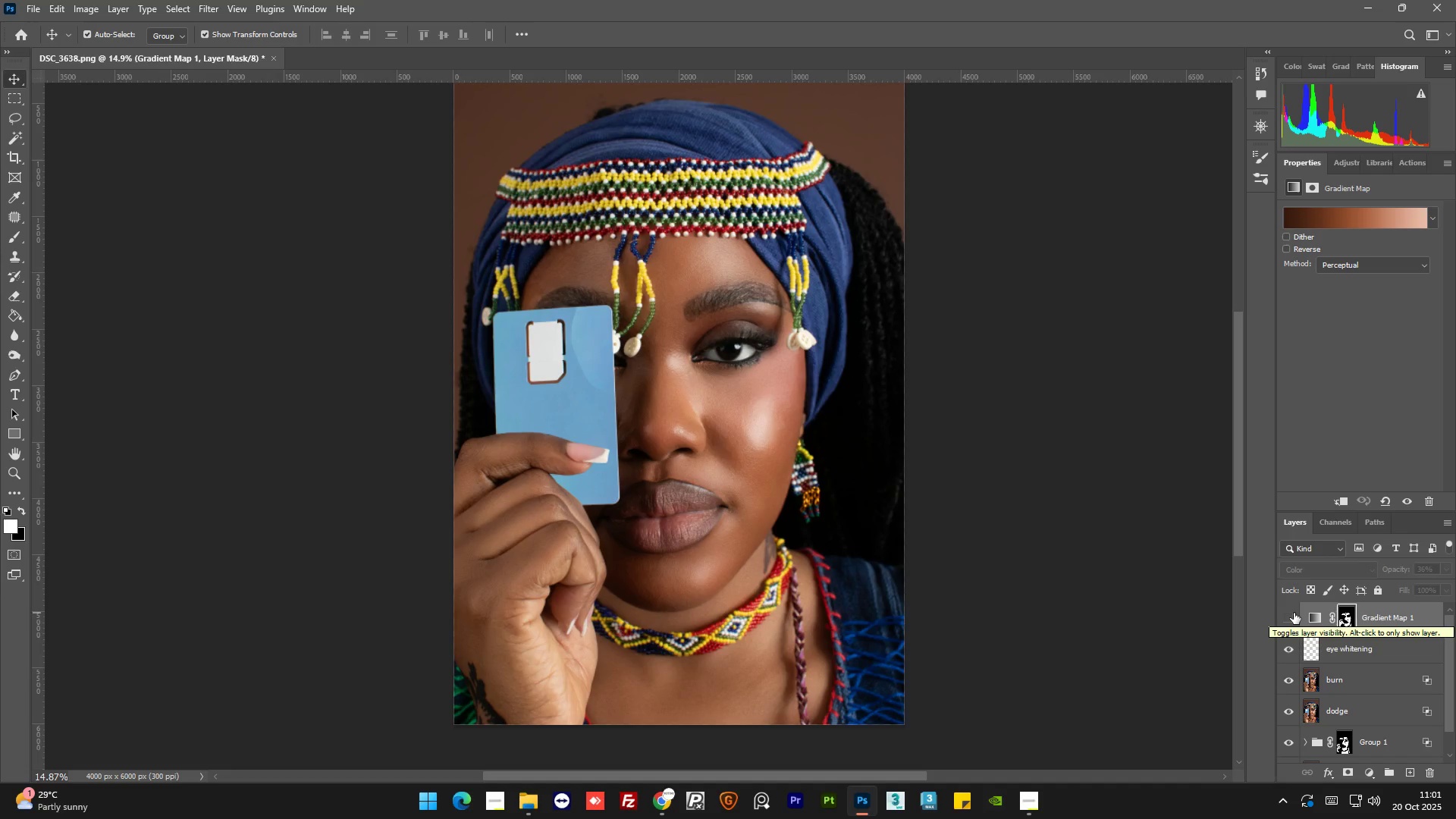 
left_click([1294, 613])
 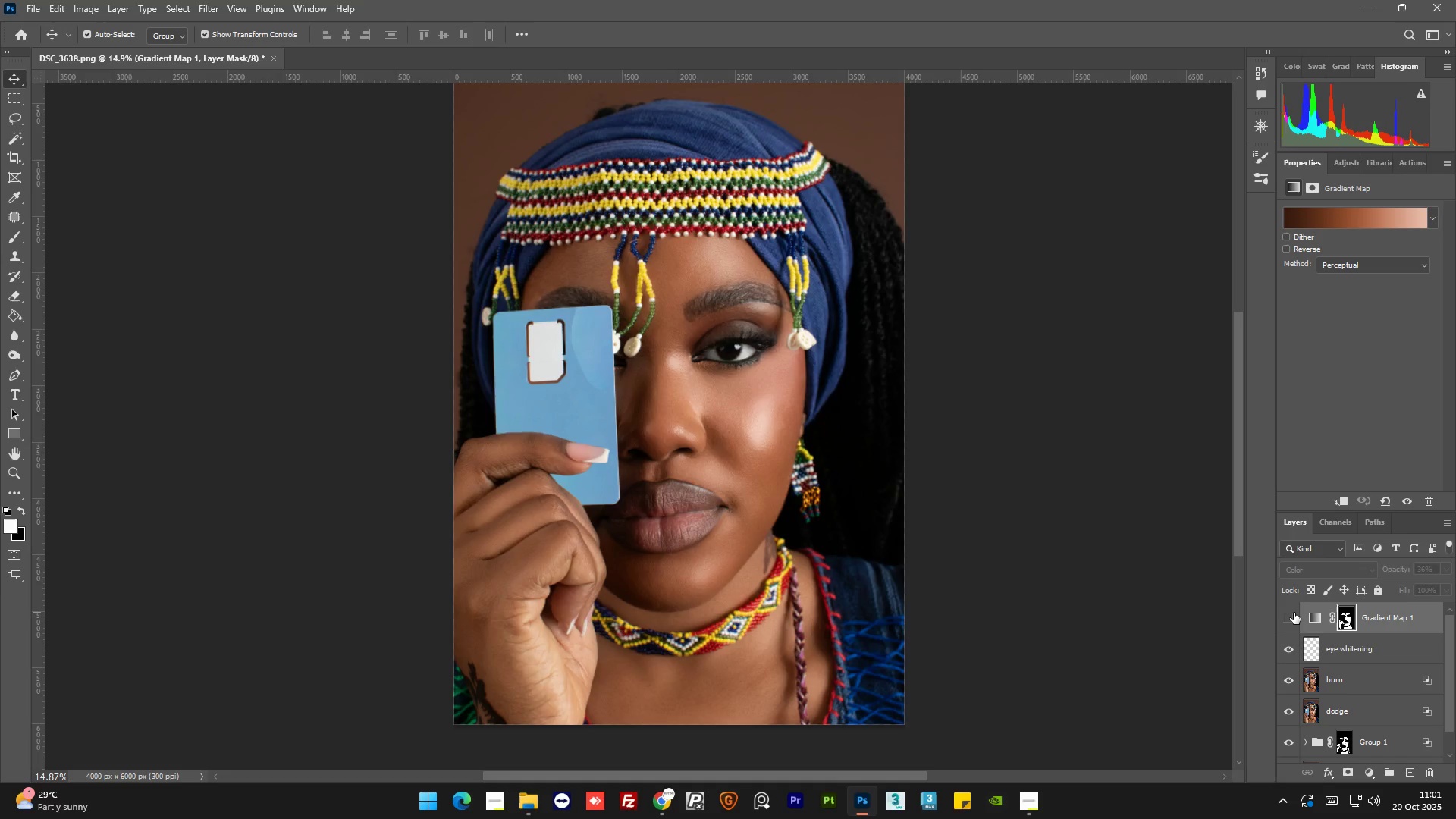 
double_click([1294, 613])
 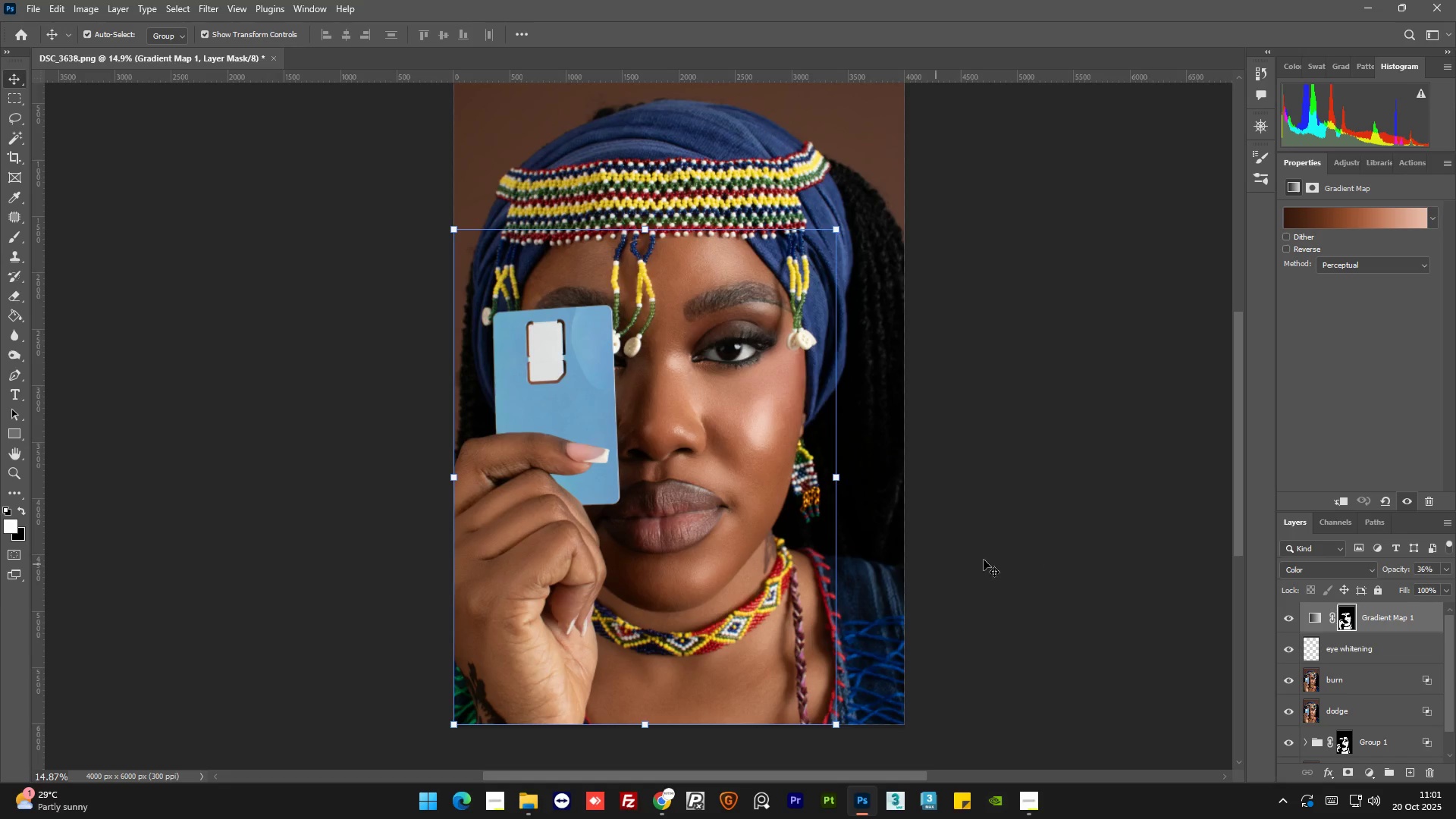 
left_click([988, 560])
 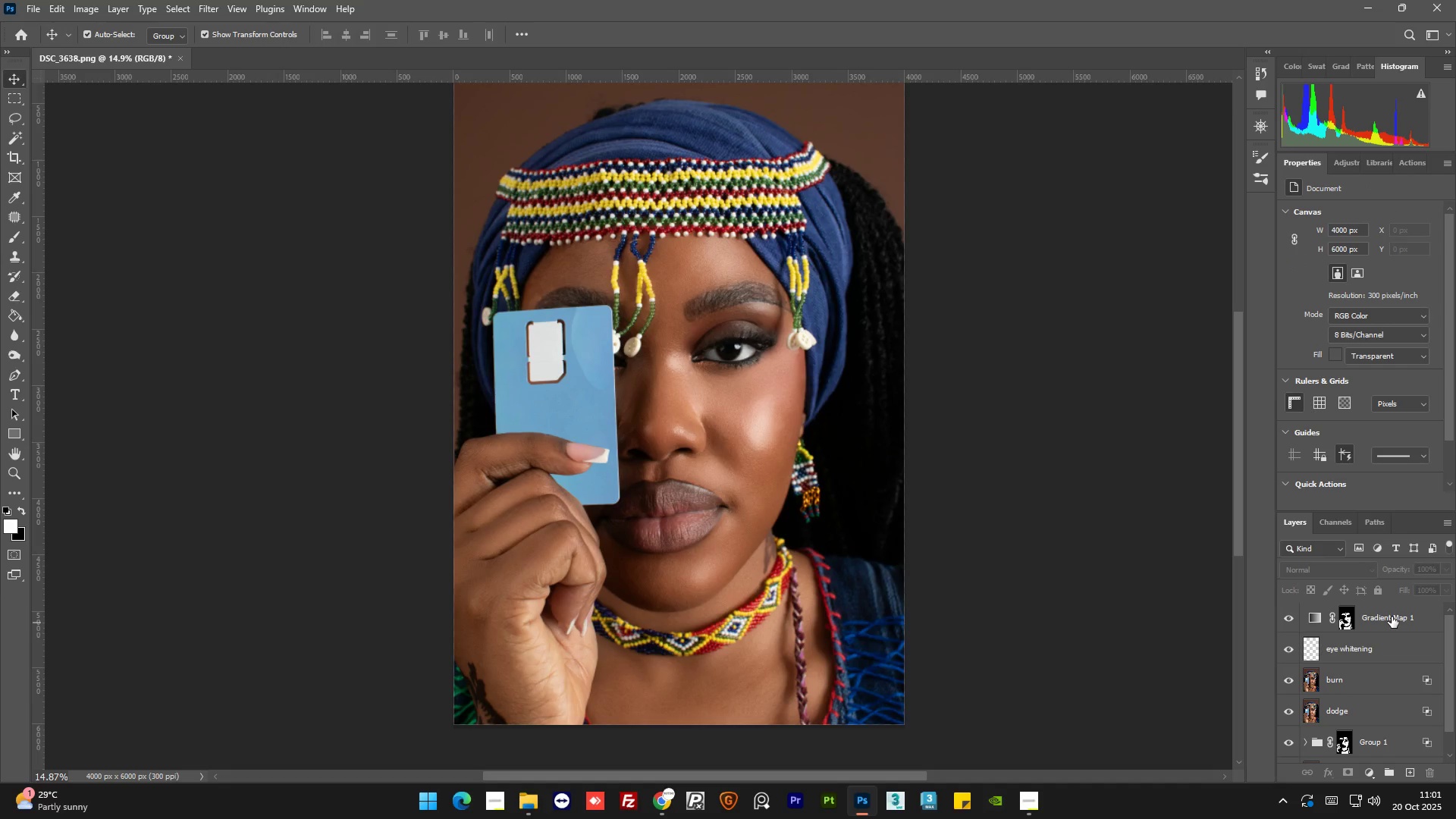 
double_click([1392, 617])
 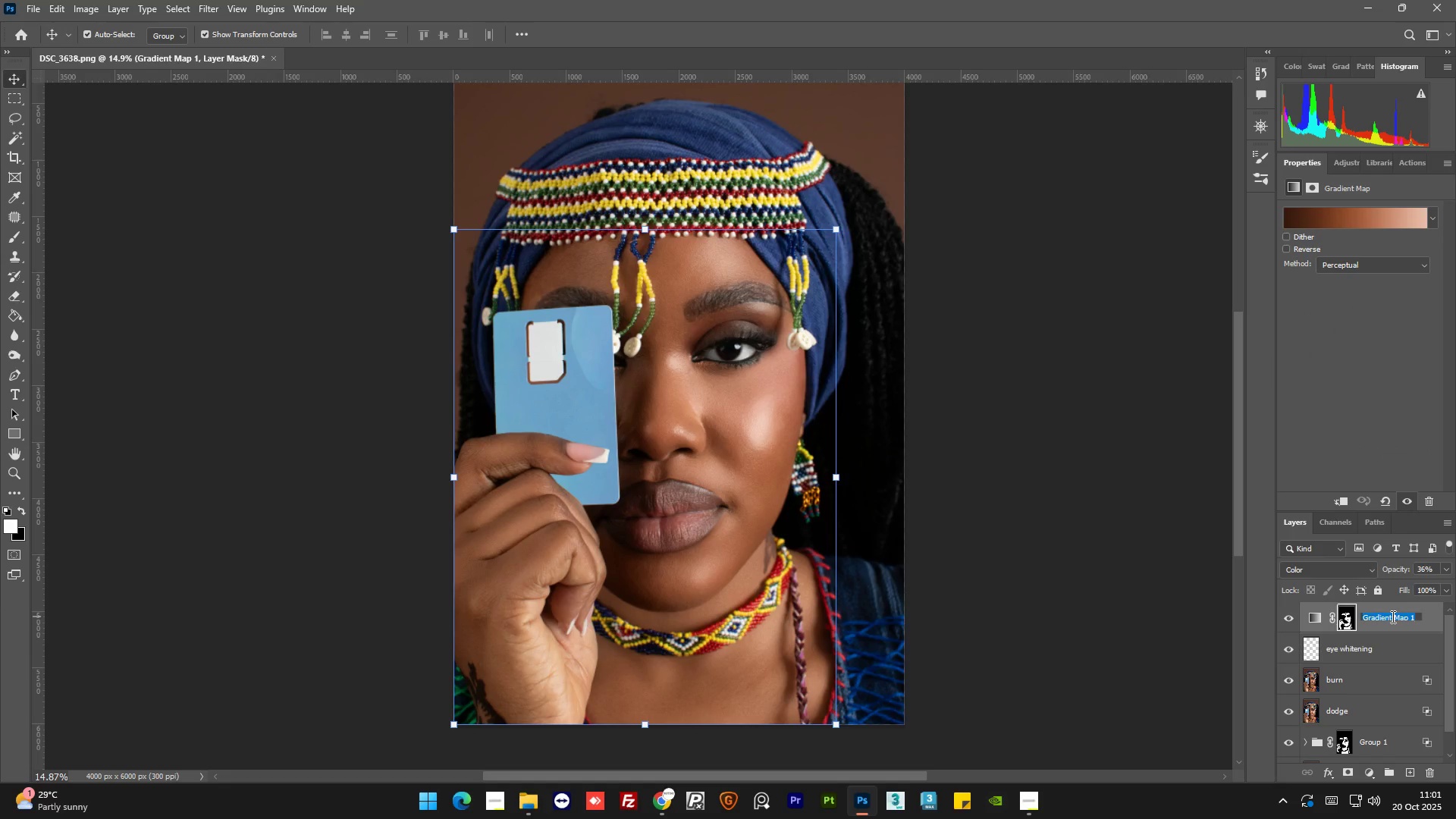 
type(skin tone fix)
 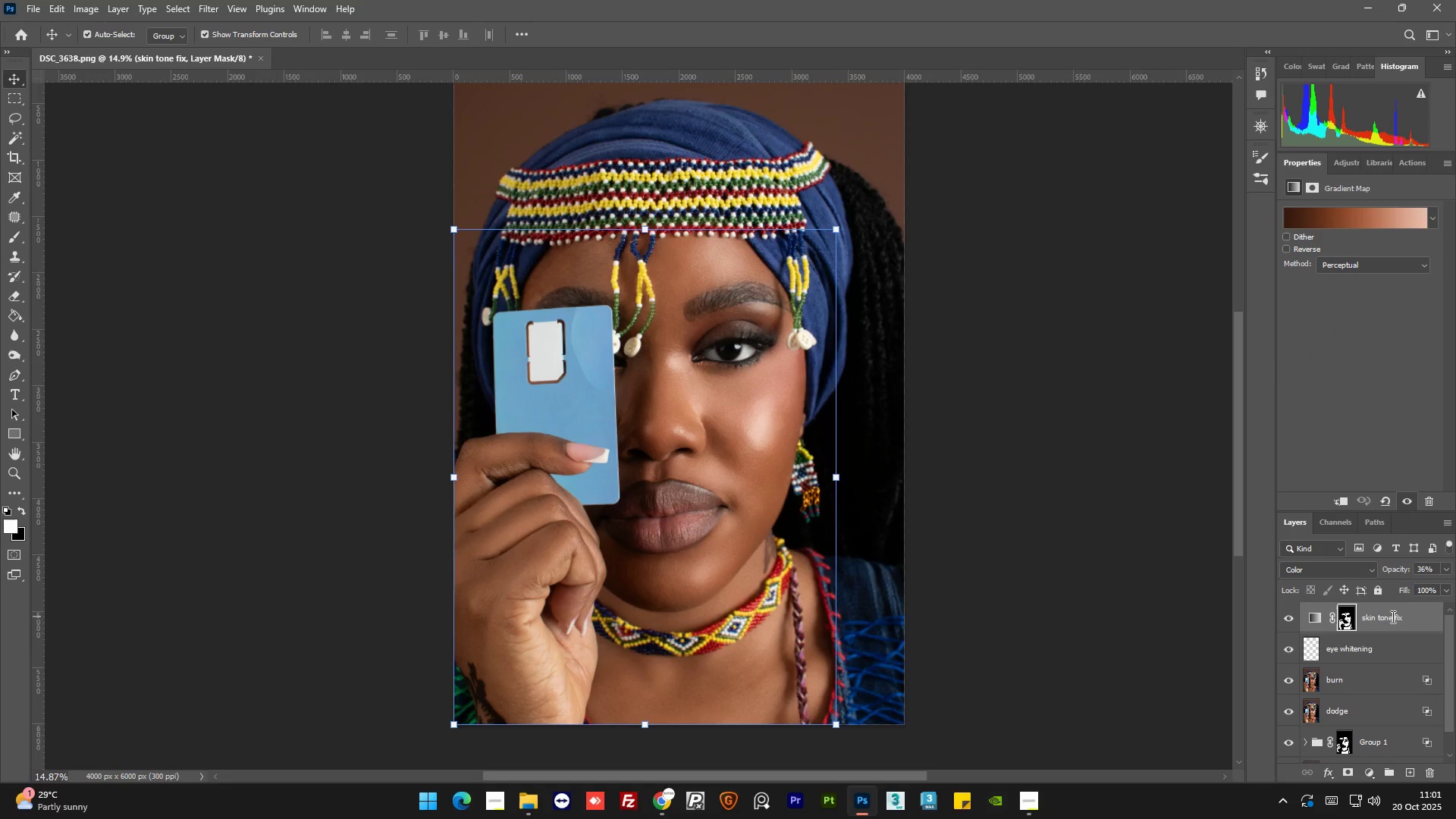 
key(Enter)
 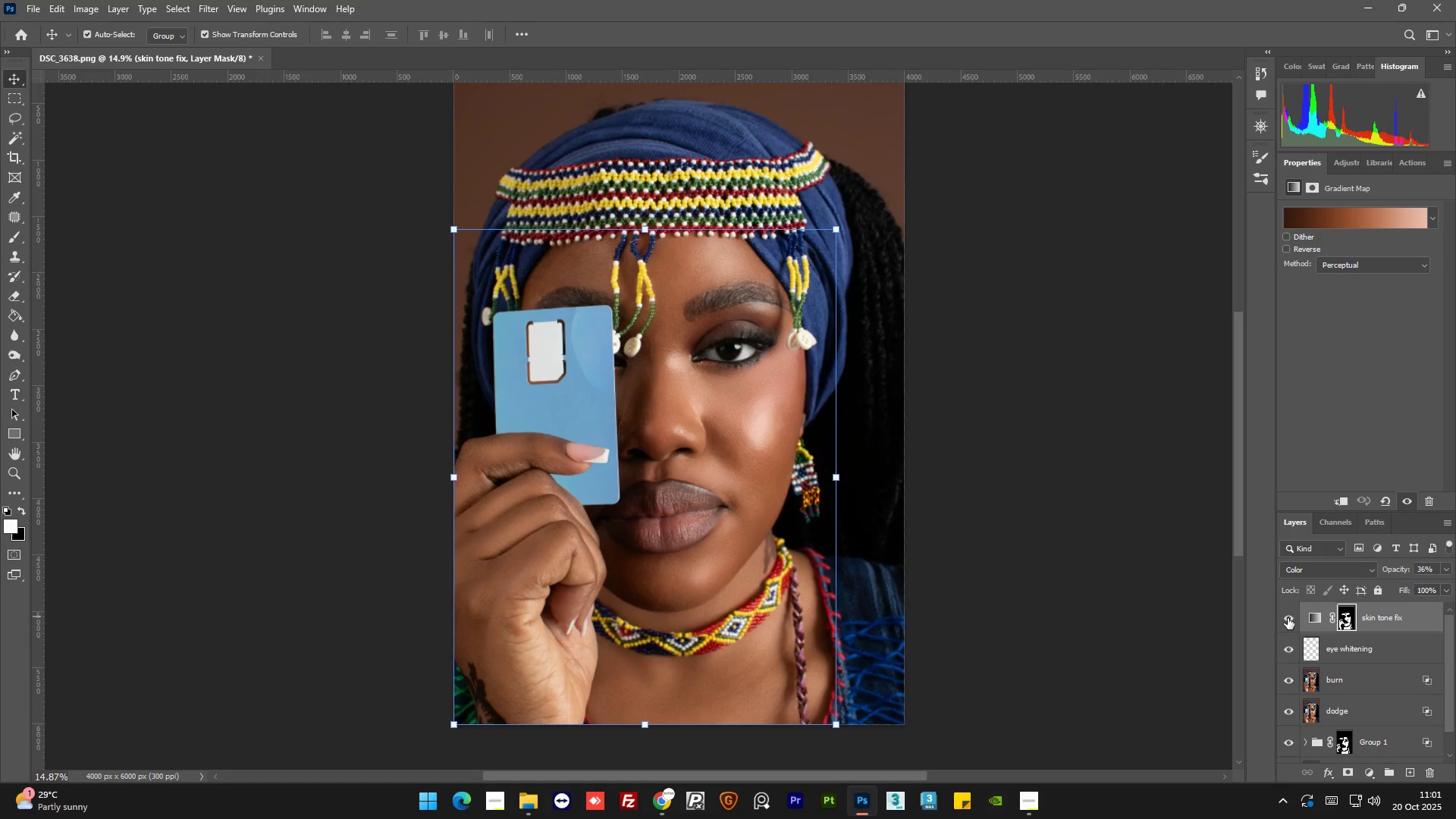 
left_click([1291, 618])
 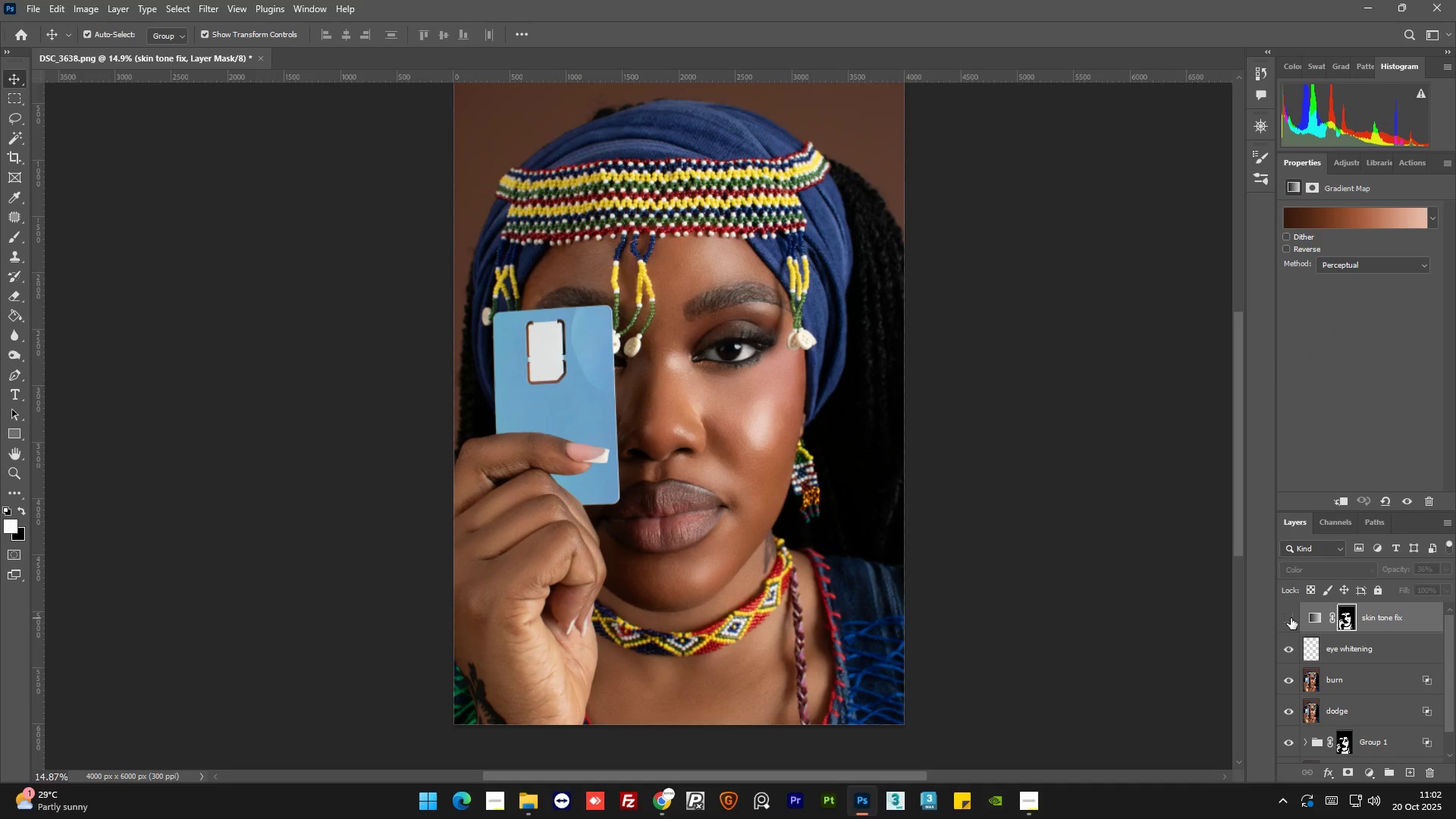 
left_click([1291, 618])
 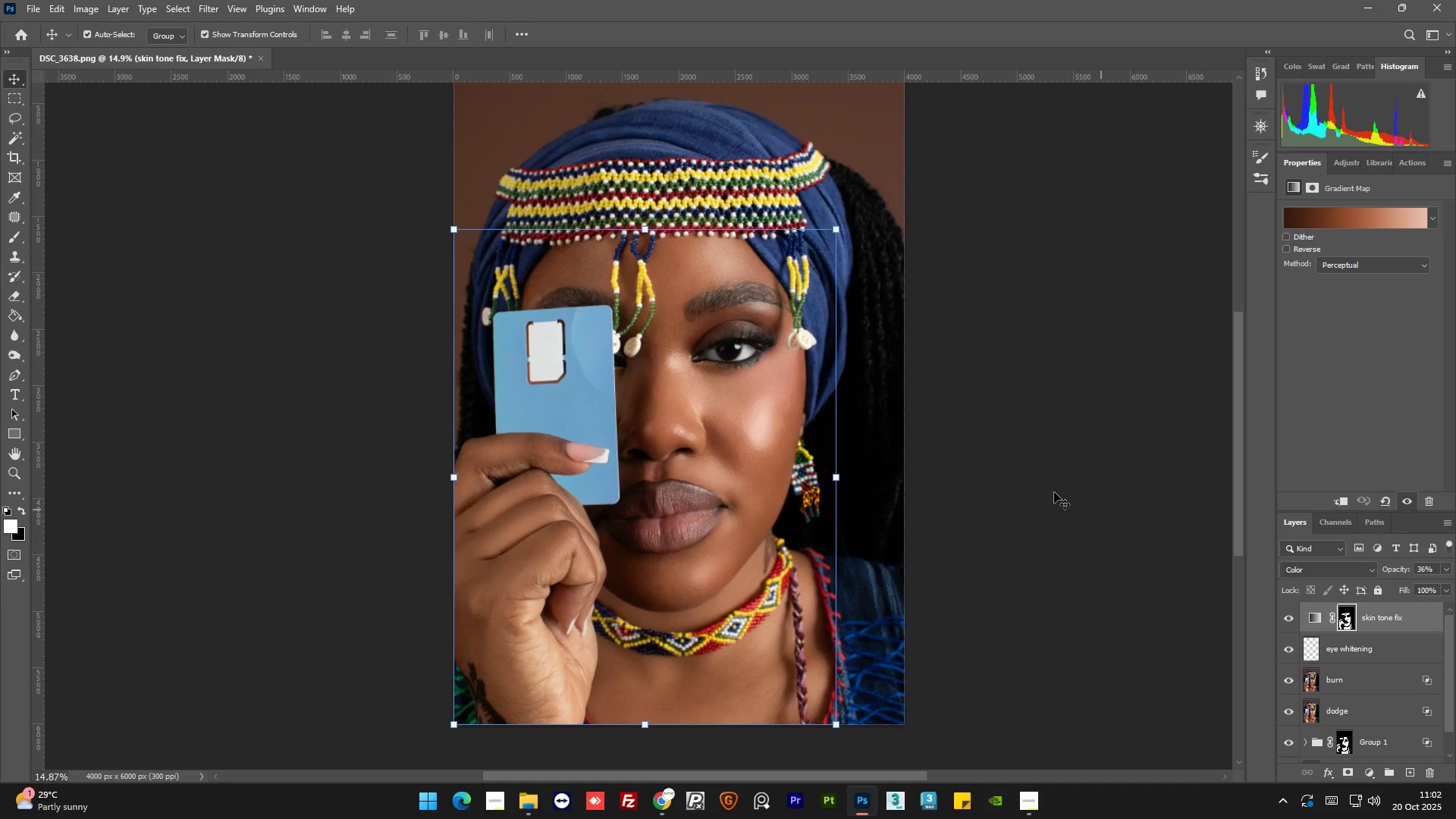 
left_click([1039, 493])
 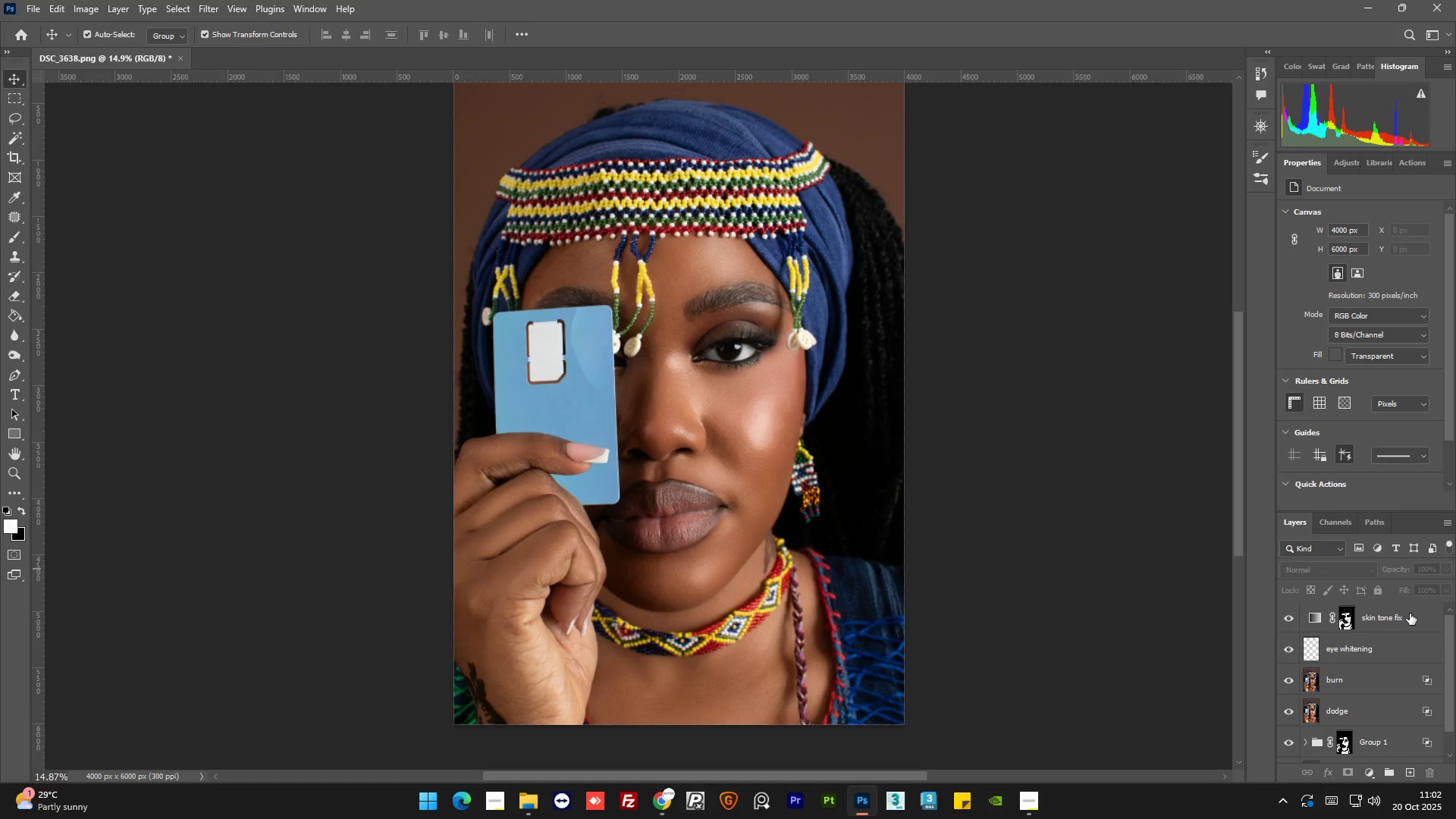 
left_click([1413, 615])
 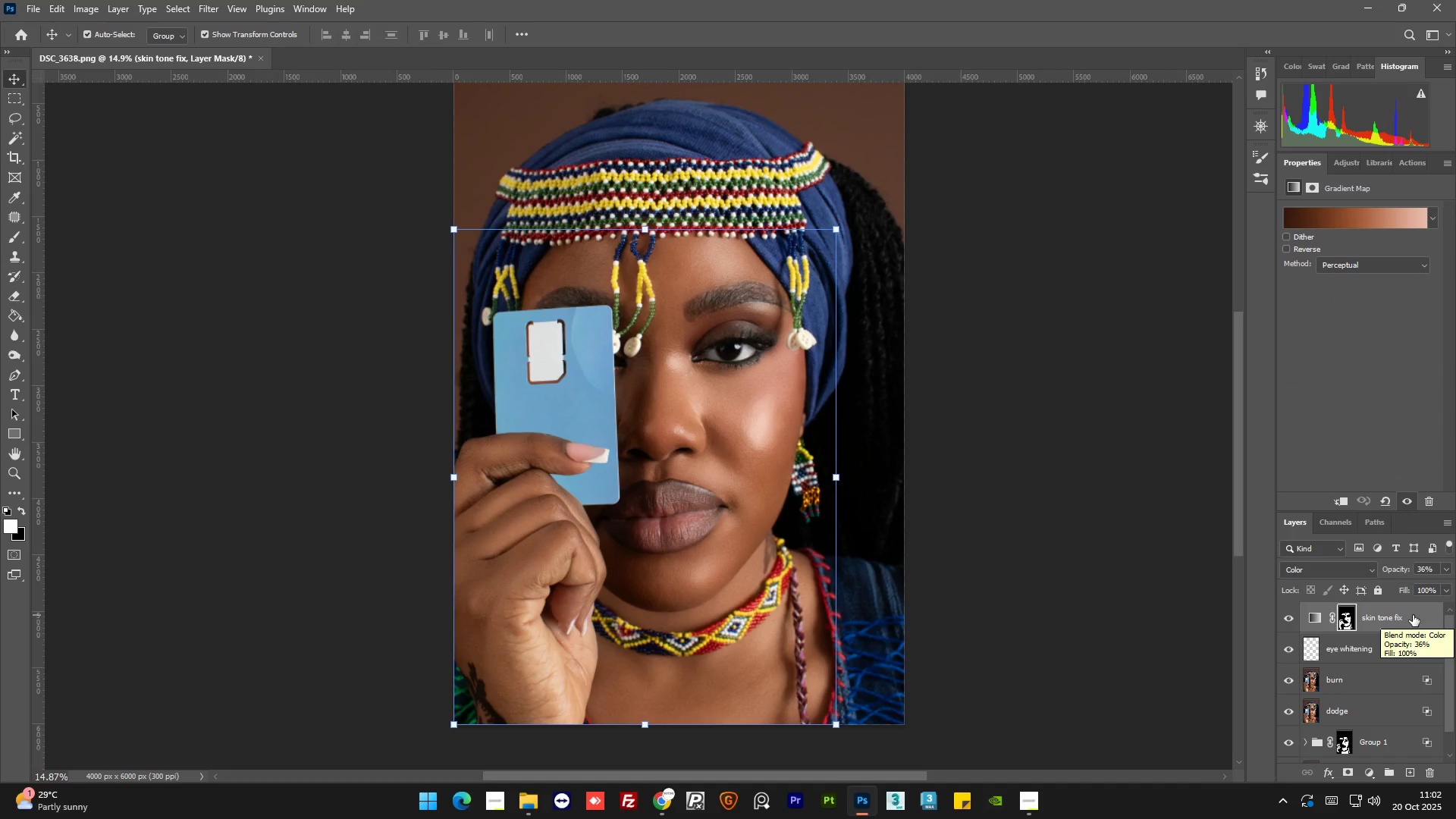 
key(Alt+Control+Shift+E)
 